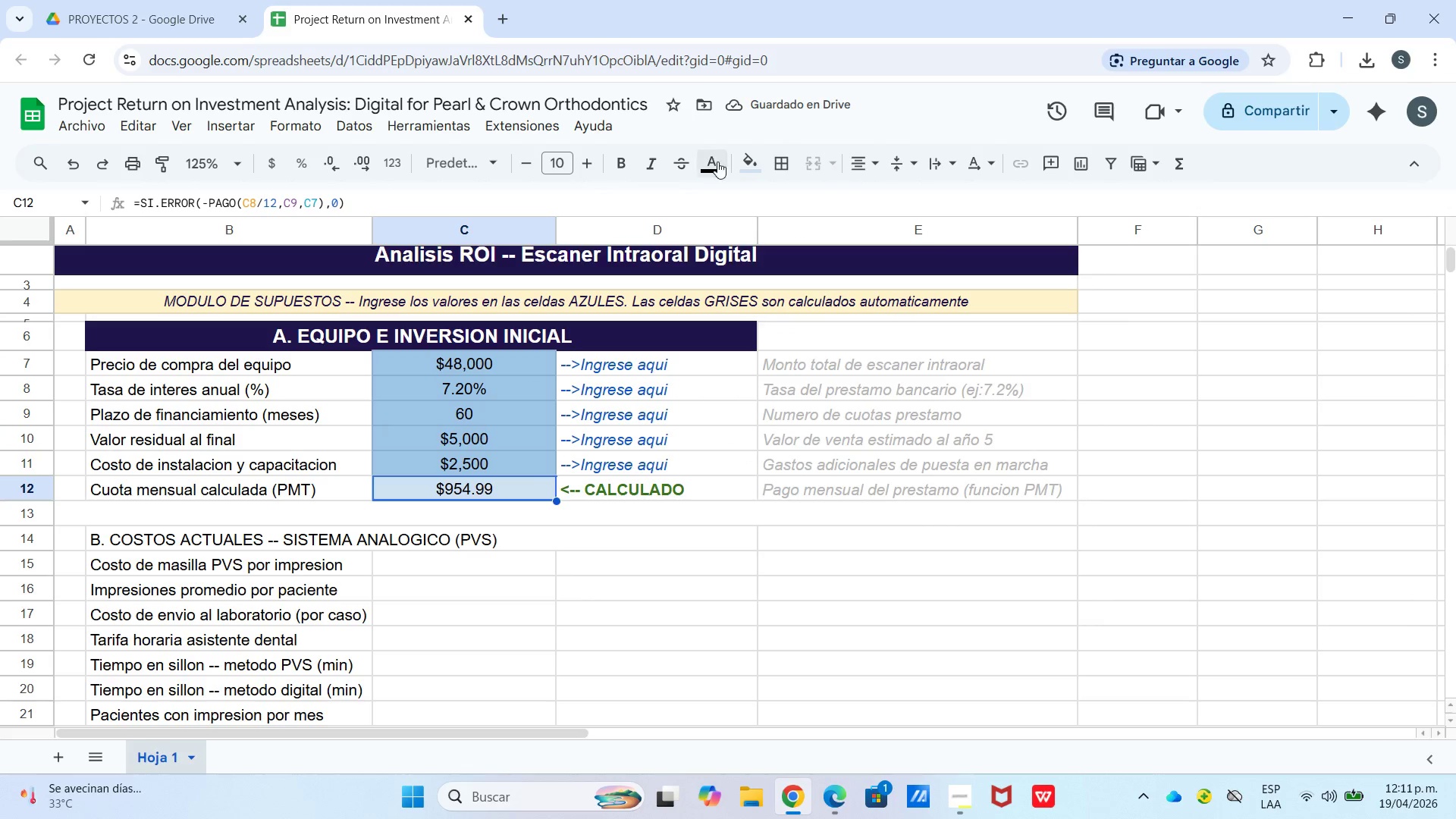 
left_click([720, 162])
 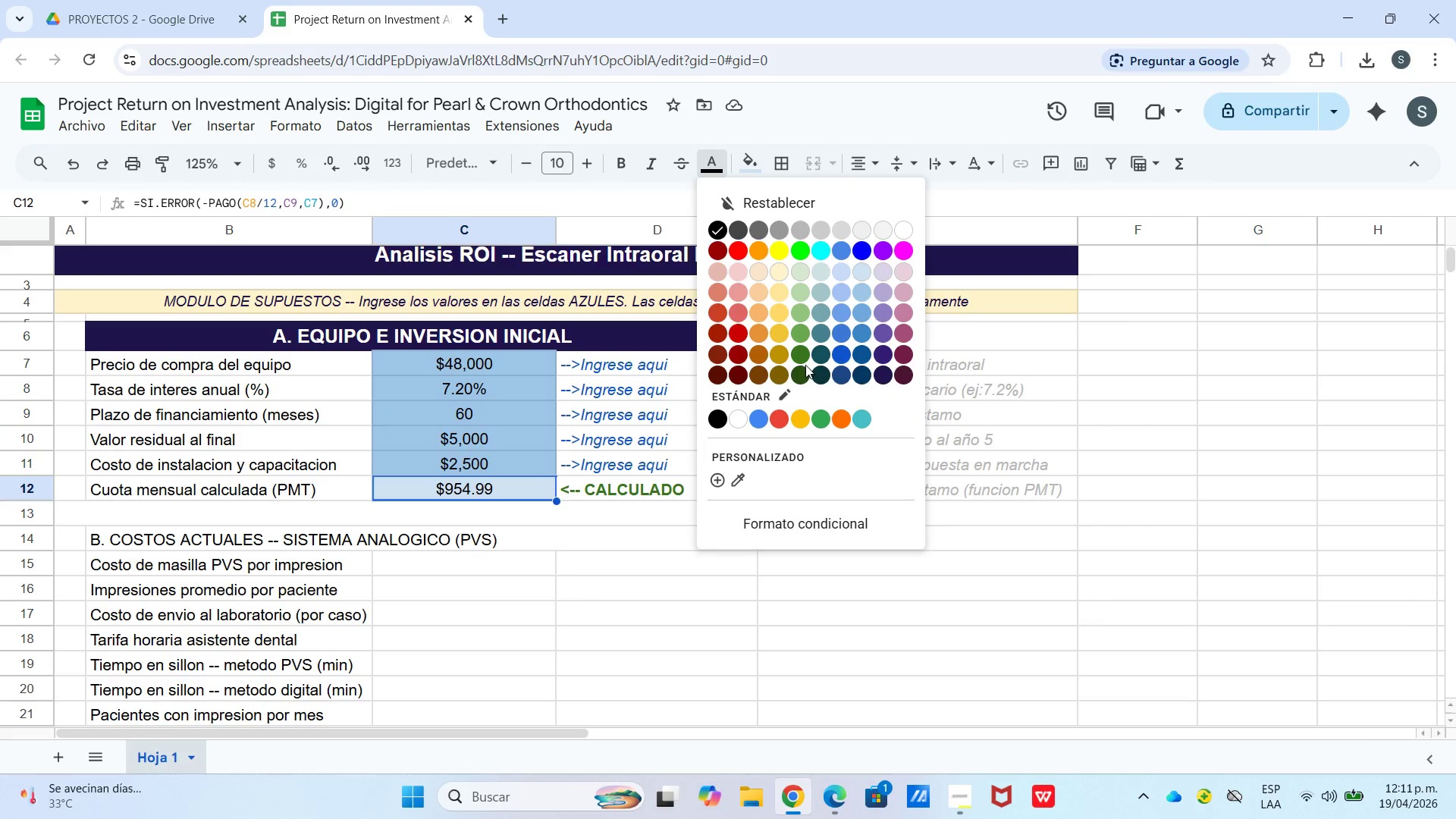 
left_click([800, 366])
 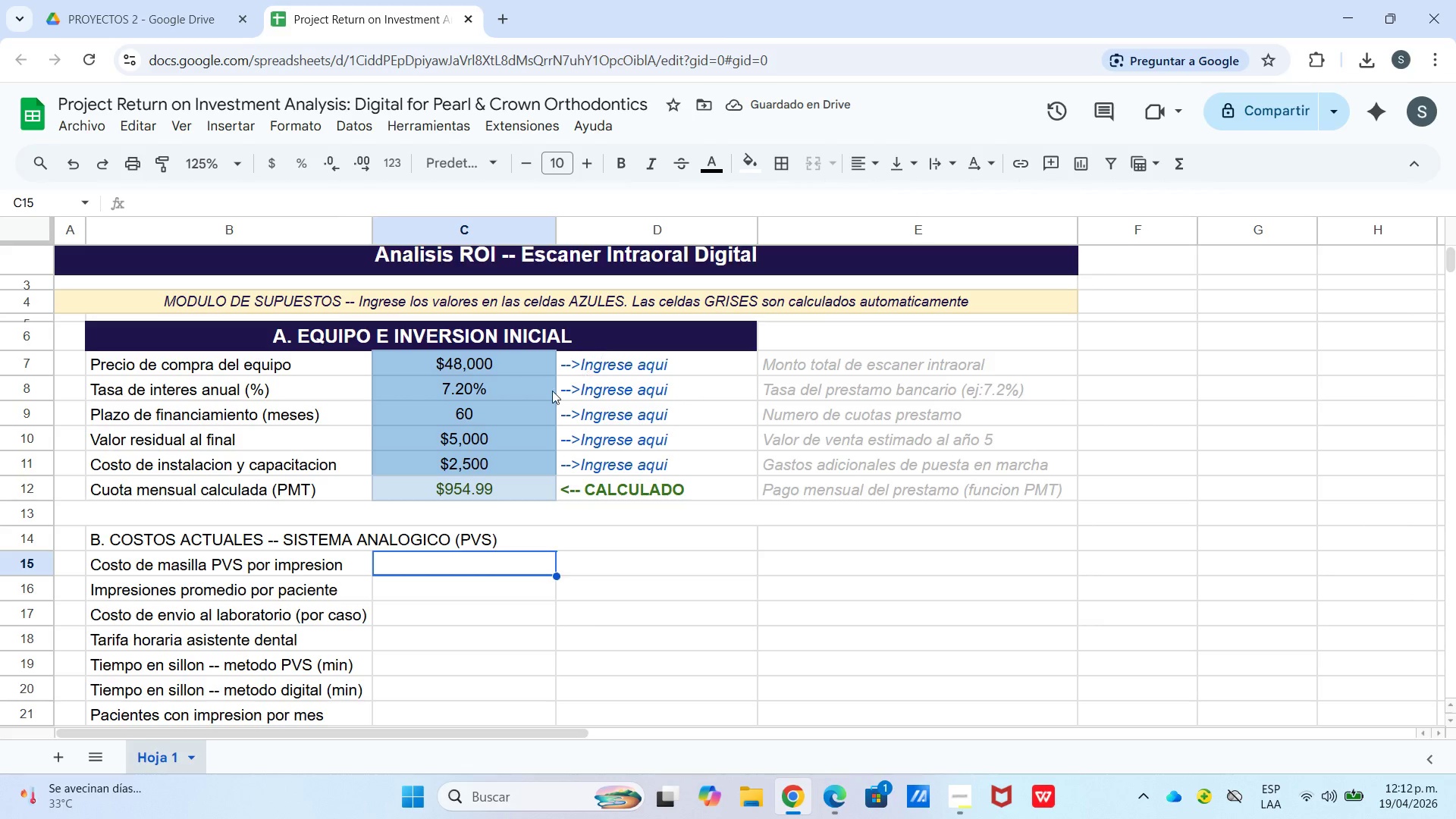 
wait(5.08)
 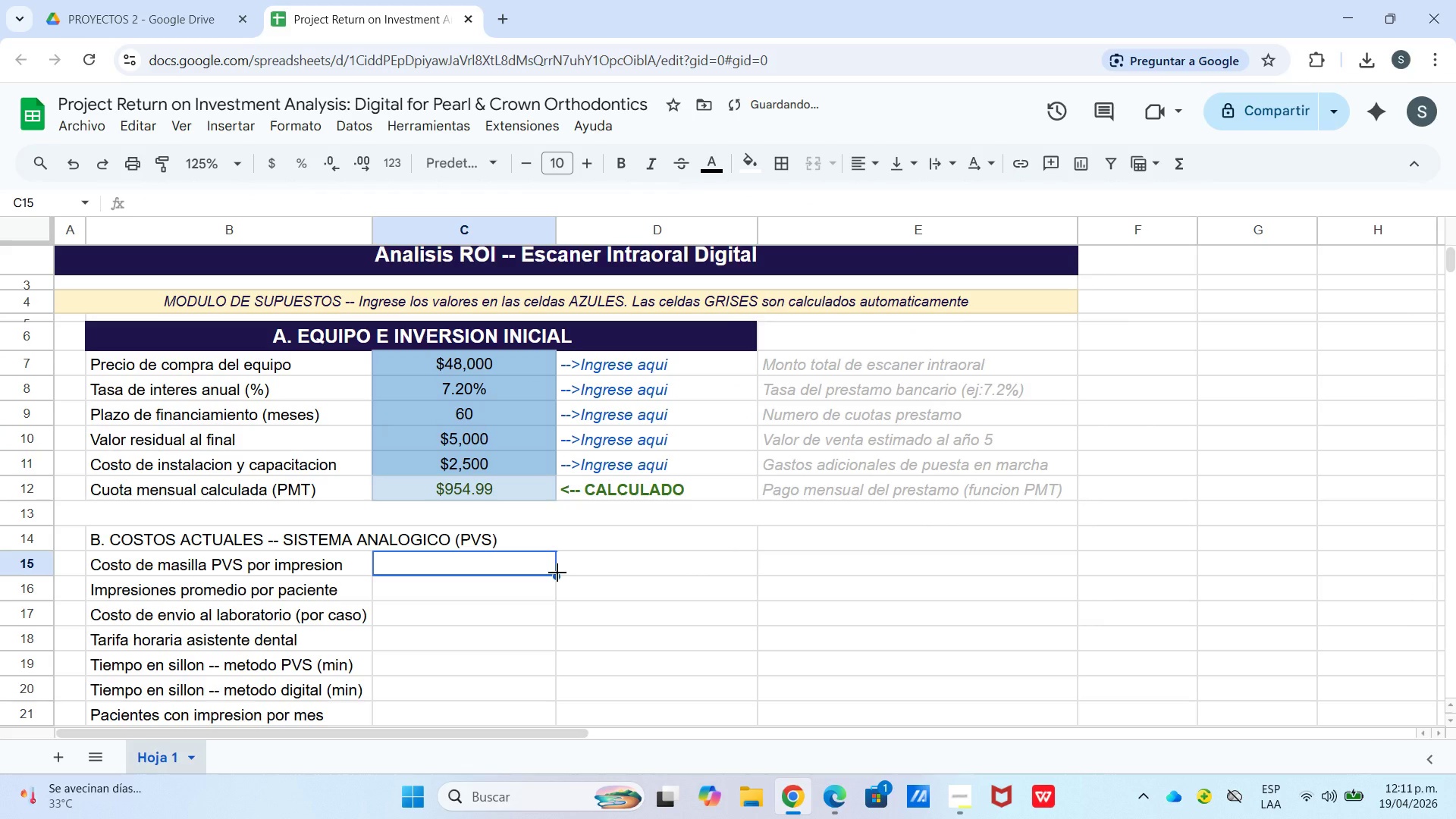 
left_click([475, 476])
 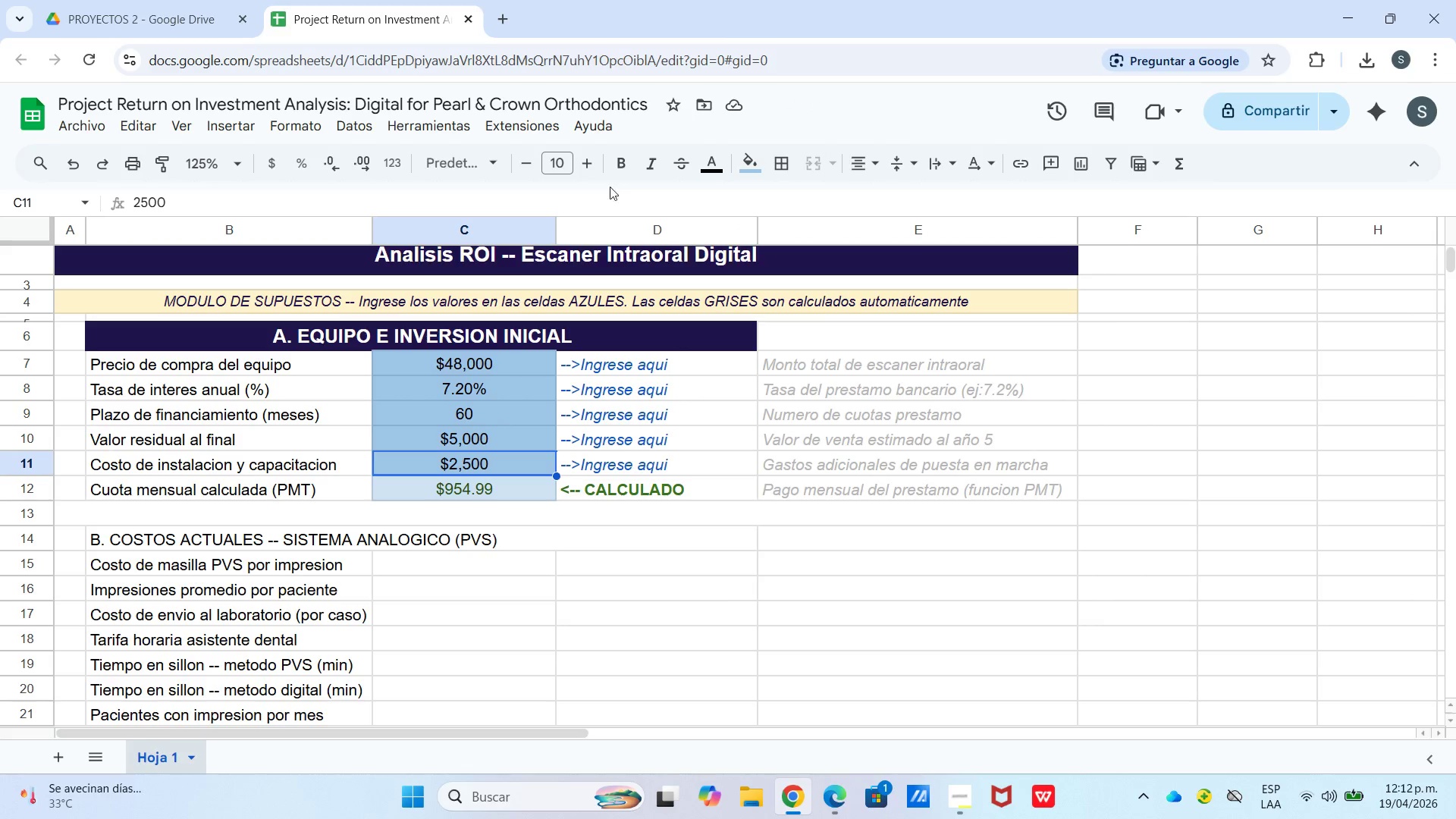 
left_click([610, 171])
 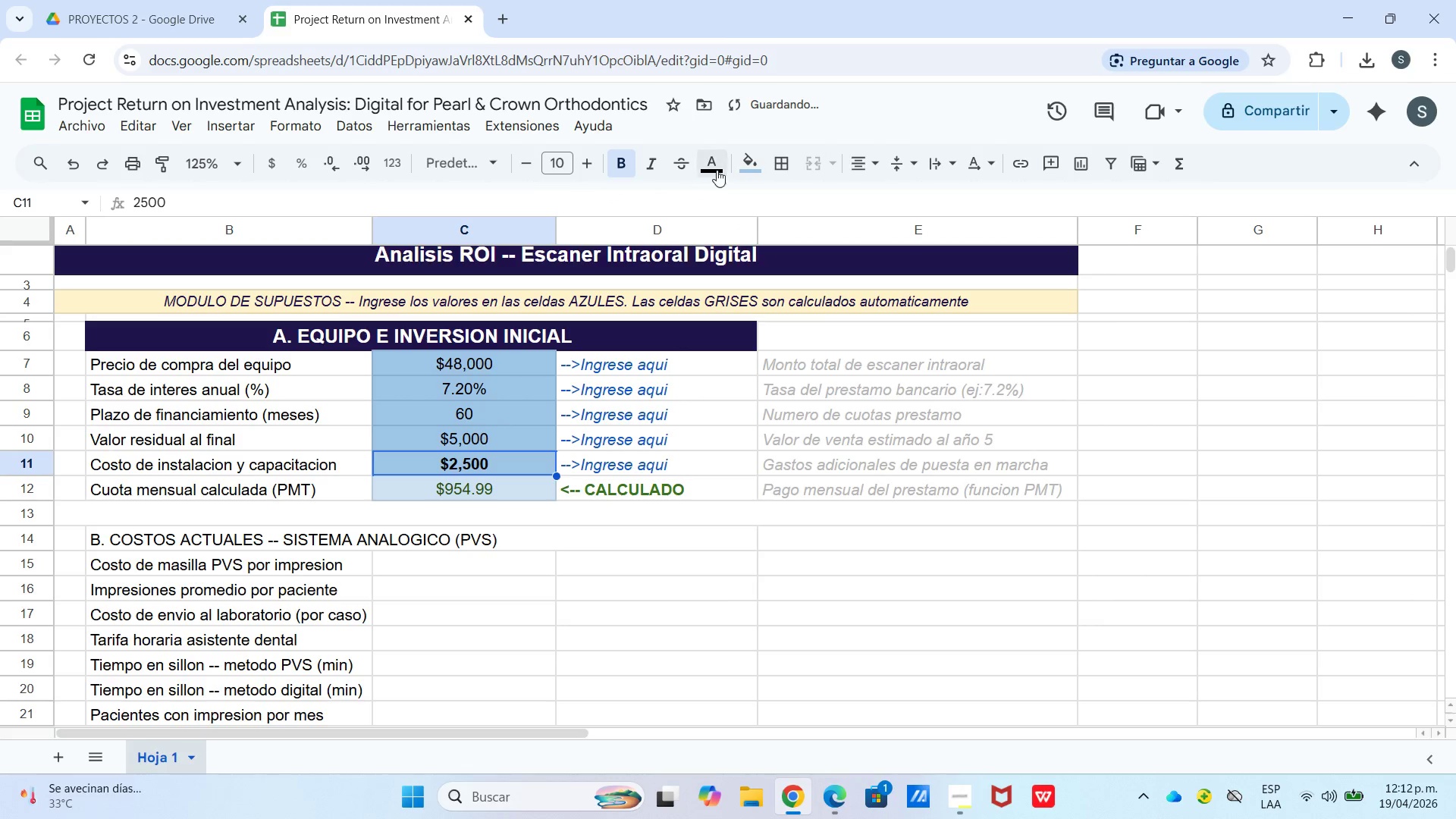 
left_click([723, 167])
 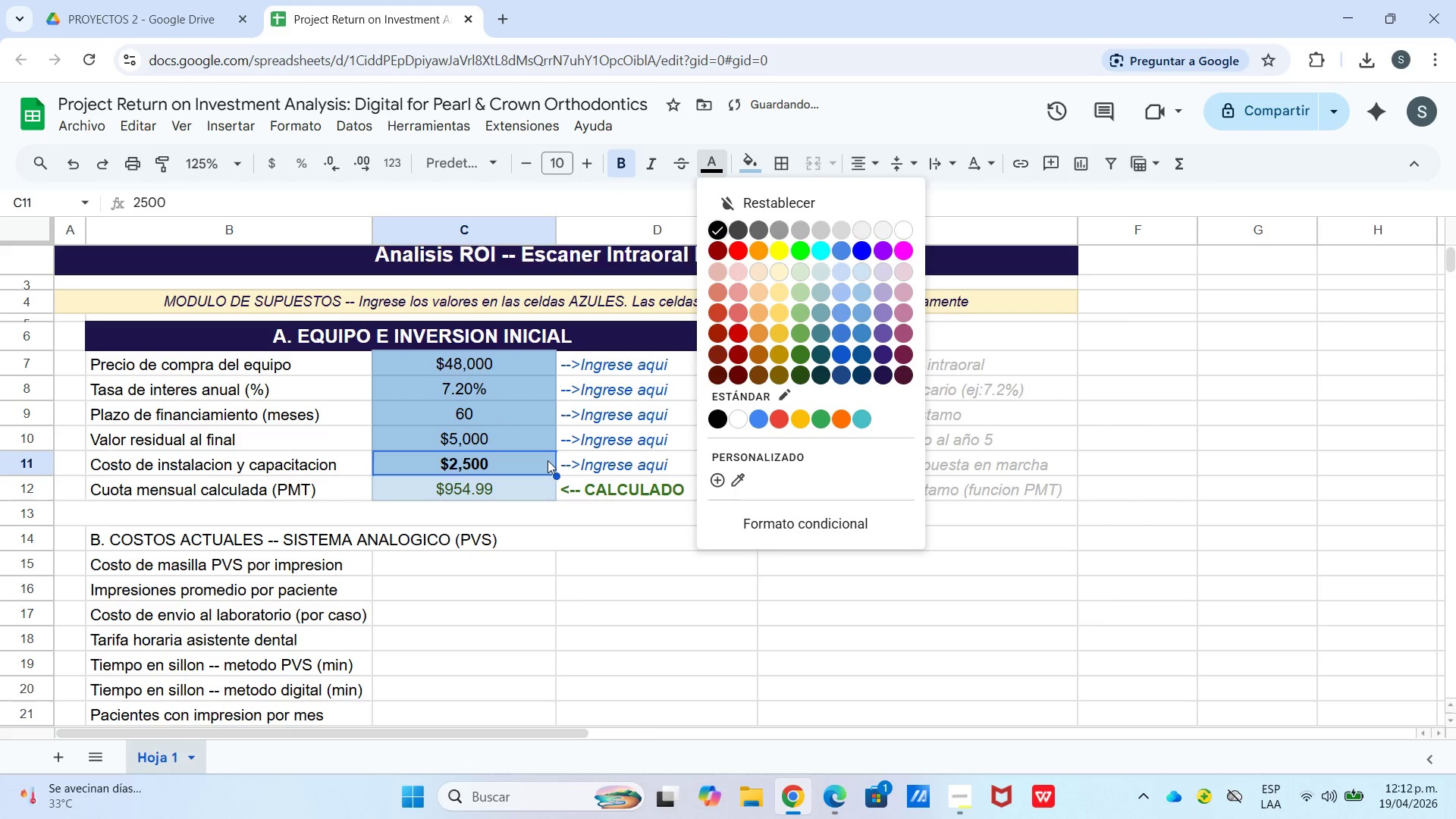 
left_click([534, 494])
 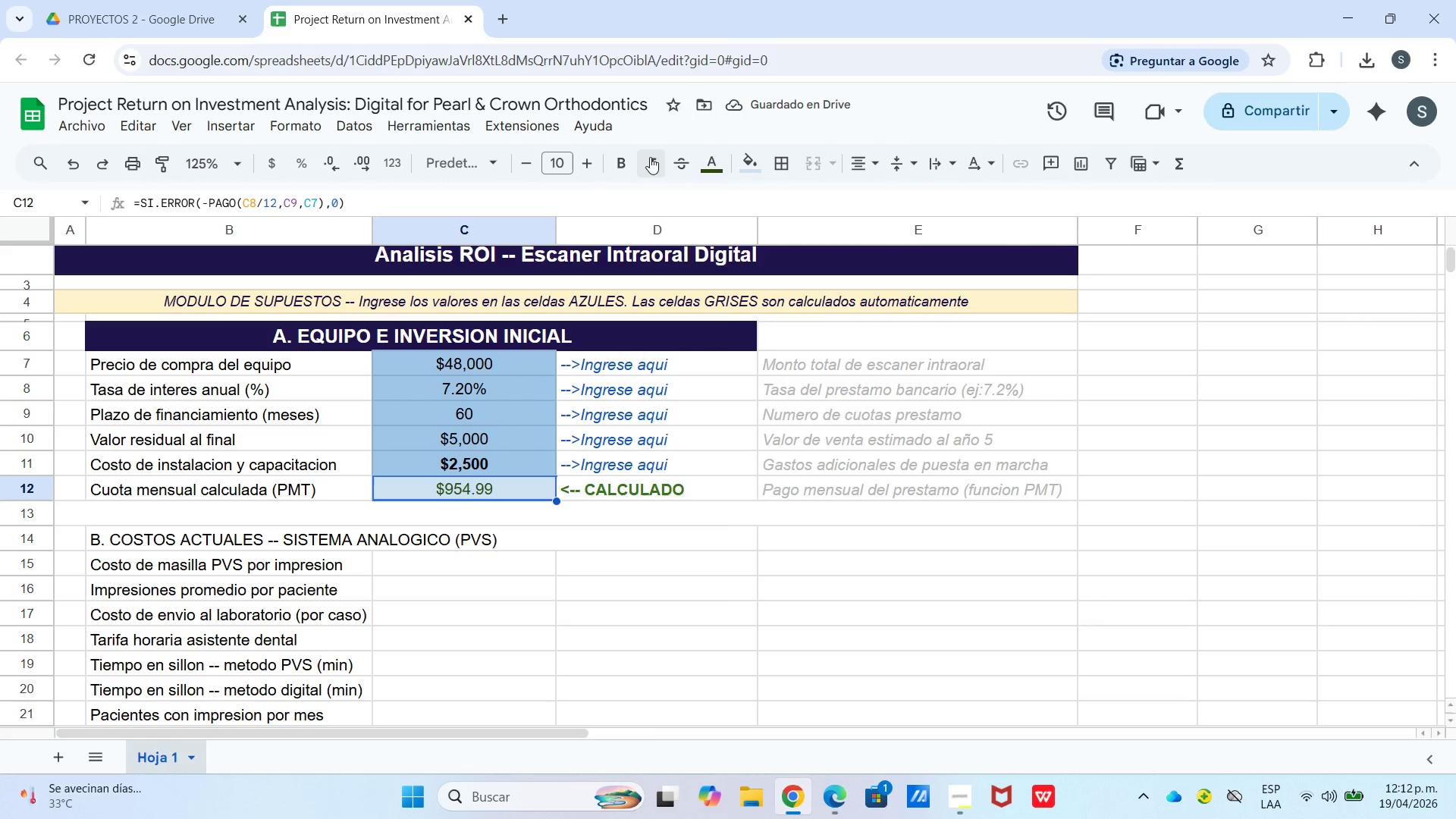 
left_click([606, 171])
 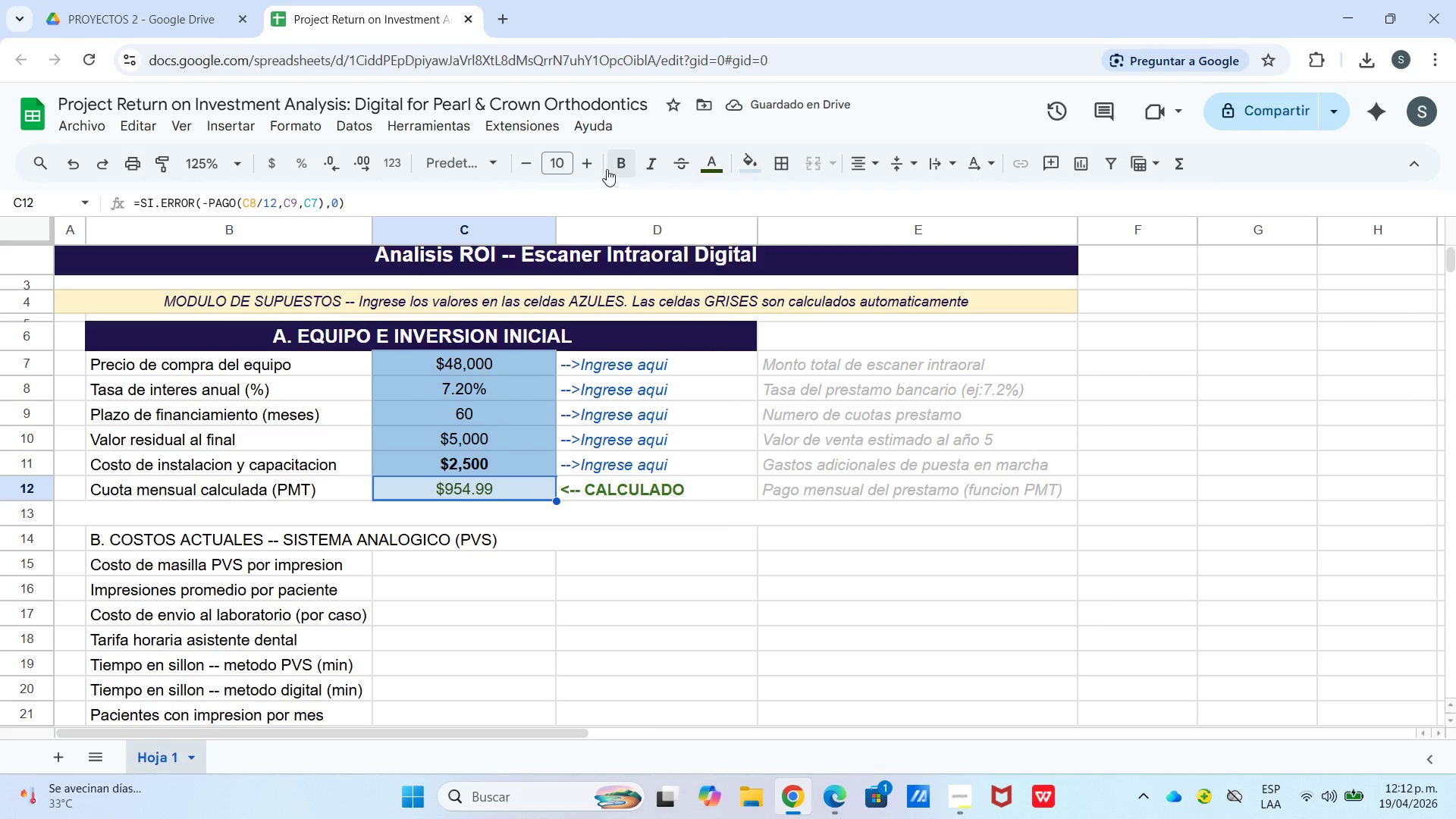 
left_click([605, 169])
 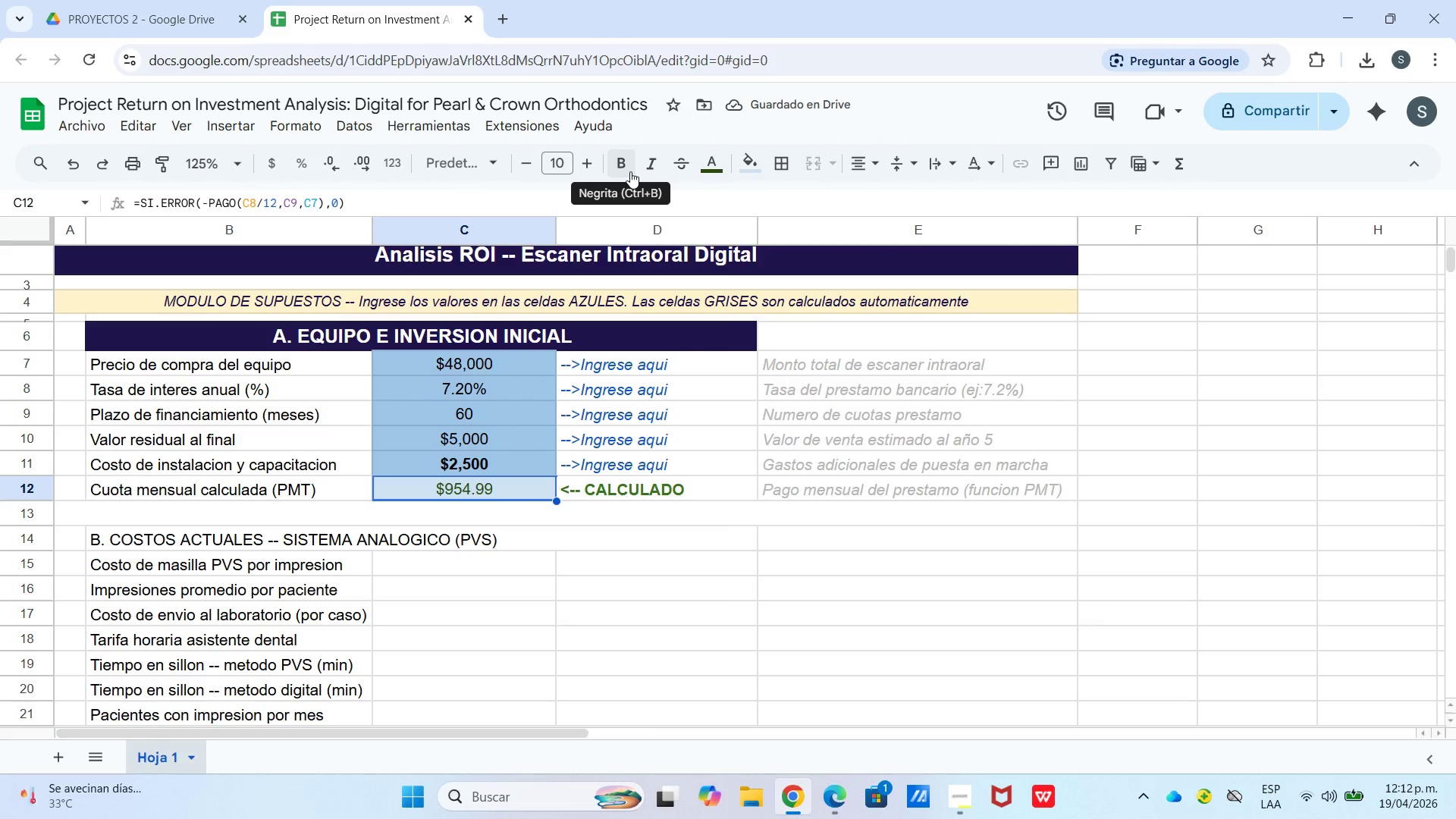 
left_click([630, 171])
 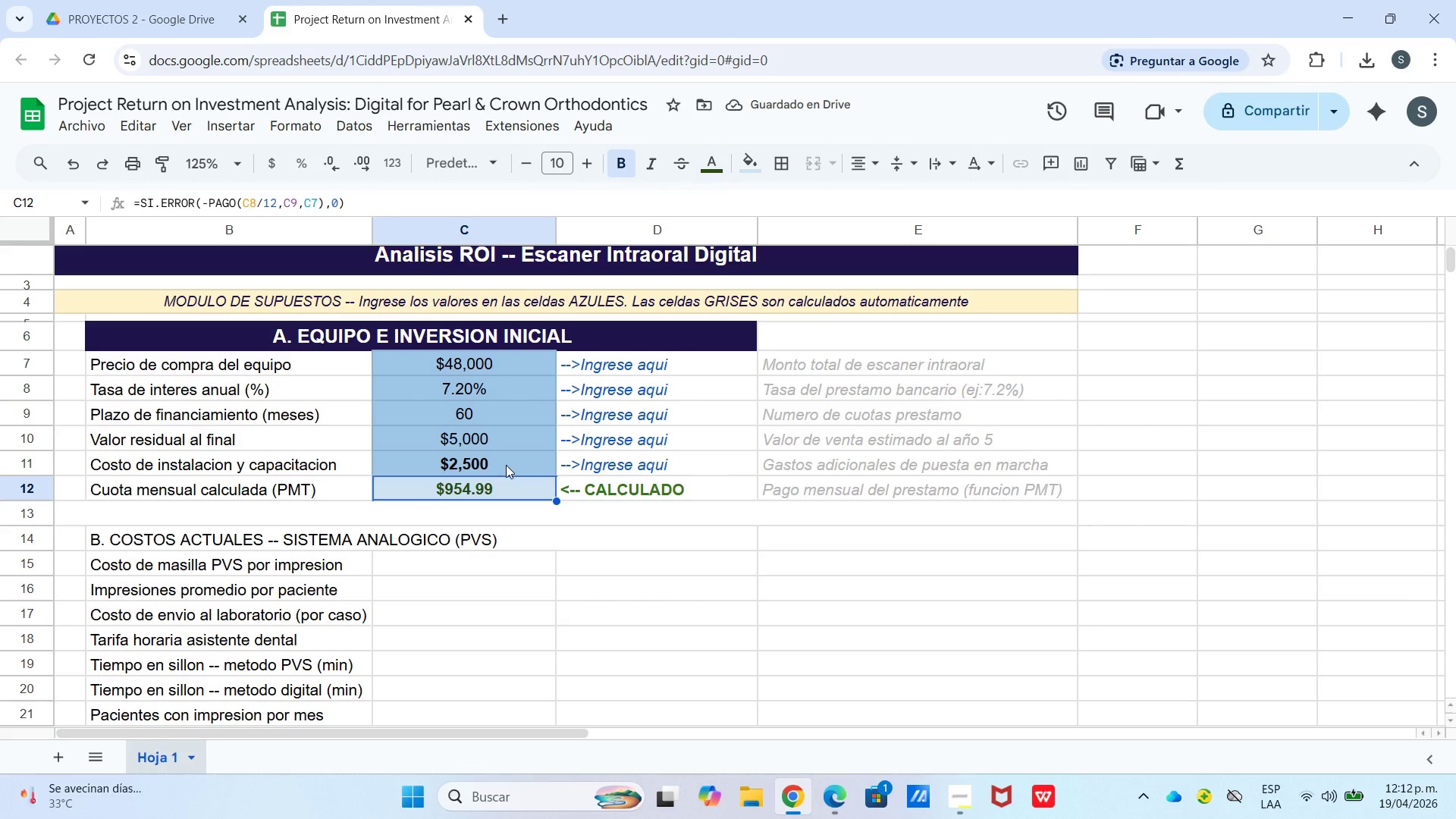 
left_click_drag(start_coordinate=[494, 469], to_coordinate=[494, 368])
 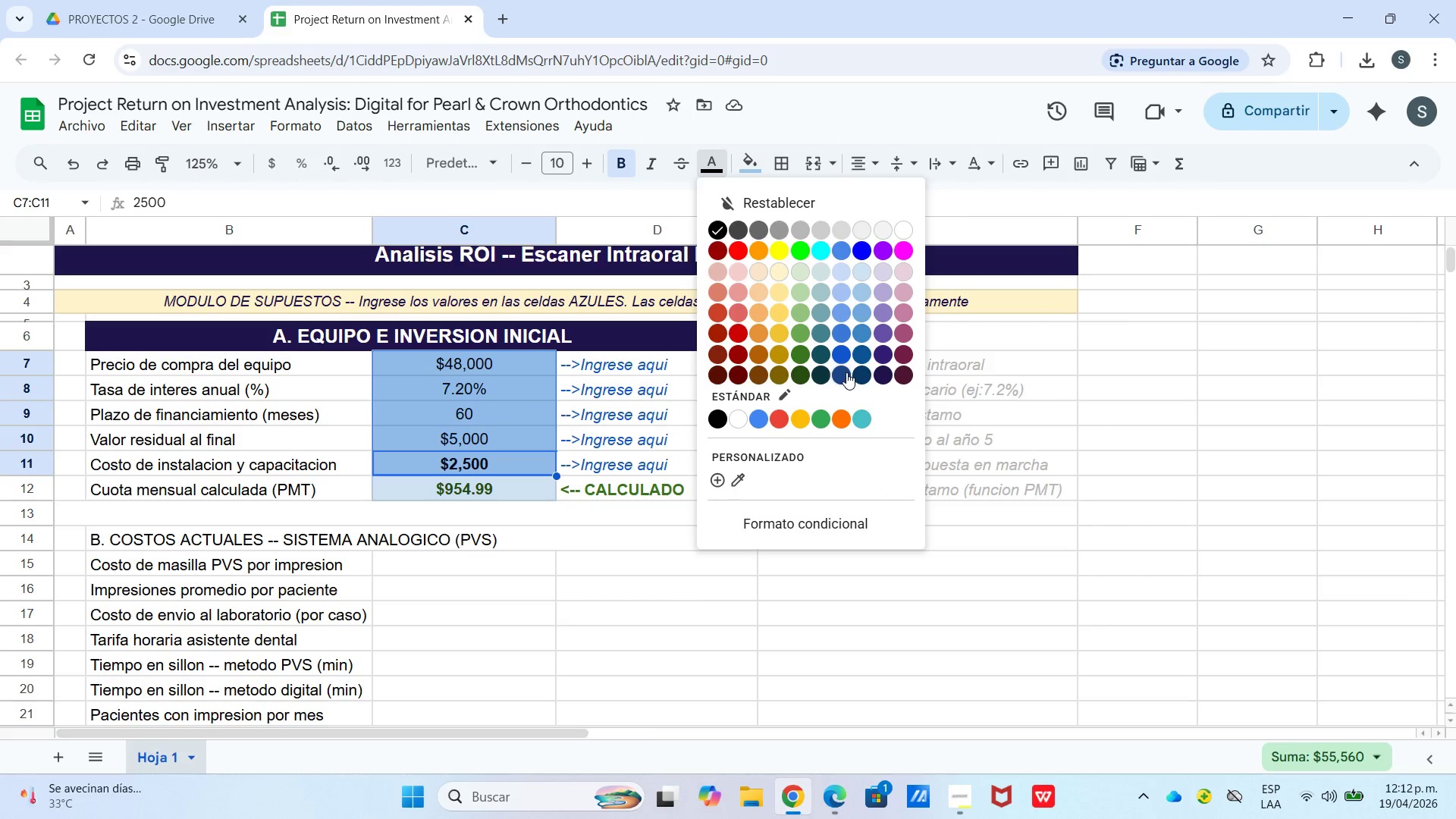 
left_click([841, 376])
 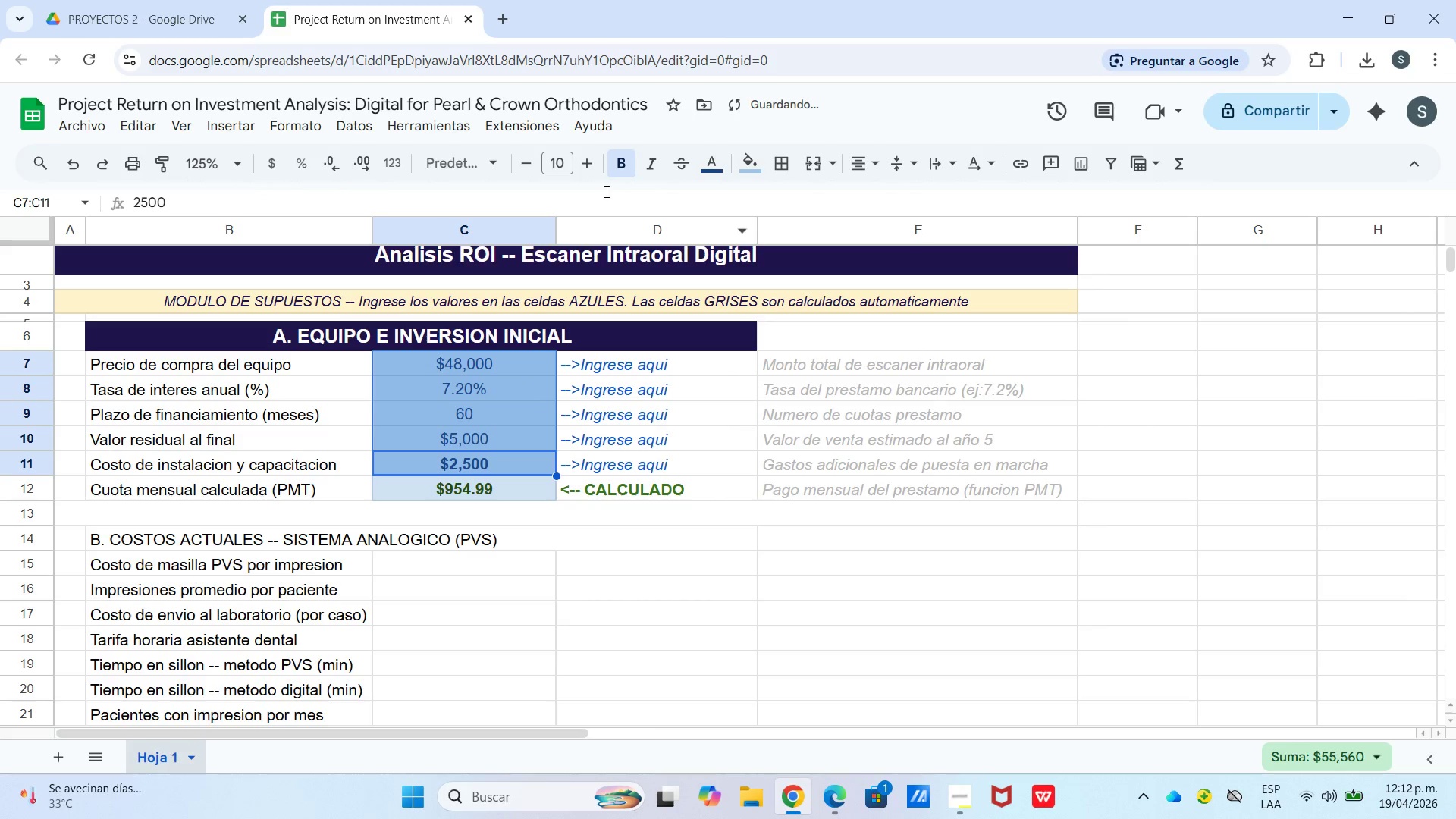 
left_click([624, 176])
 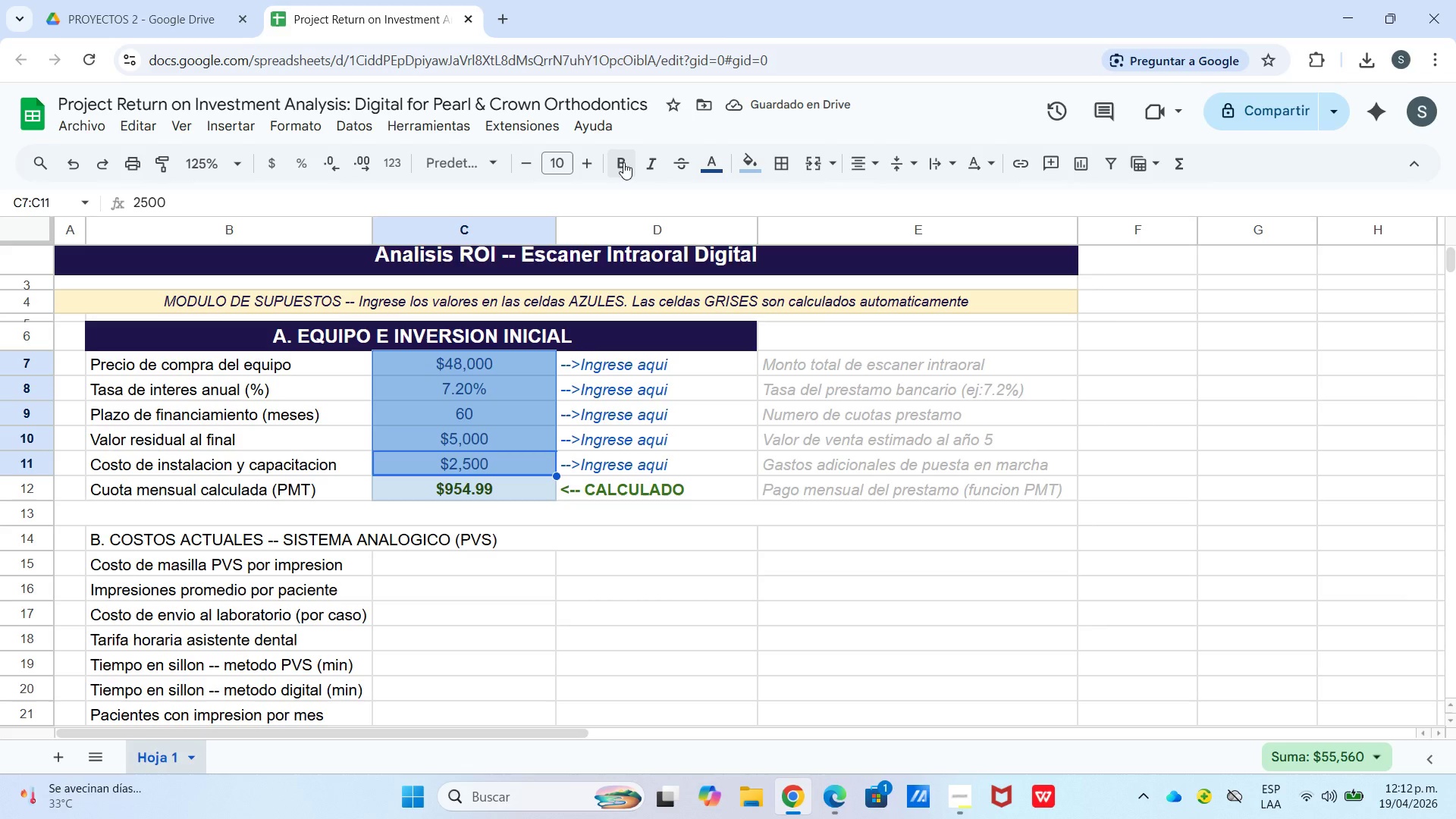 
left_click([639, 549])
 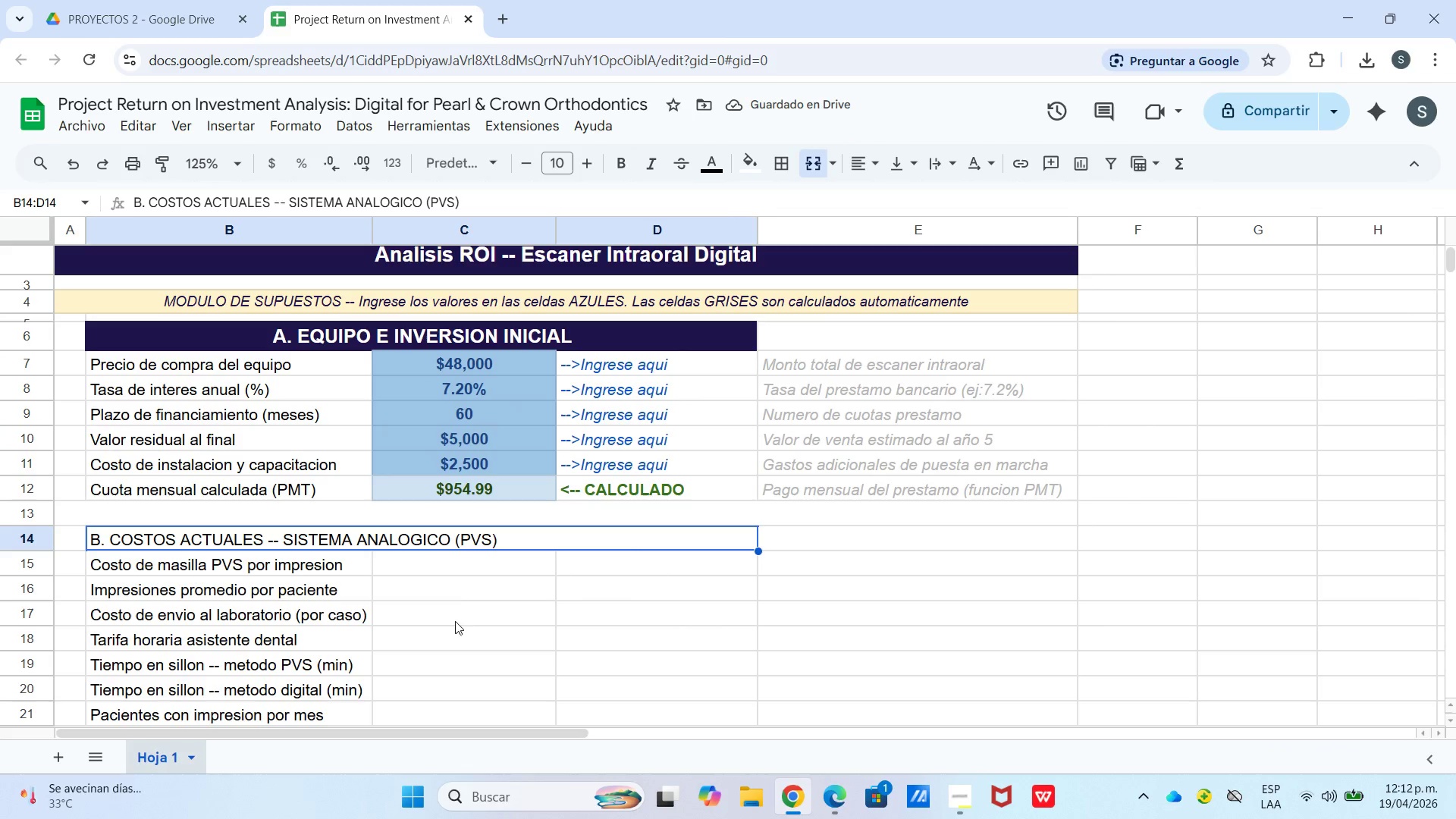 
double_click([450, 562])
 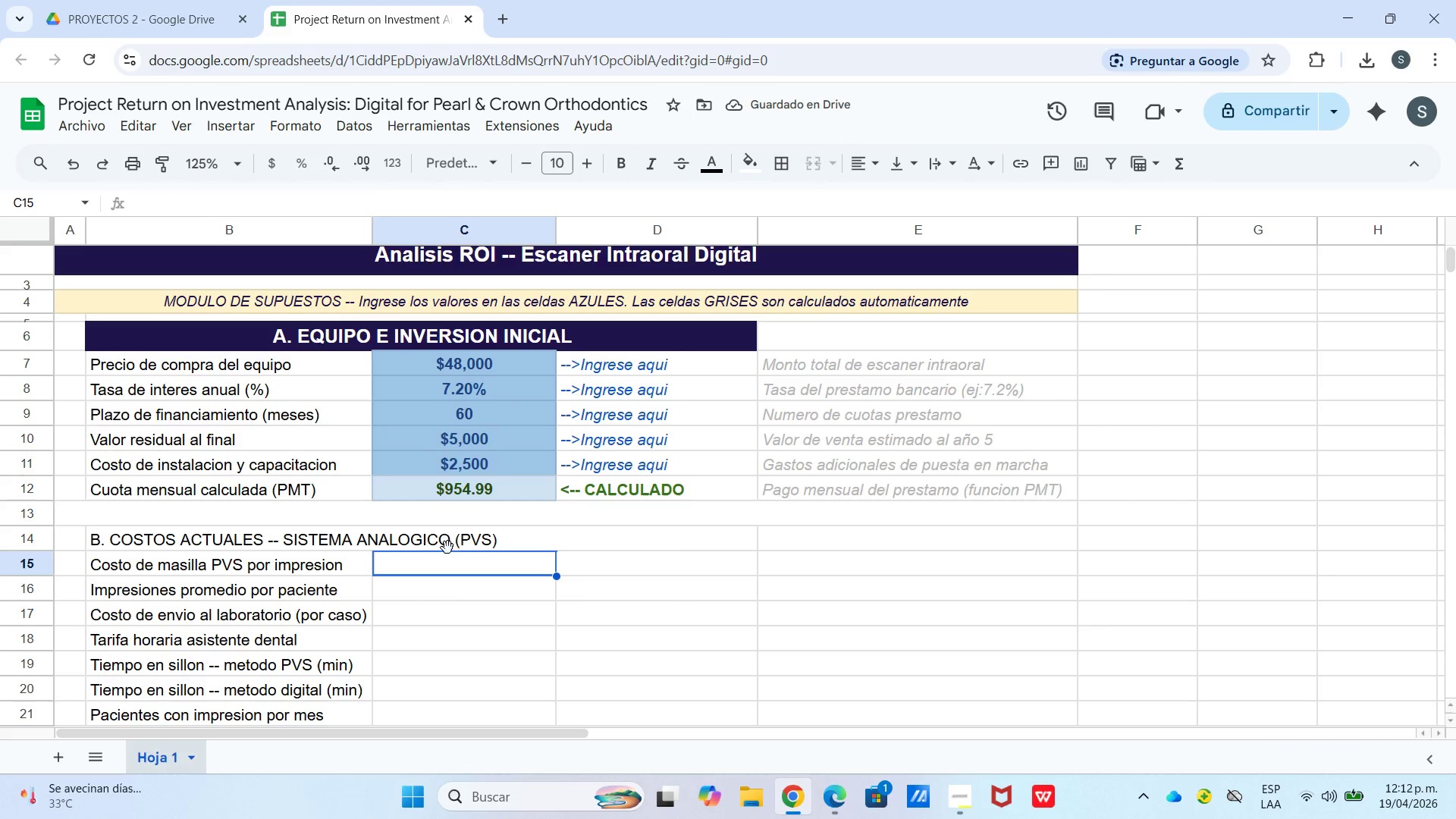 
left_click([447, 540])
 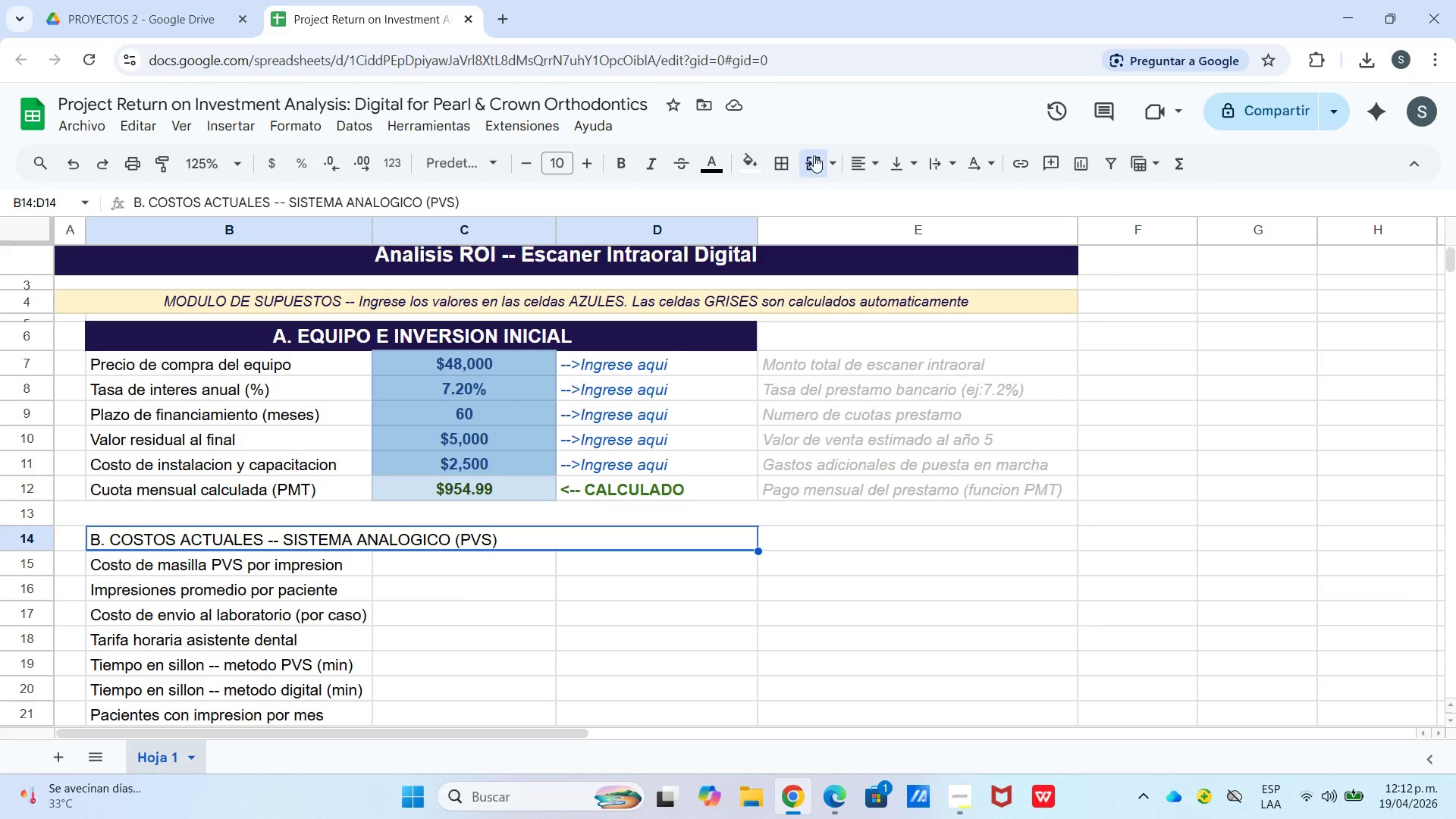 
left_click_drag(start_coordinate=[854, 156], to_coordinate=[854, 161])
 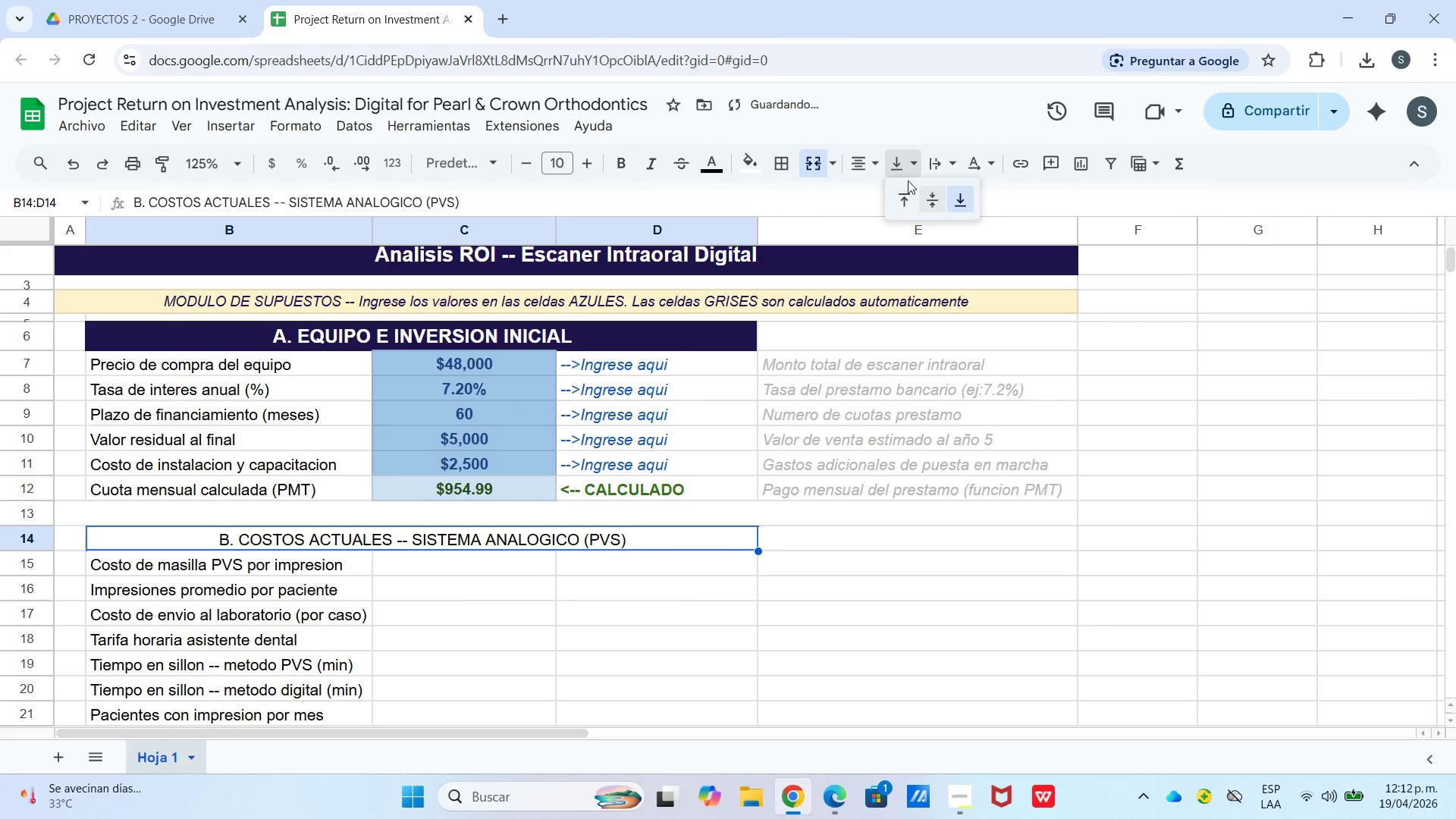 
triple_click([934, 203])
 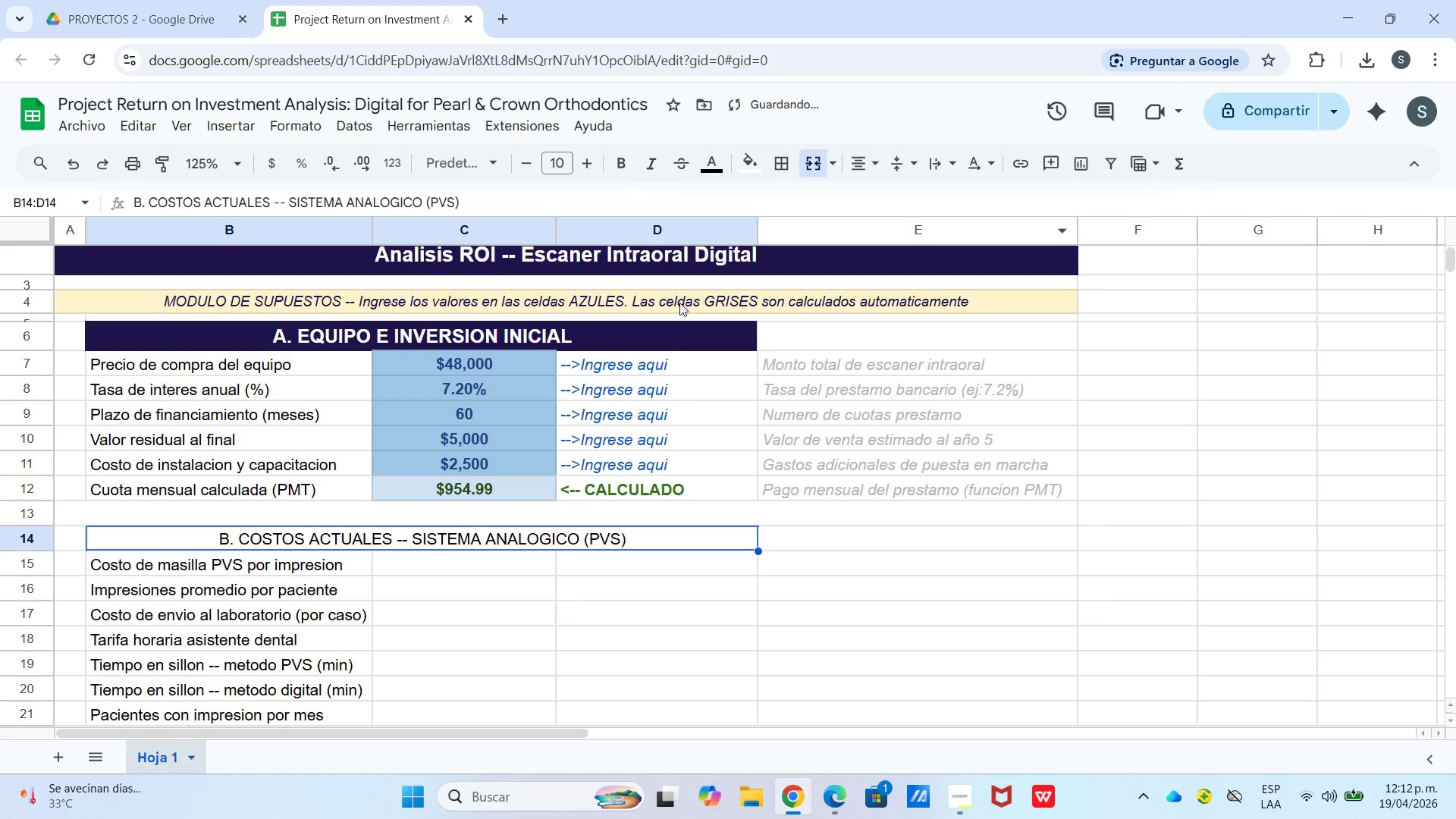 
left_click([742, 171])
 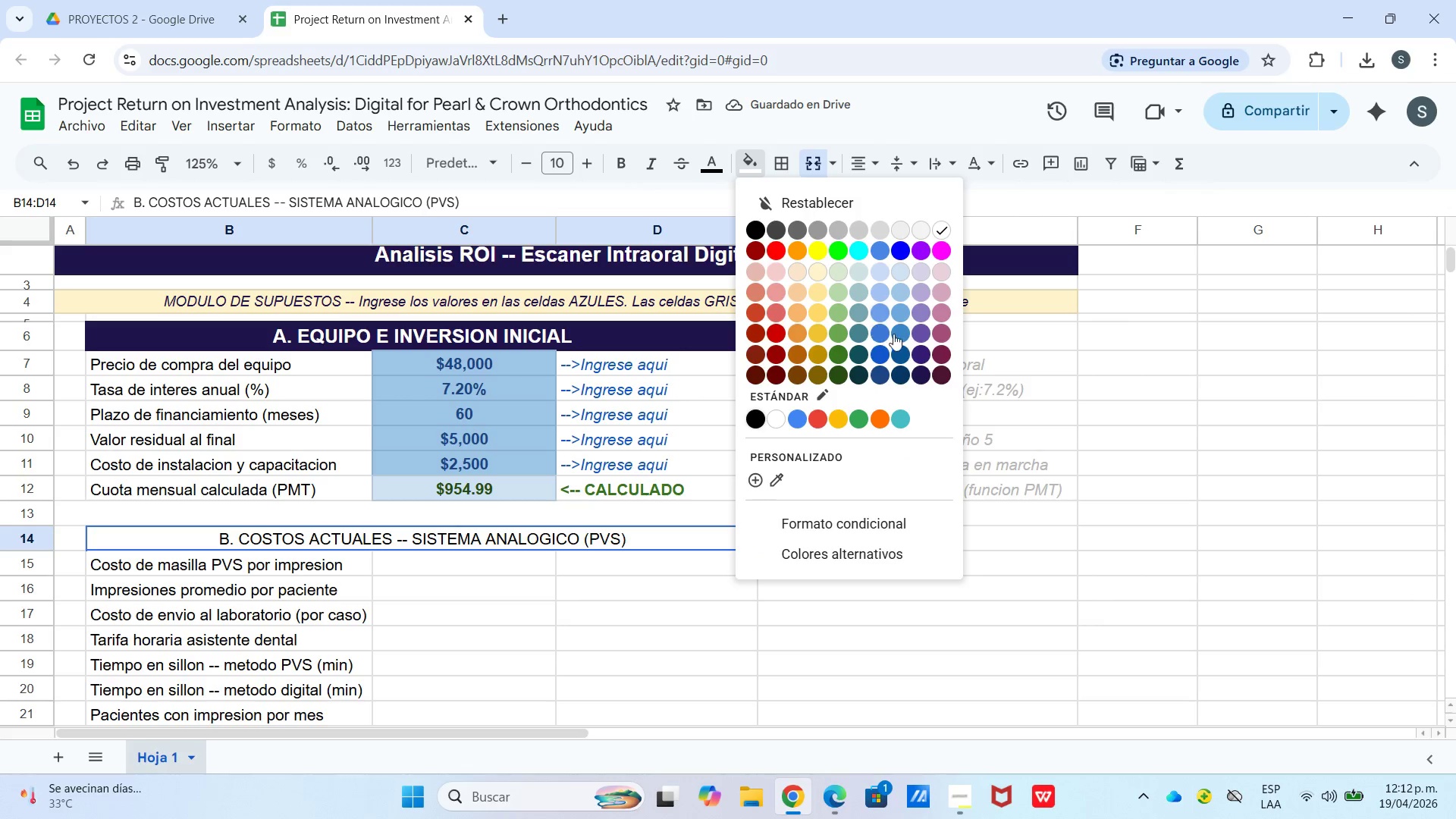 
left_click([893, 320])
 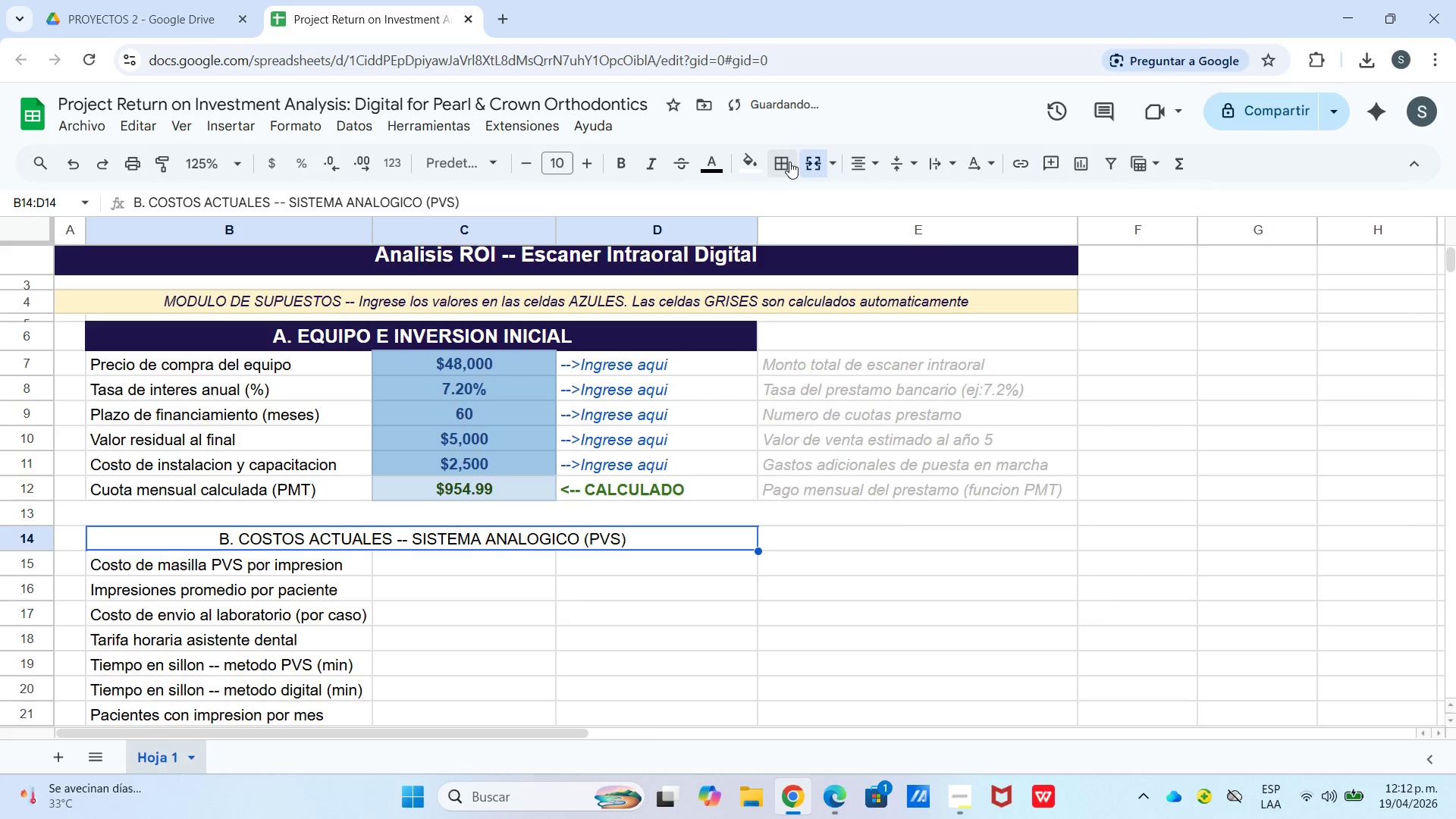 
left_click([742, 151])
 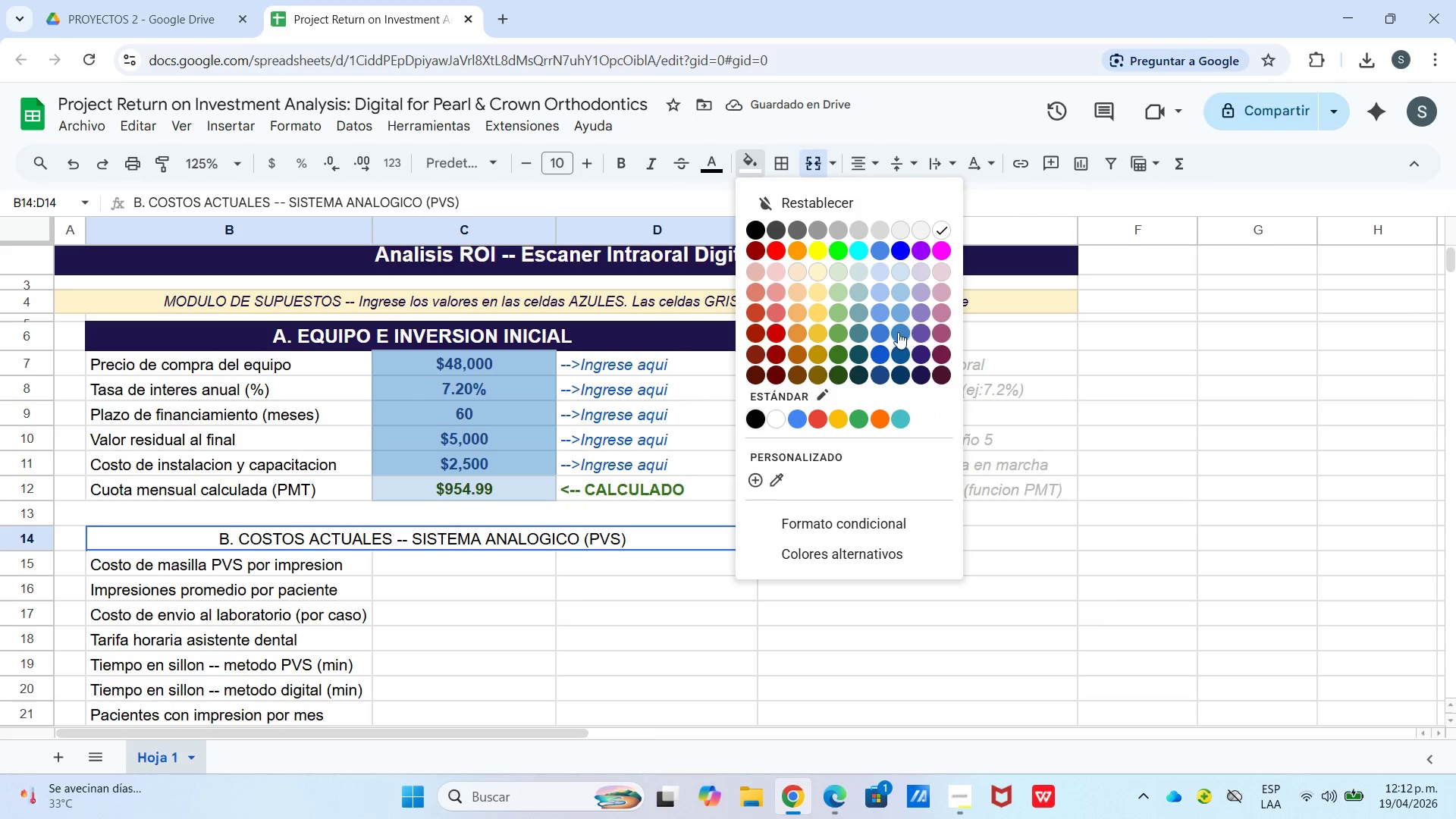 
left_click([896, 333])
 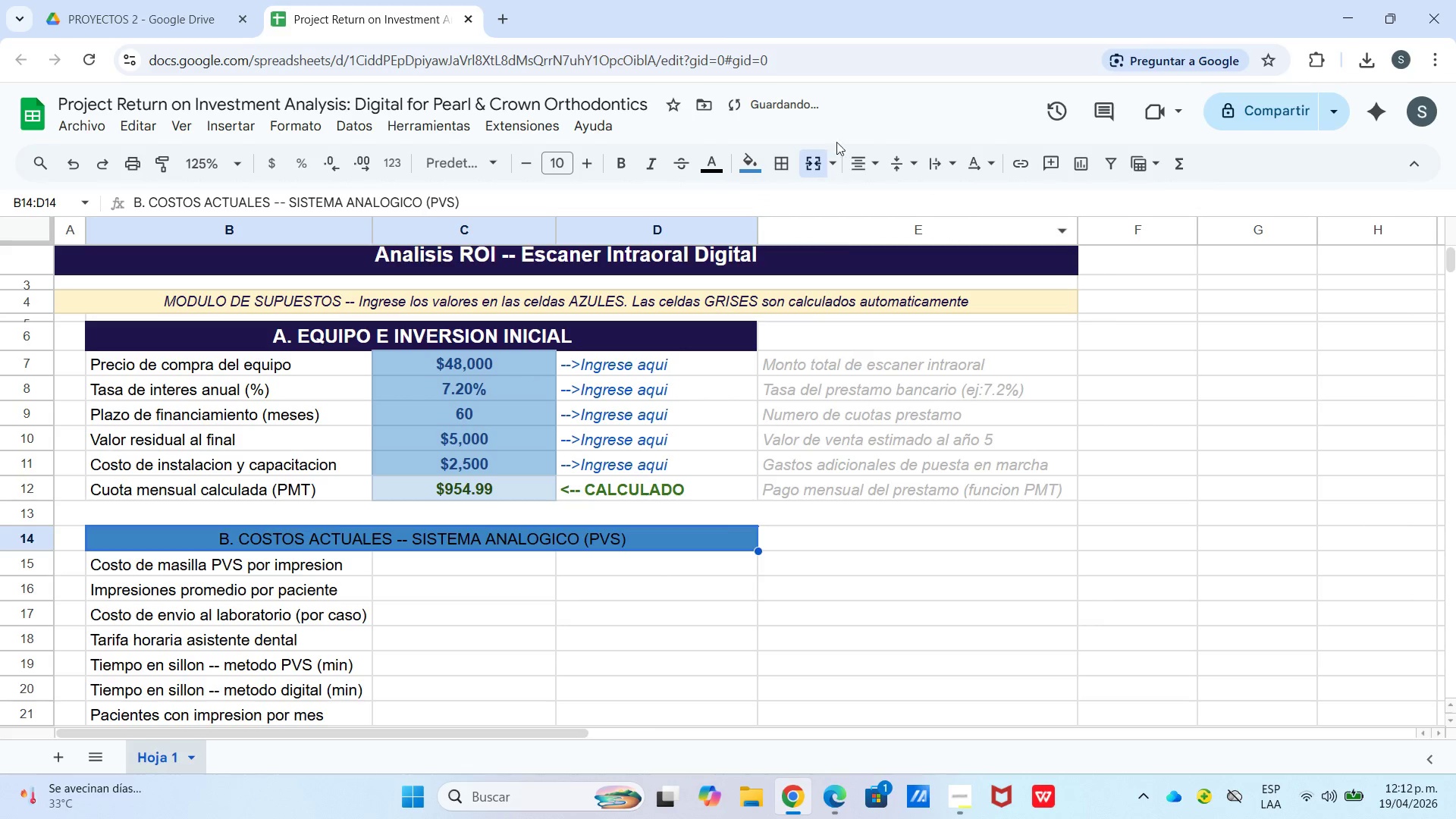 
left_click([747, 171])
 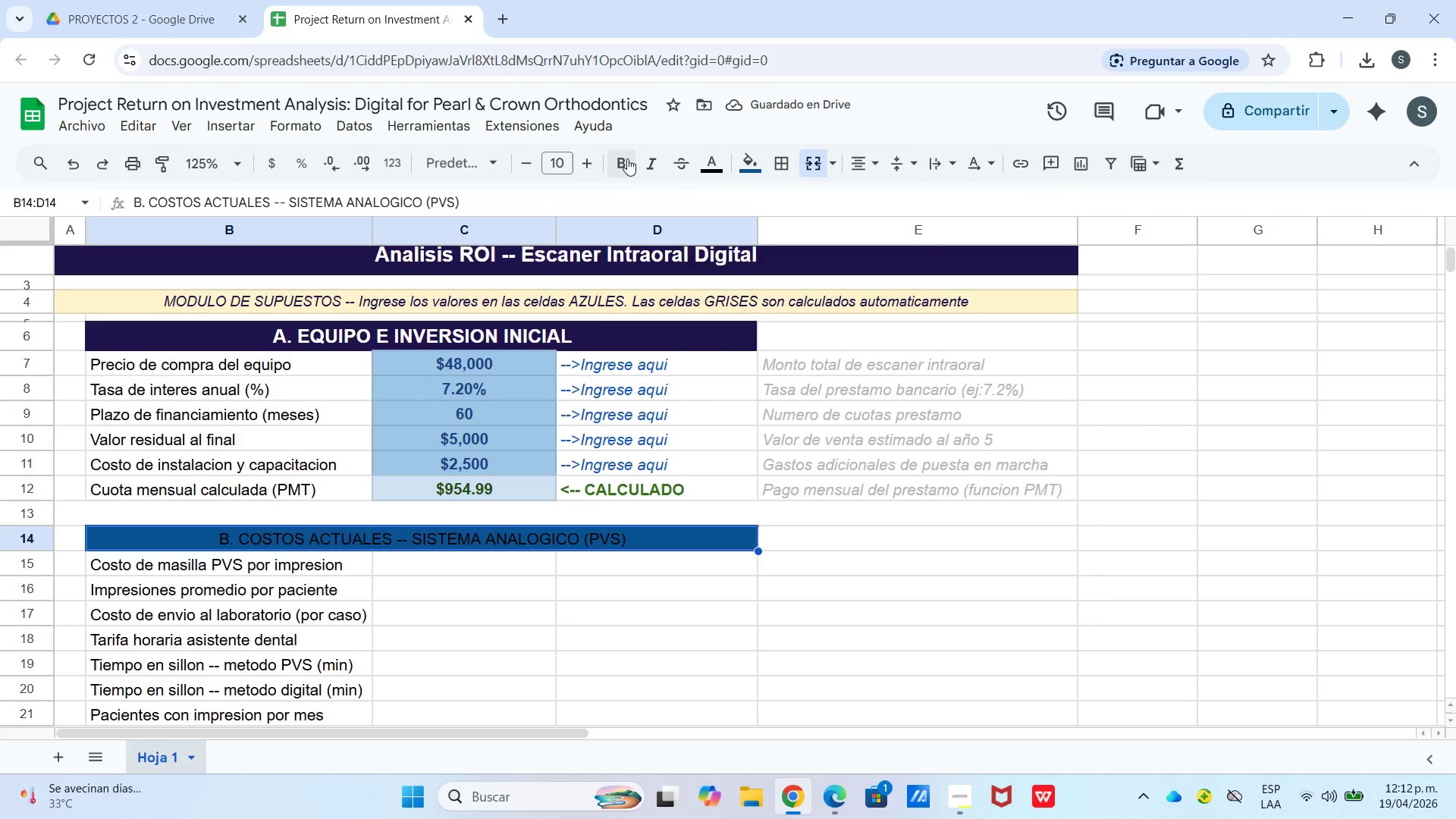 
left_click([711, 168])
 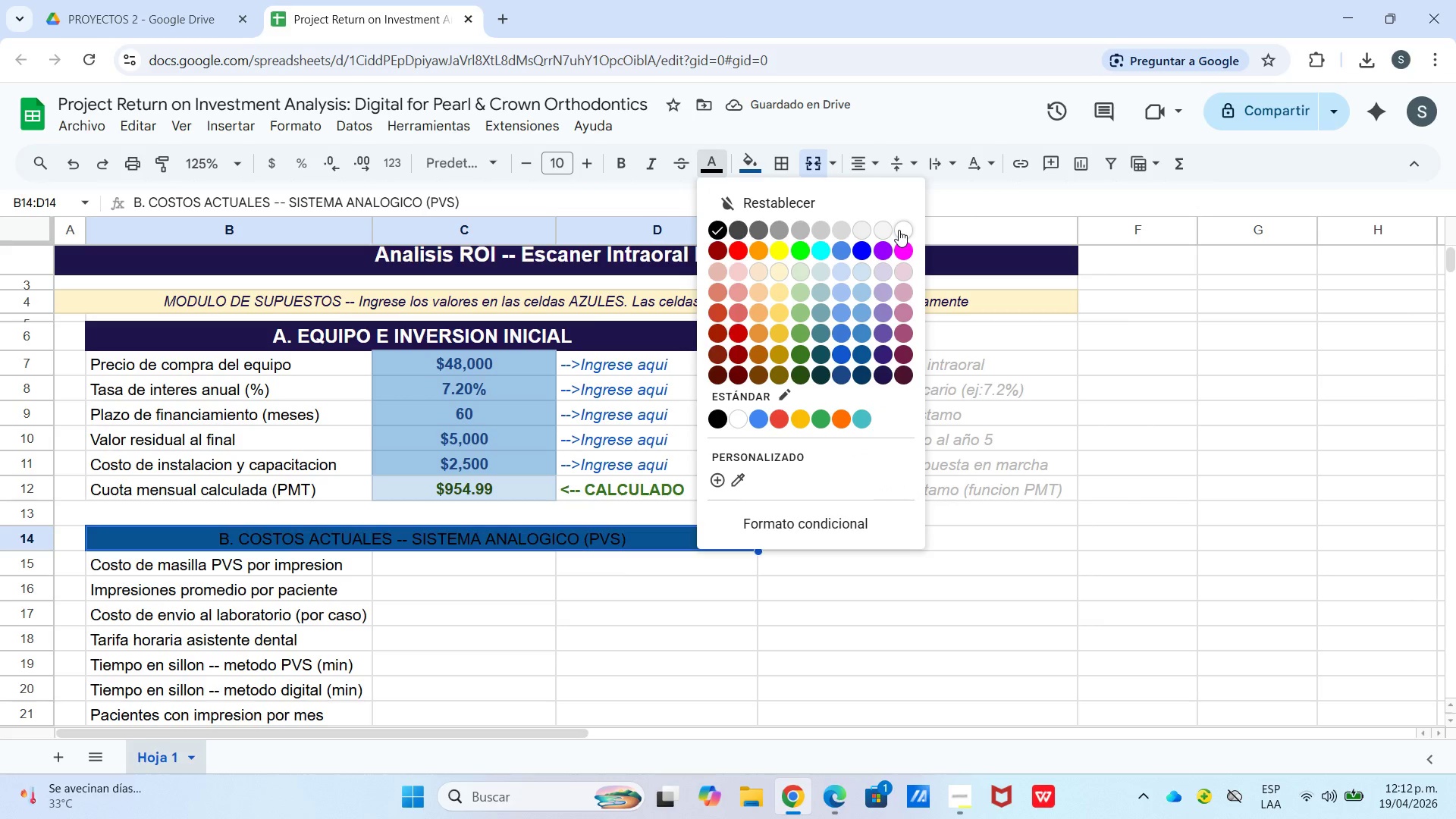 
left_click([902, 230])
 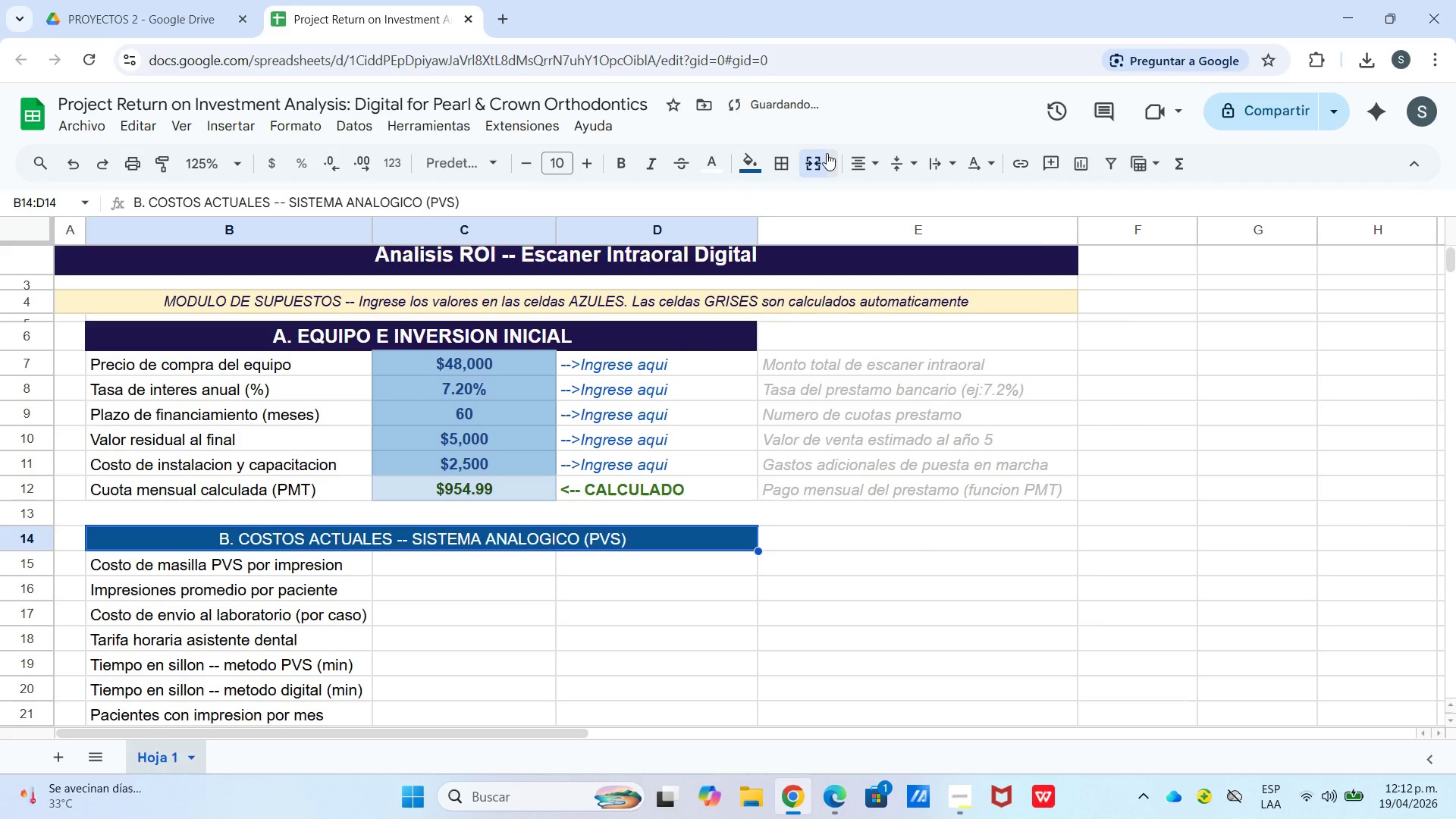 
left_click([825, 155])
 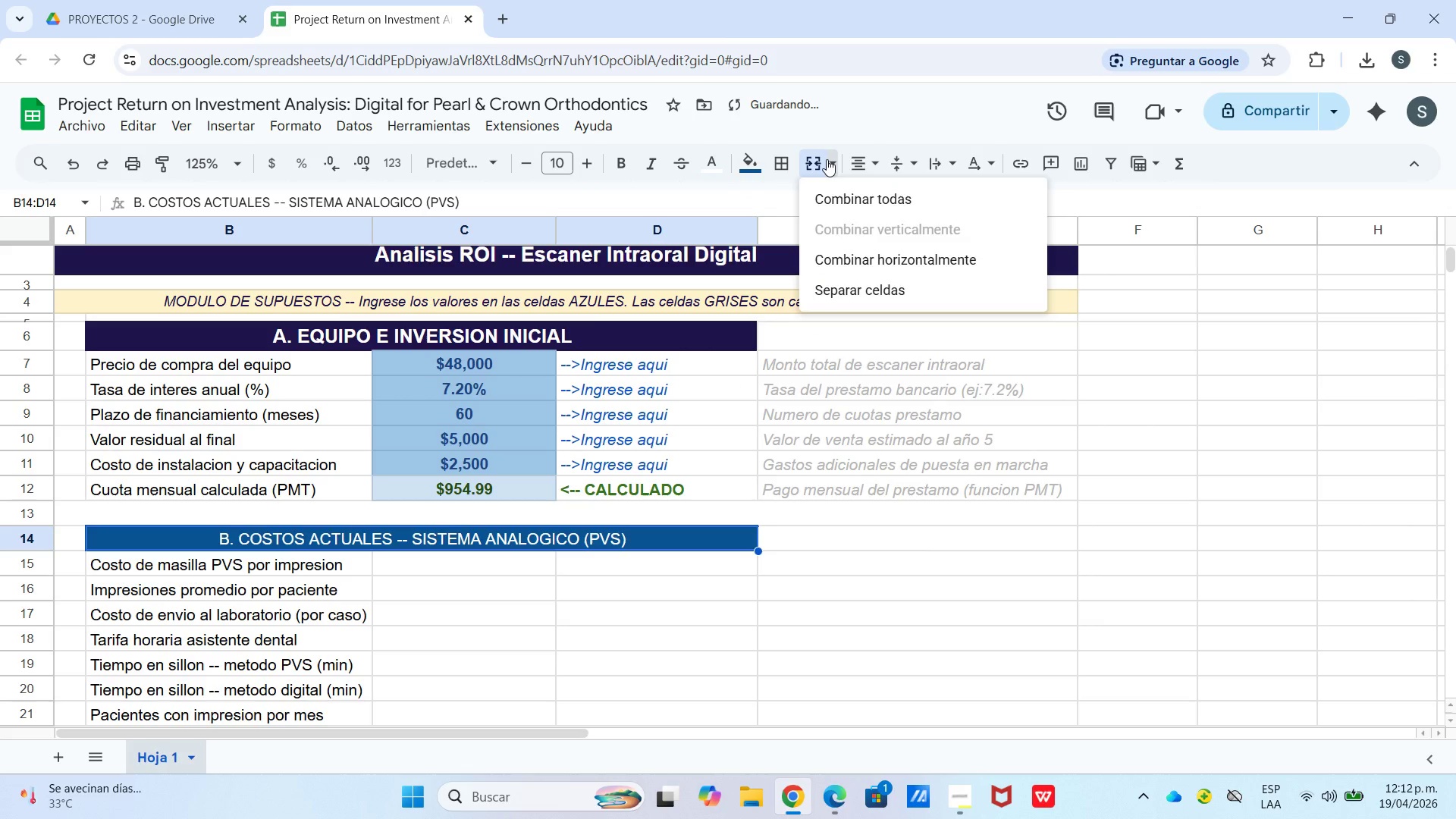 
left_click([827, 159])
 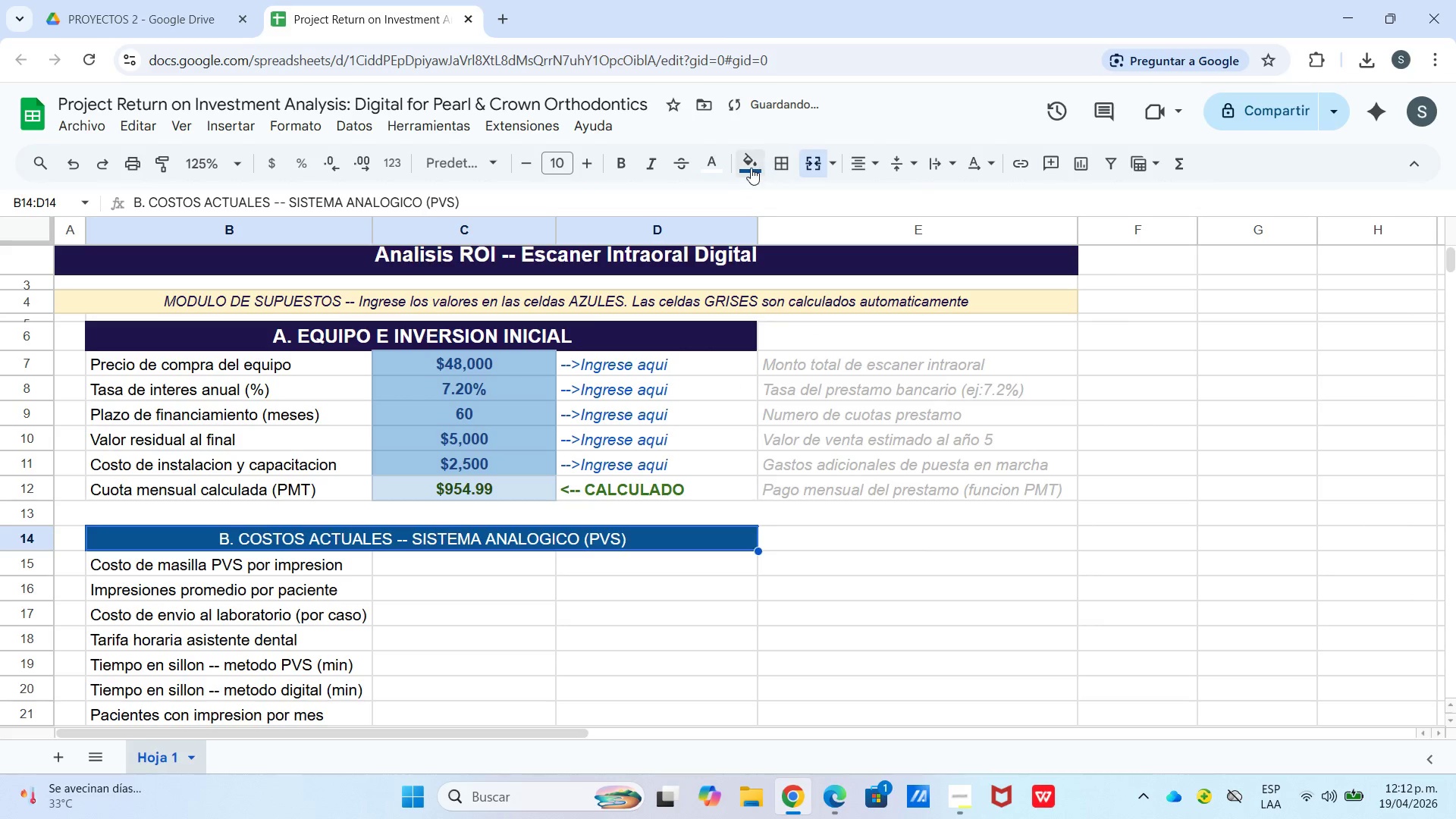 
left_click([750, 168])
 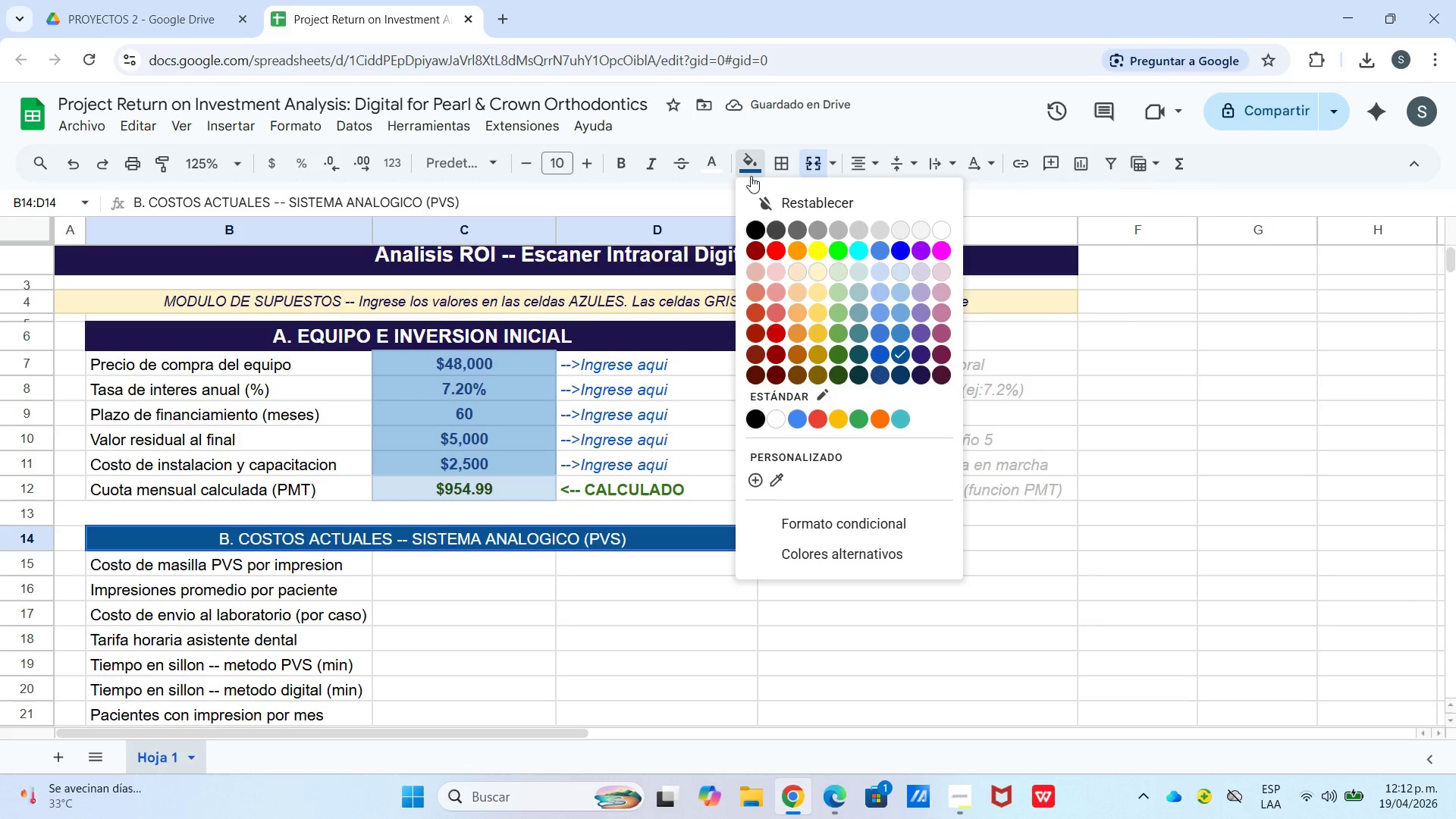 
left_click([714, 174])
 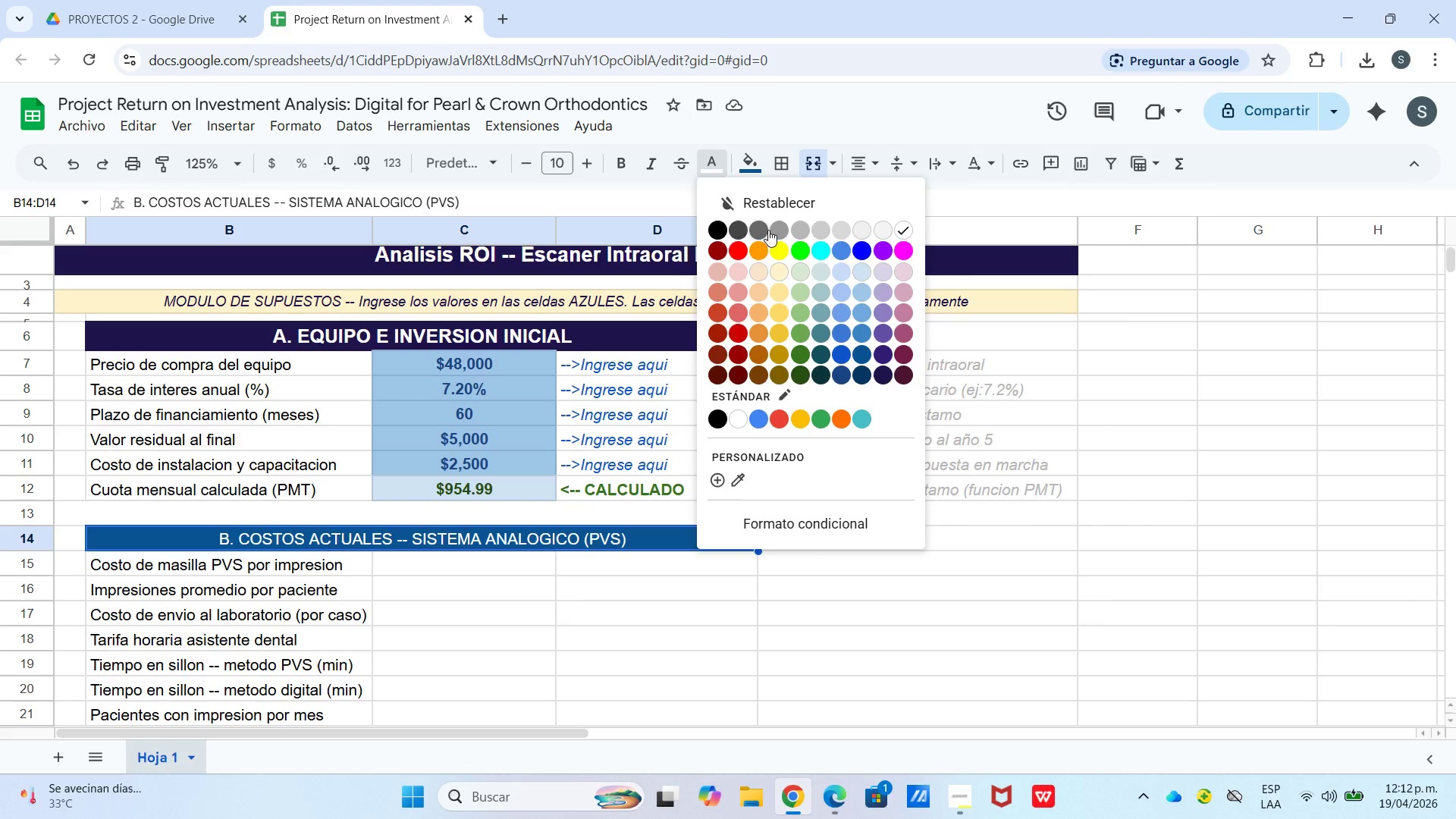 
left_click([966, 512])
 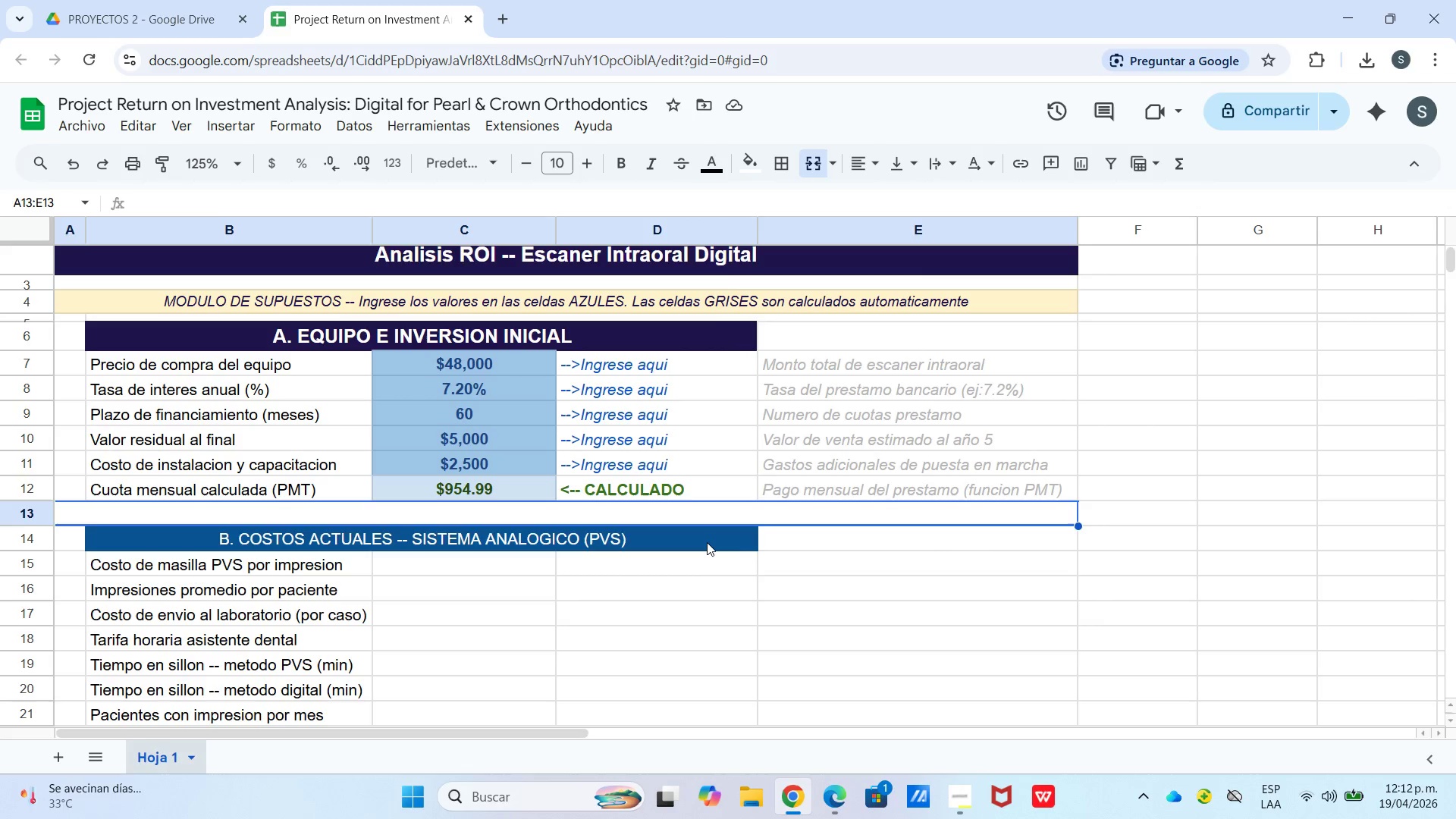 
left_click([706, 547])
 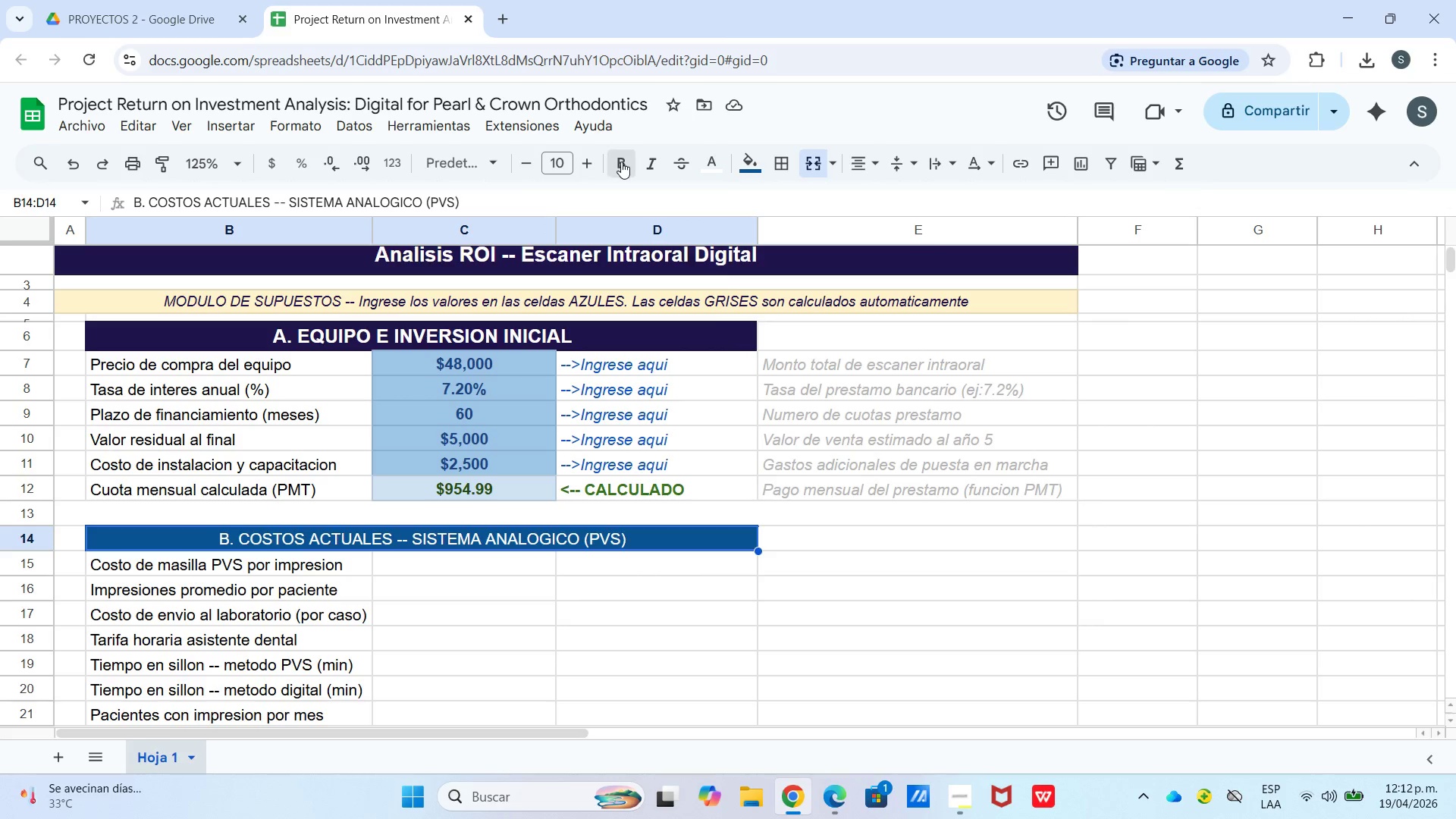 
double_click([594, 167])
 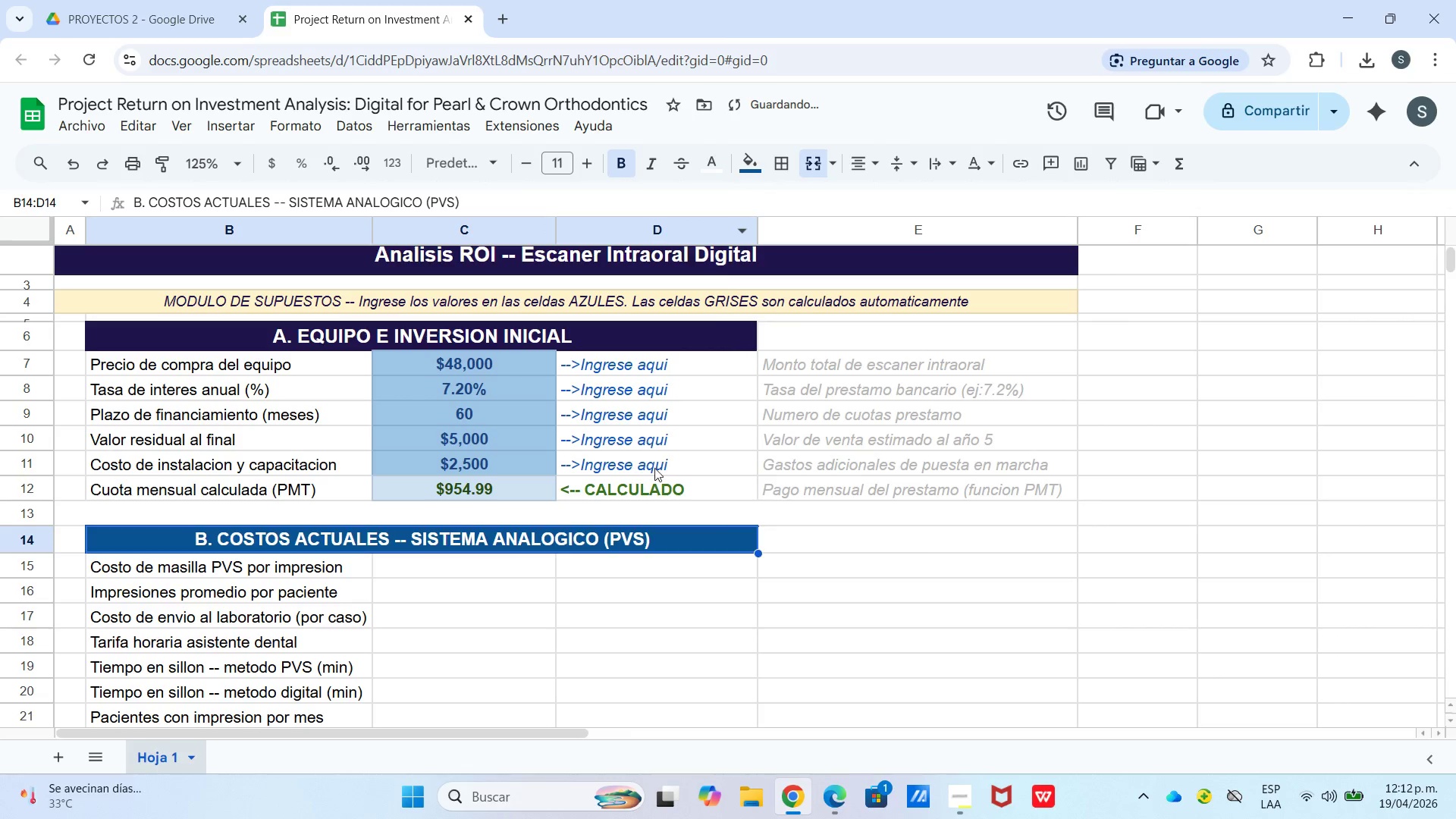 
left_click([635, 511])
 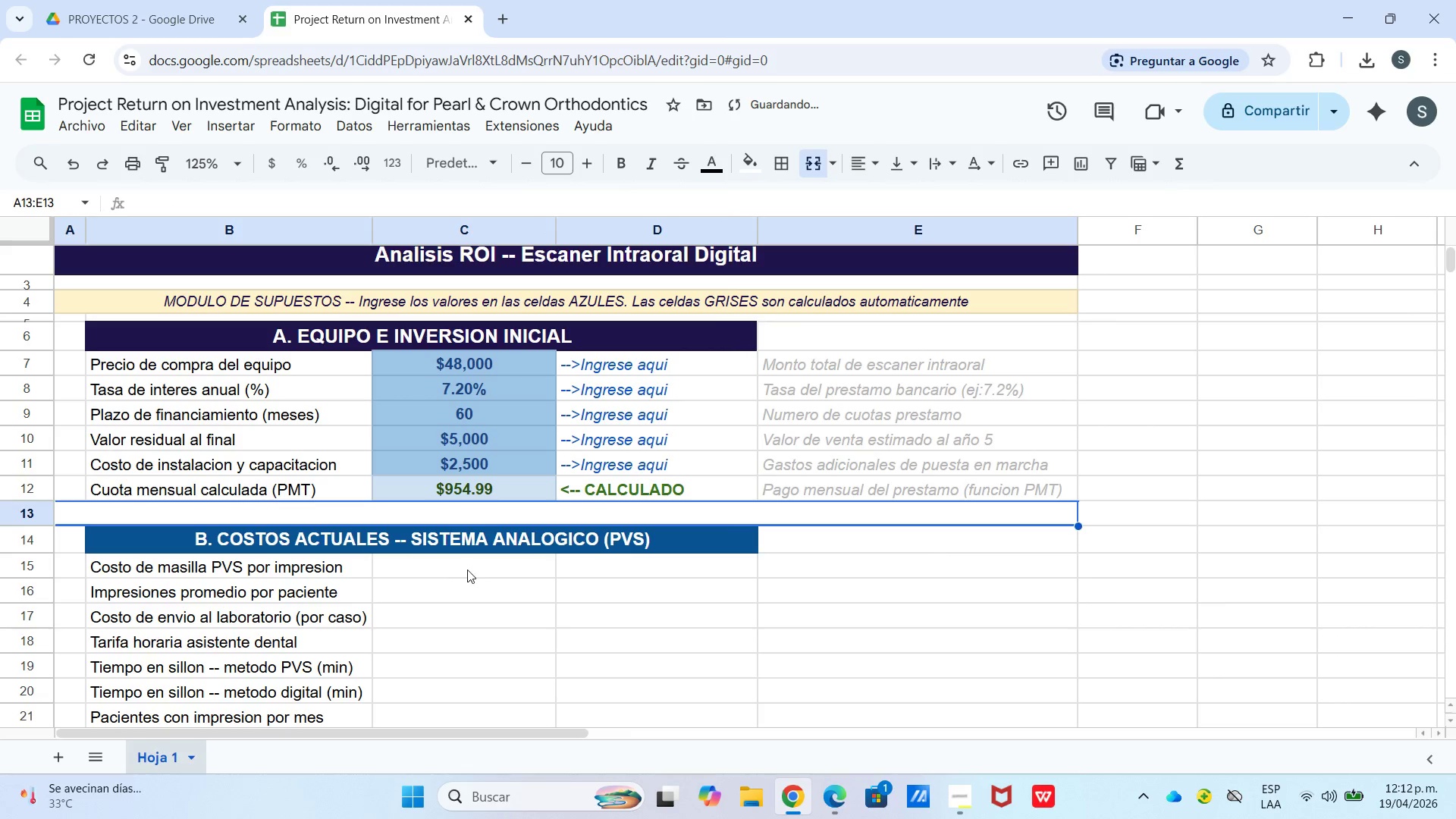 
left_click([468, 567])
 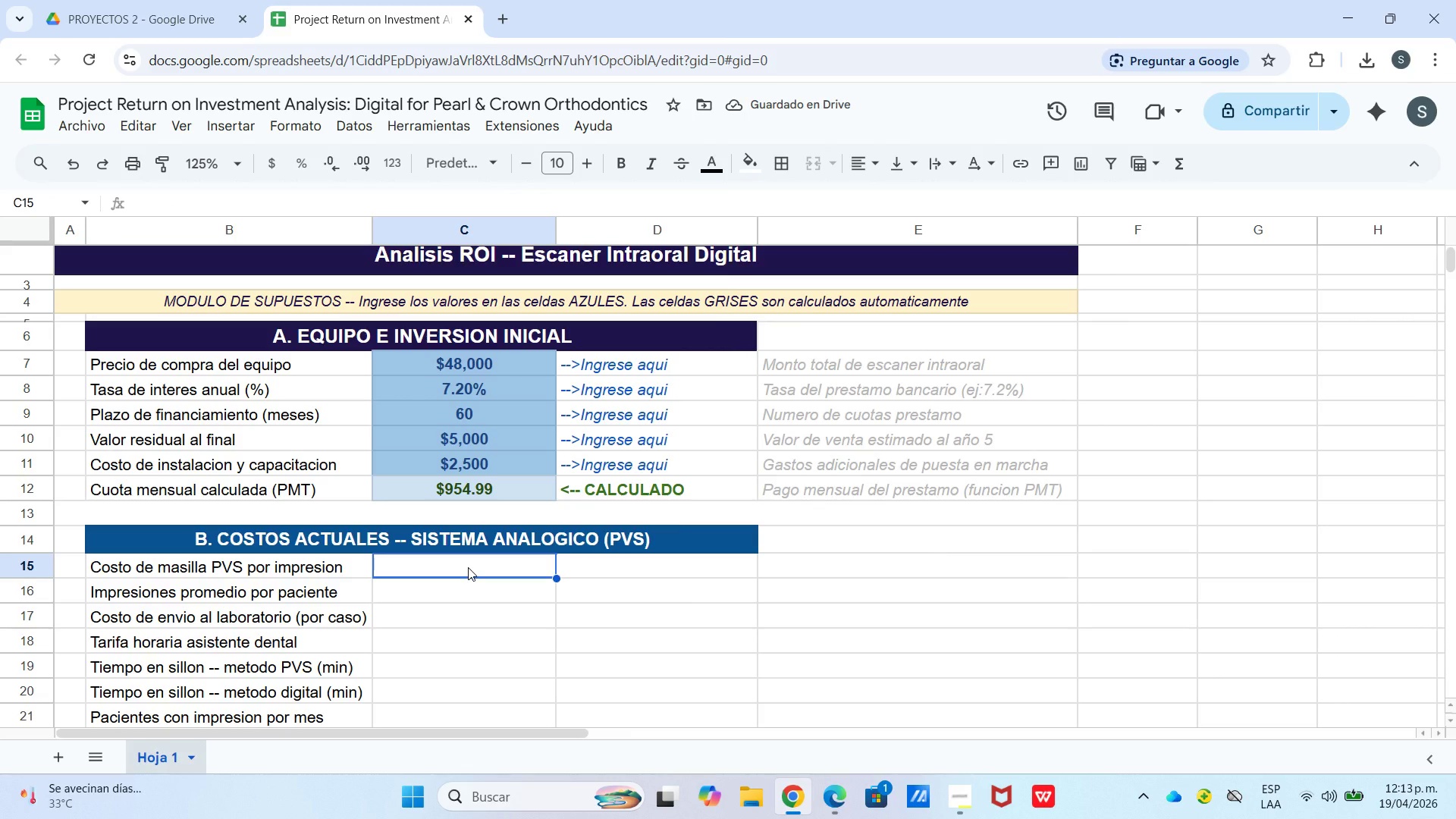 
wait(8.64)
 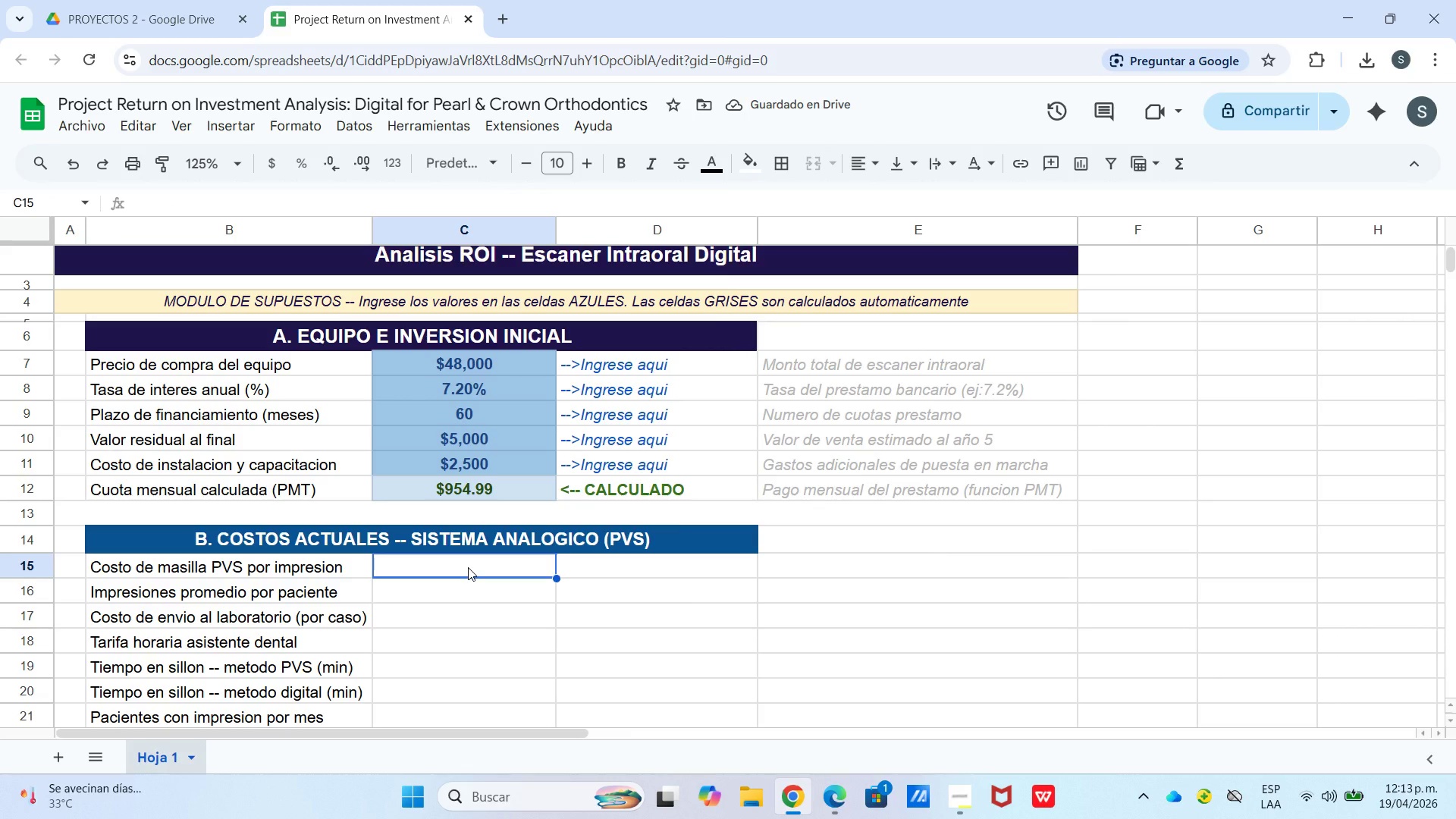 
key(Numpad1)
 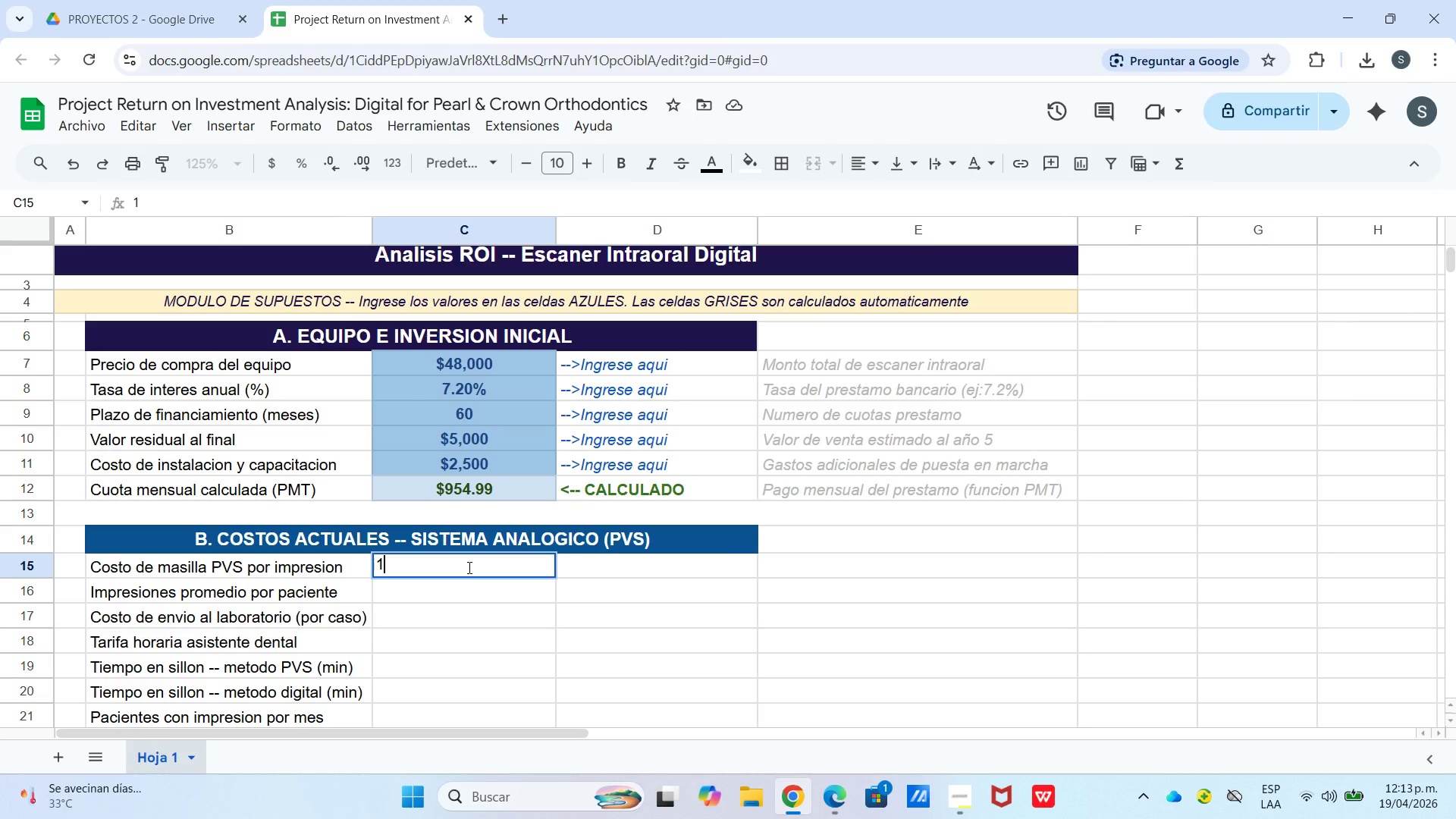 
key(Numpad2)
 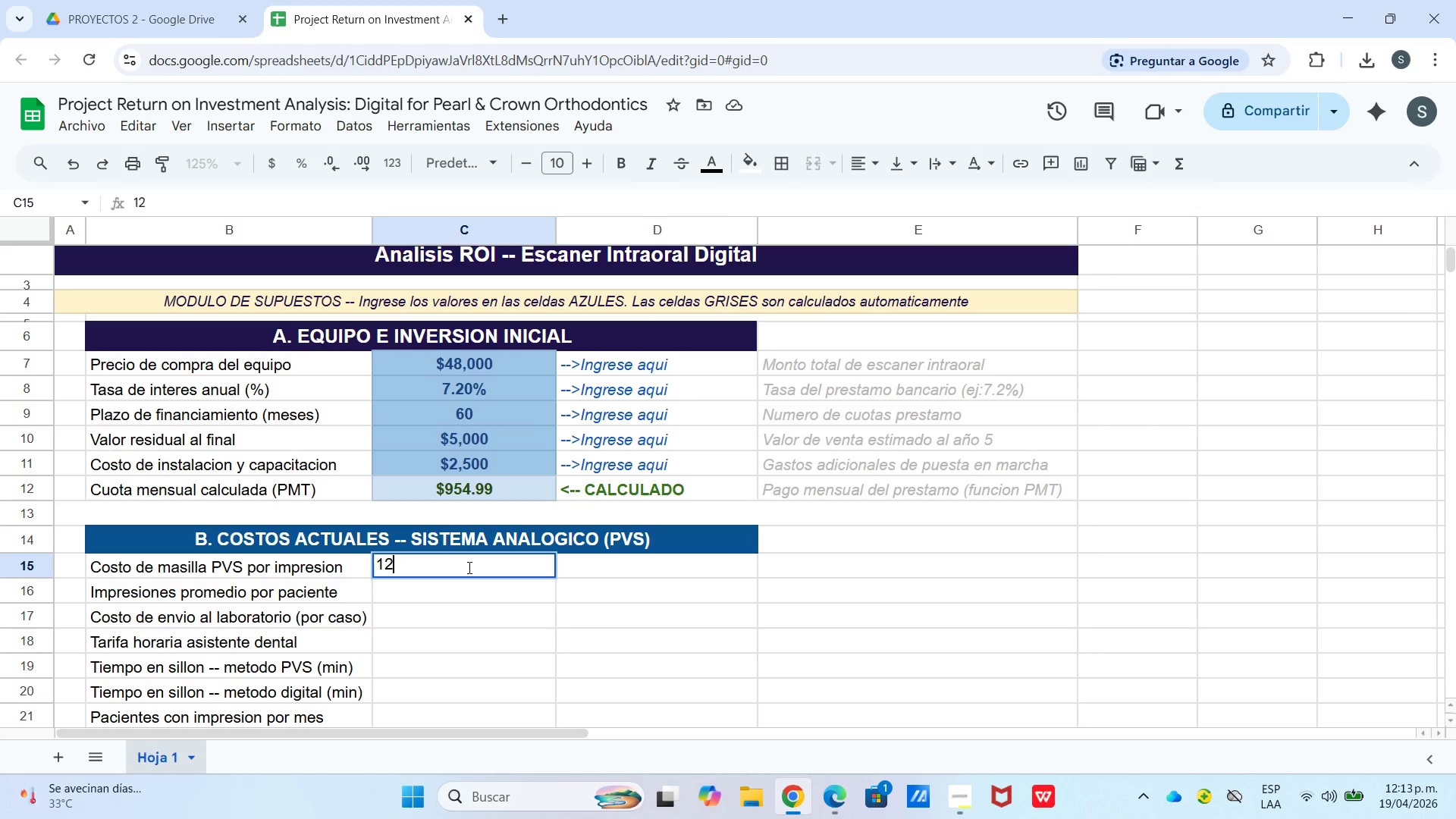 
key(NumpadDecimal)
 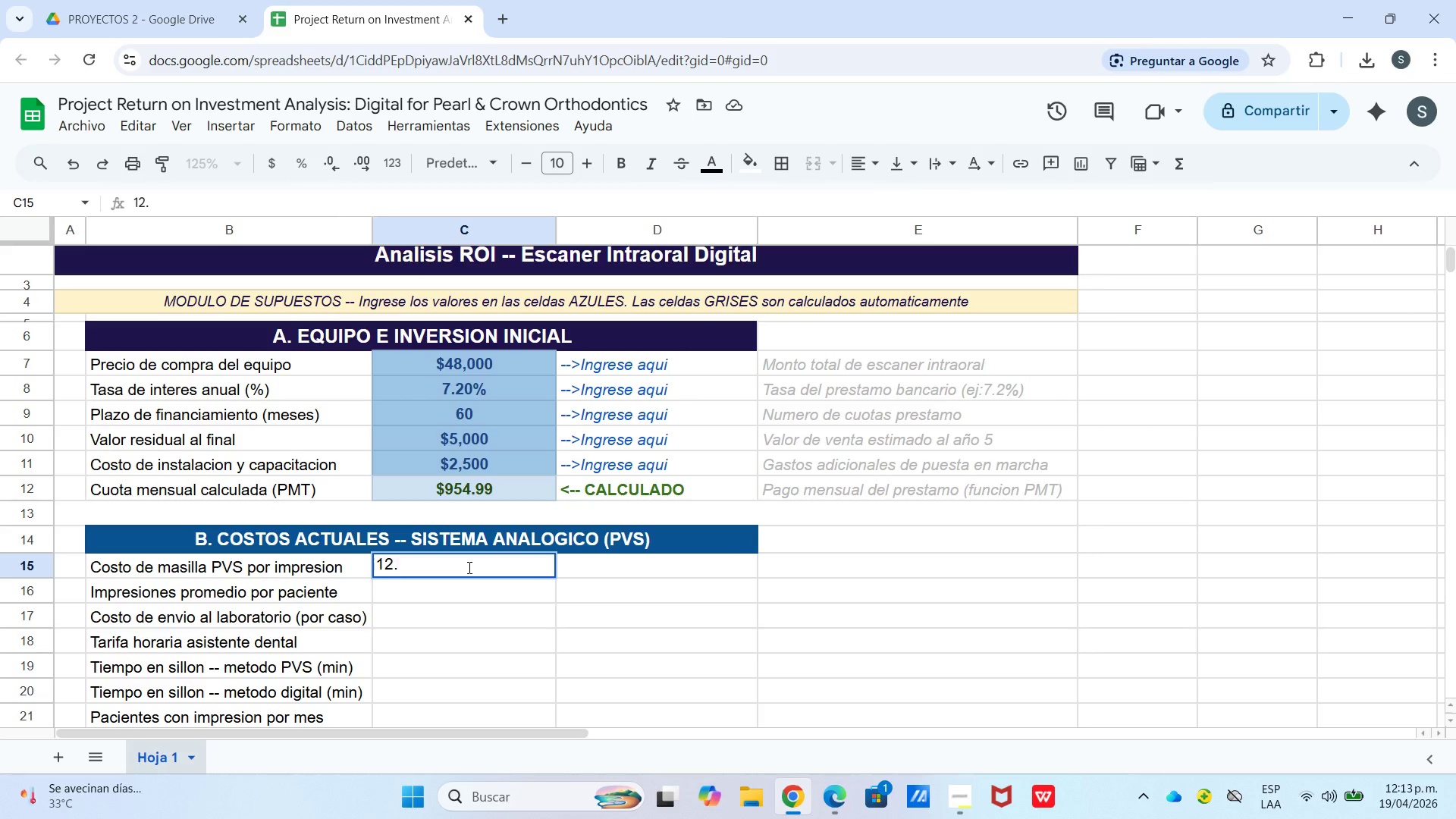 
key(Numpad5)
 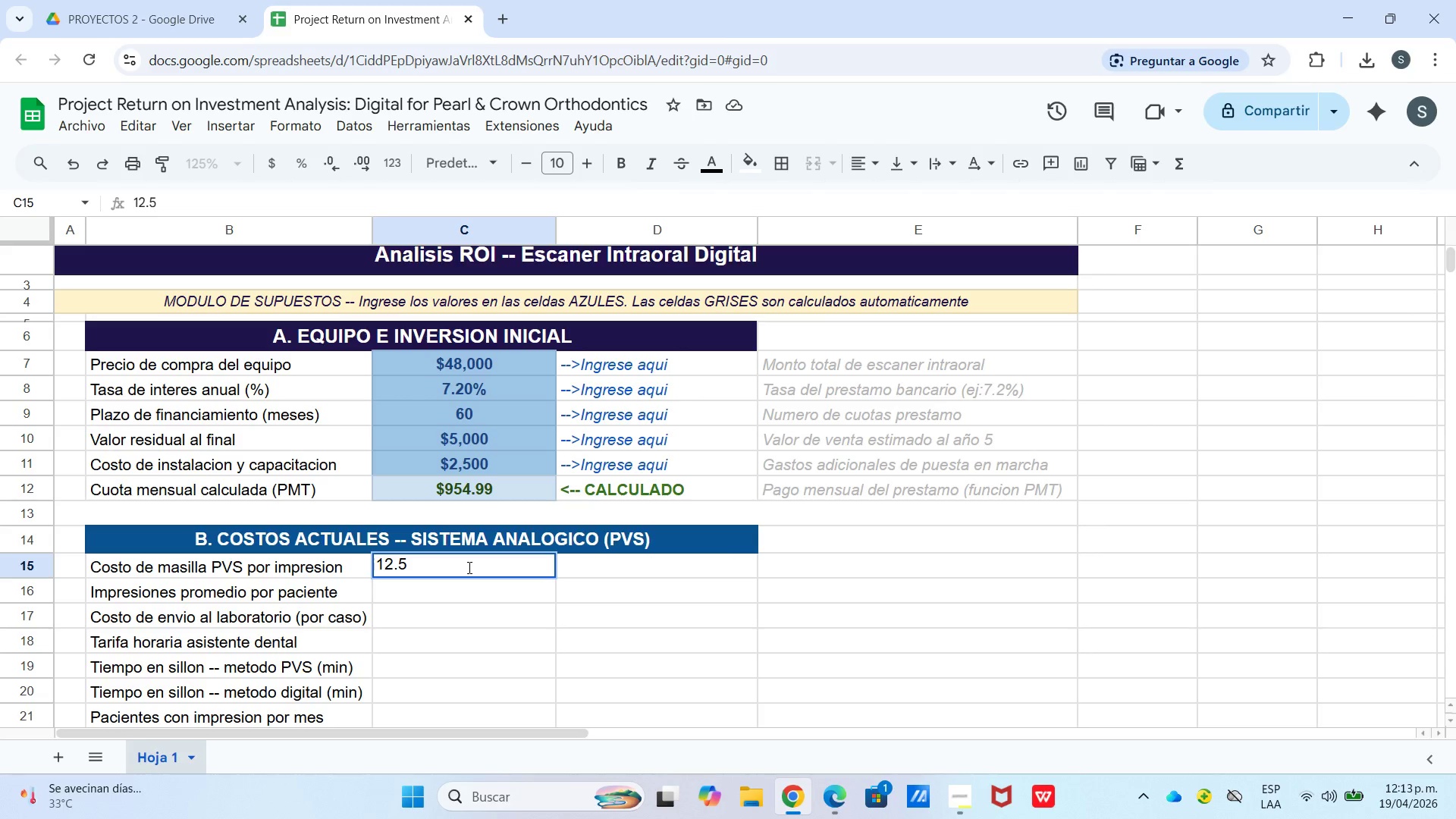 
key(Enter)
 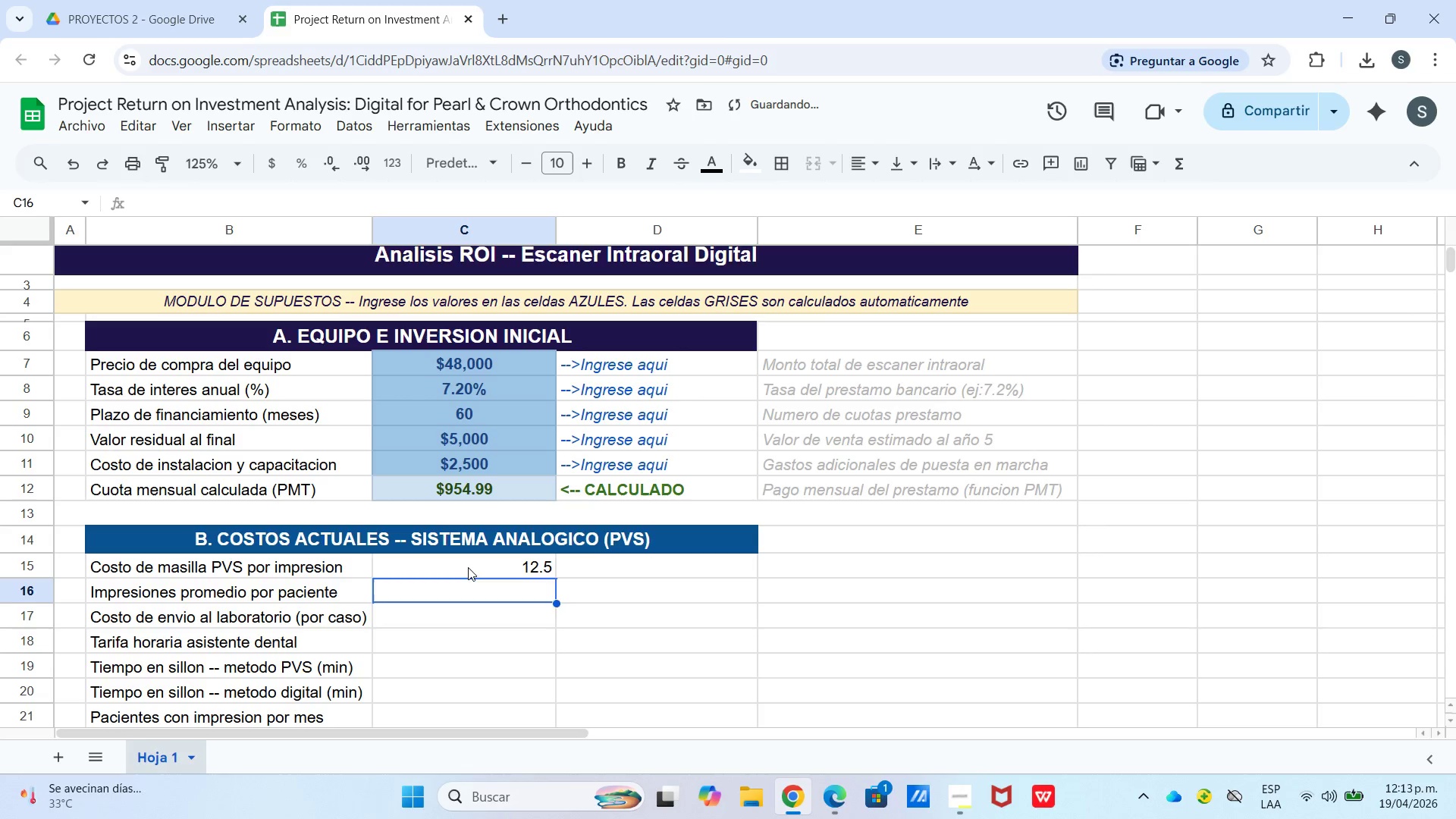 
key(Numpad2)
 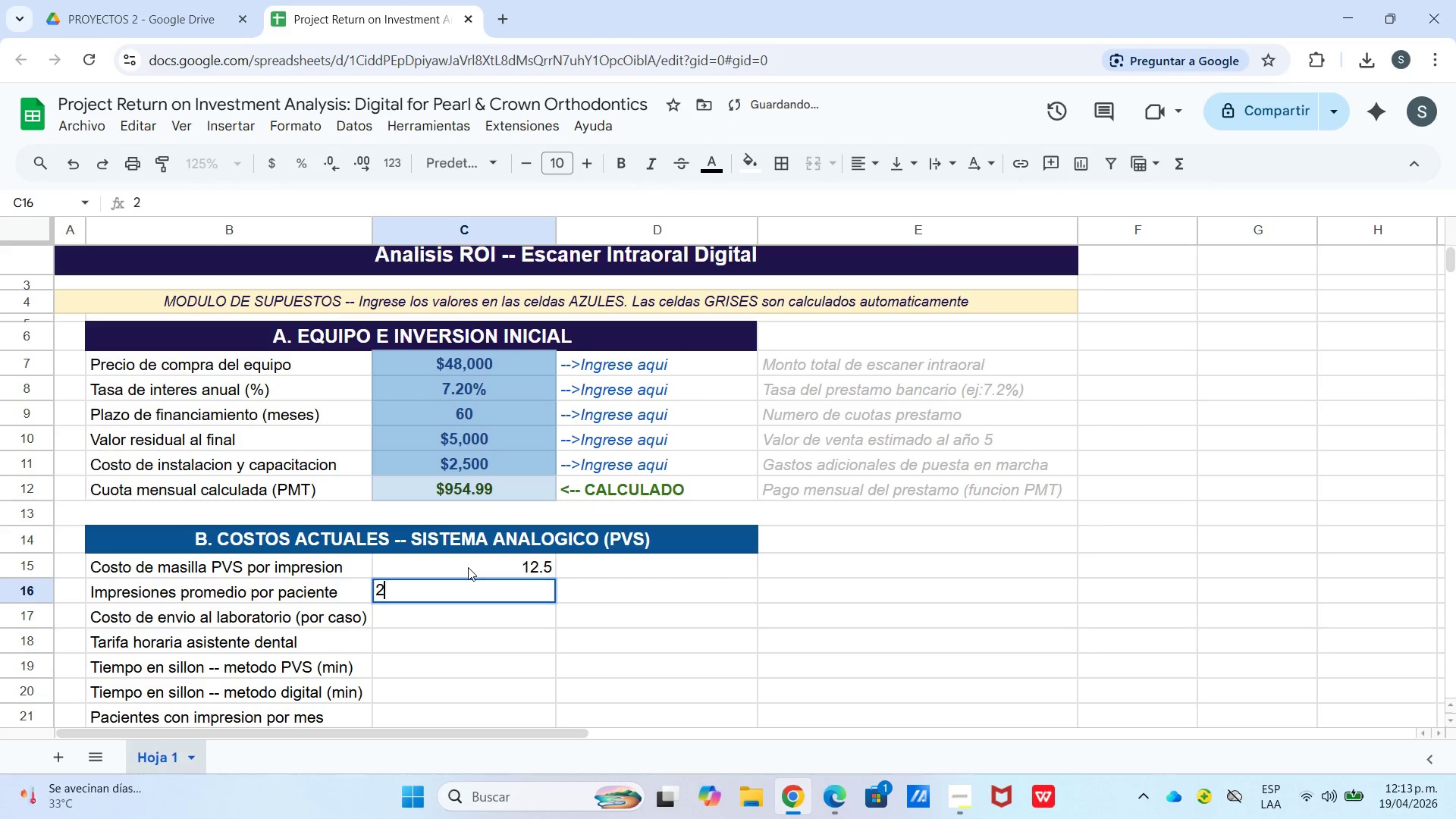 
key(NumpadDecimal)
 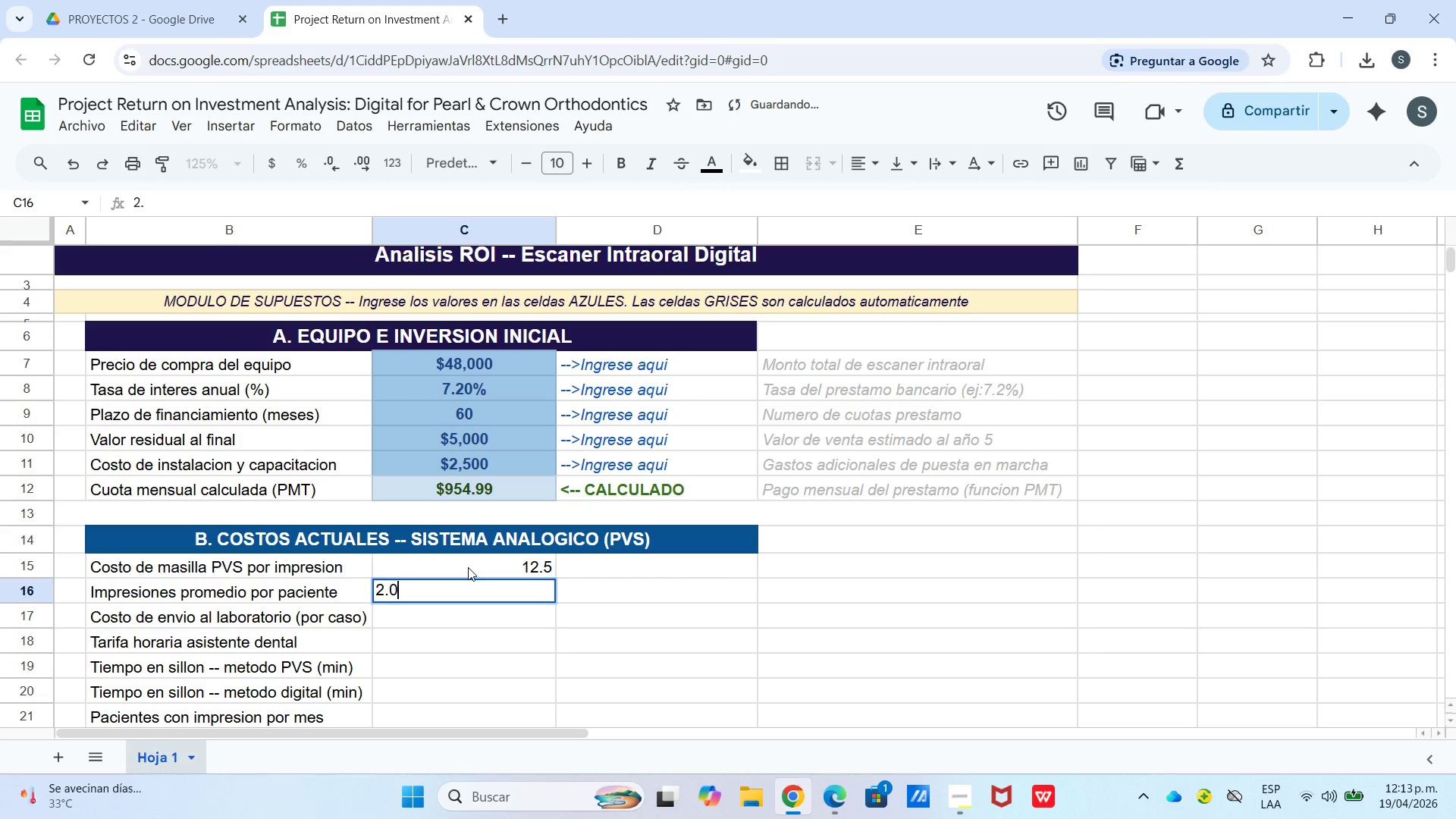 
key(Numpad0)
 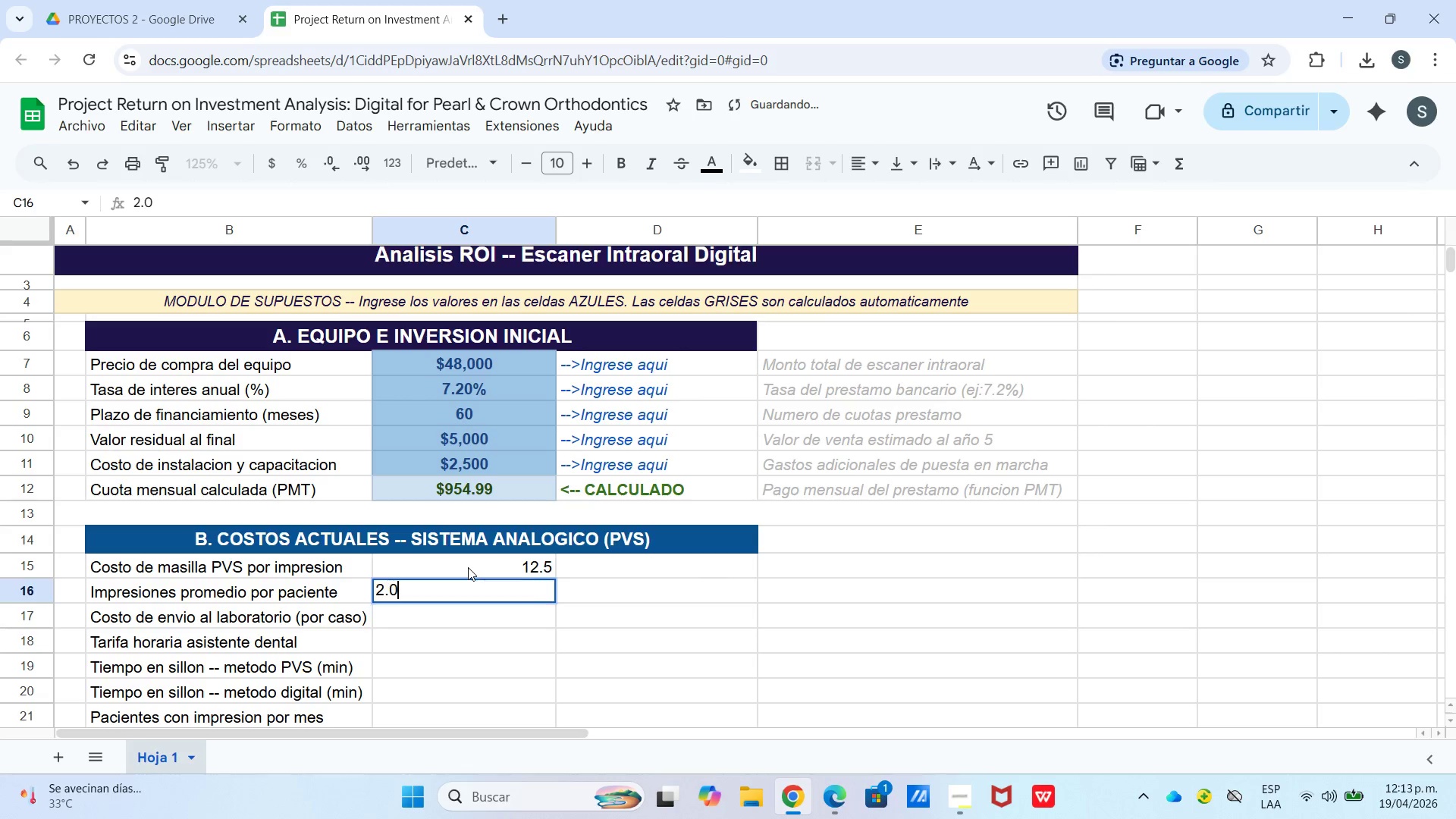 
key(Enter)
 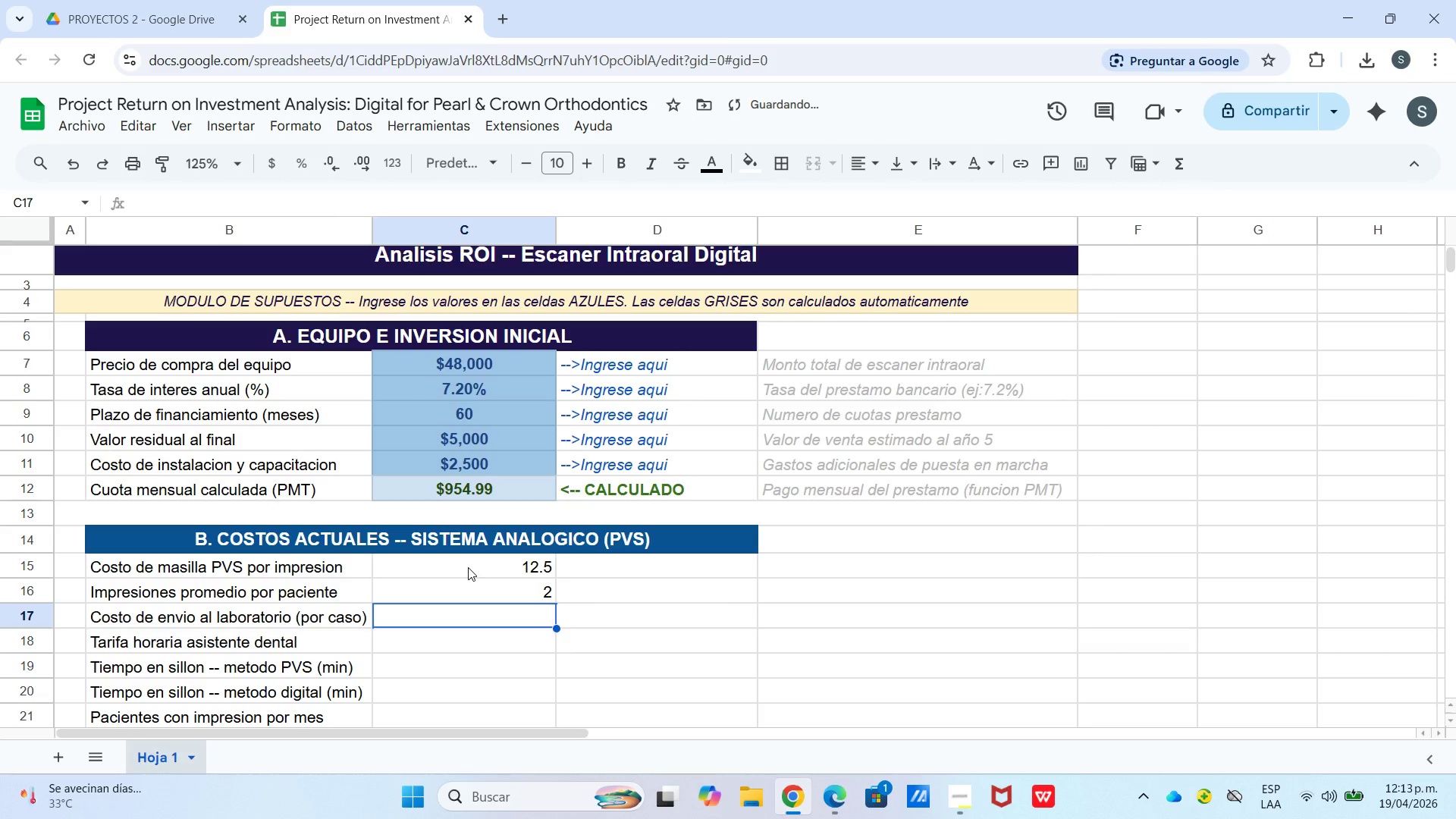 
key(Numpad3)
 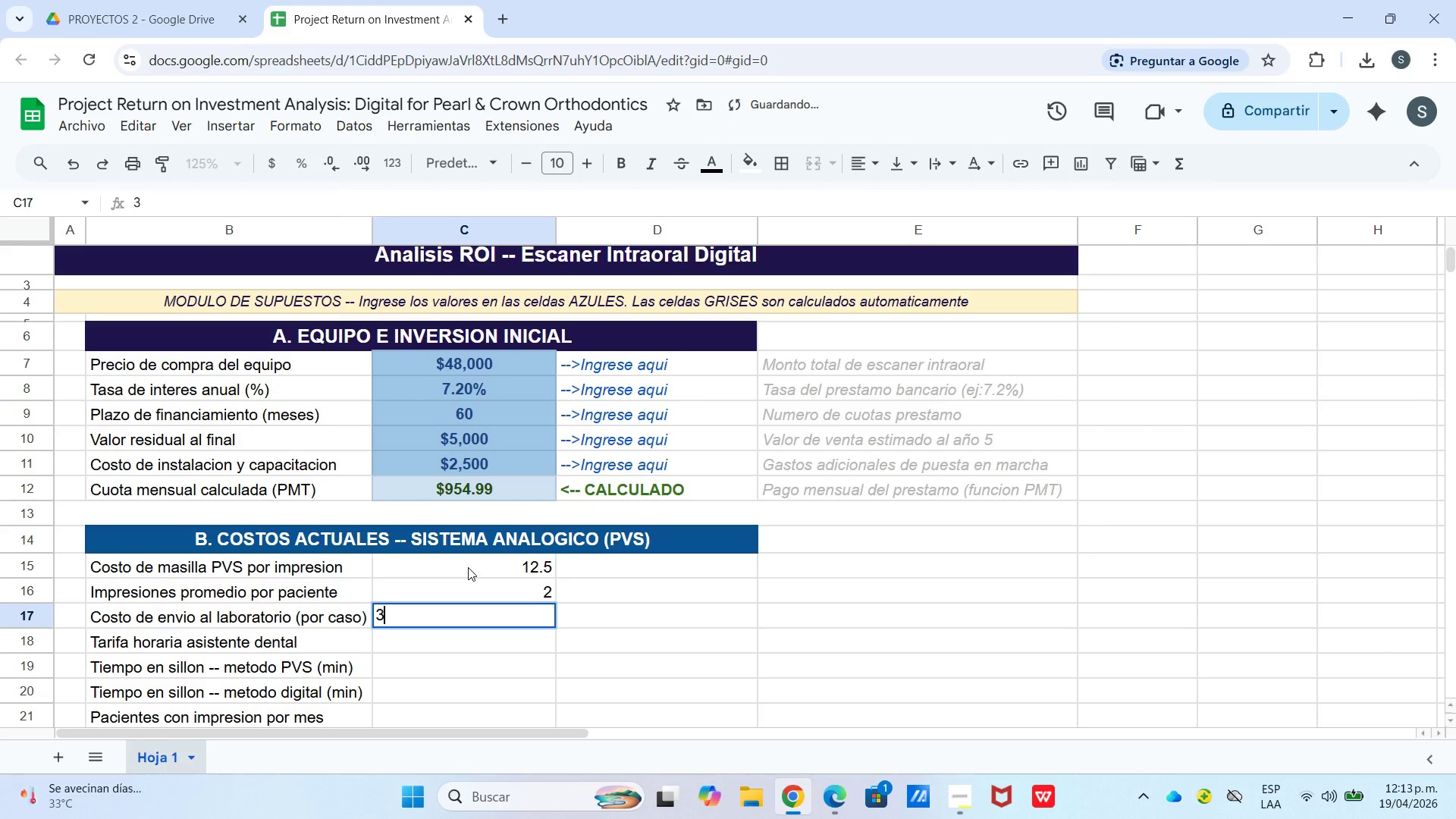 
key(Numpad5)
 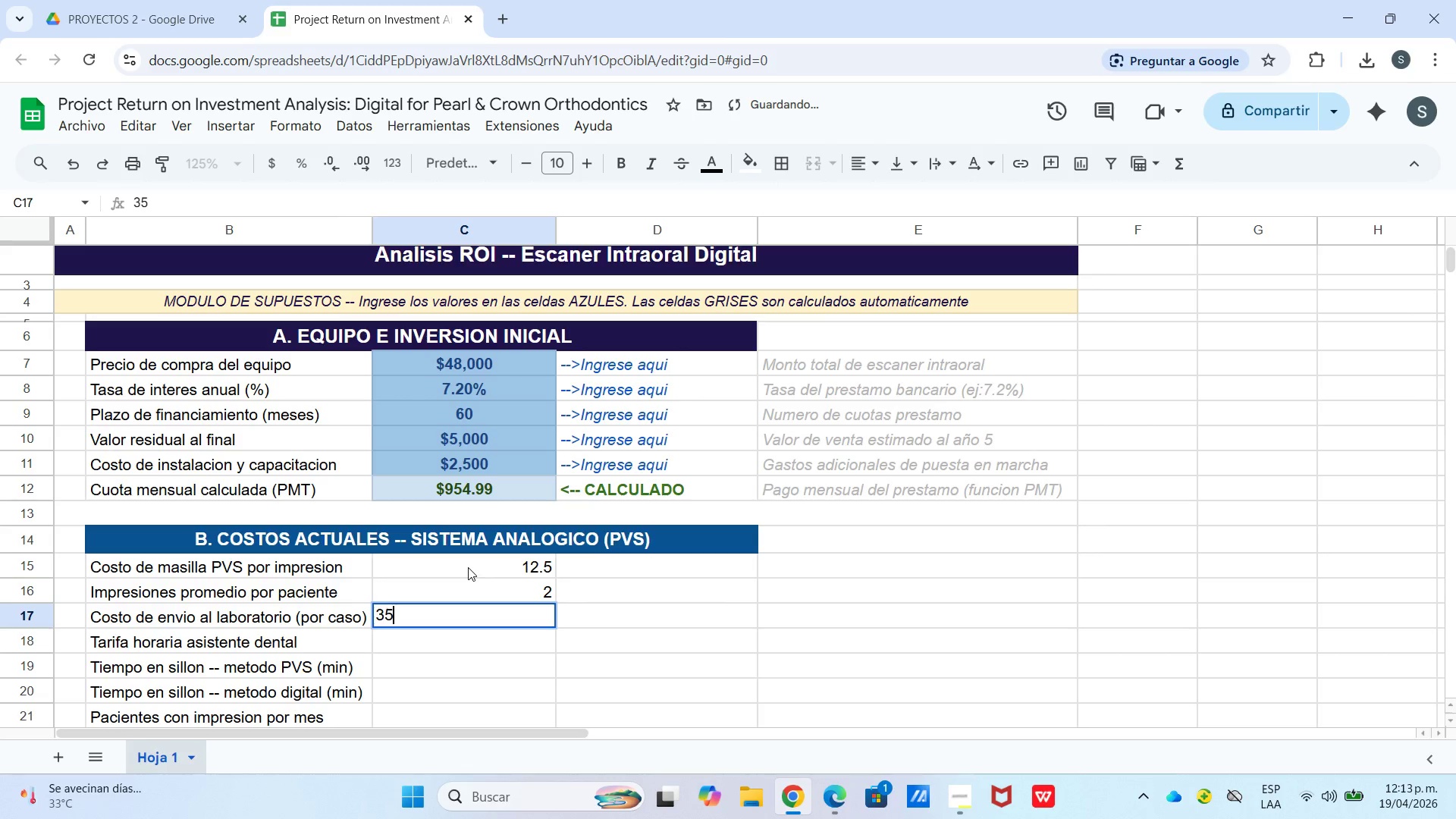 
key(Enter)
 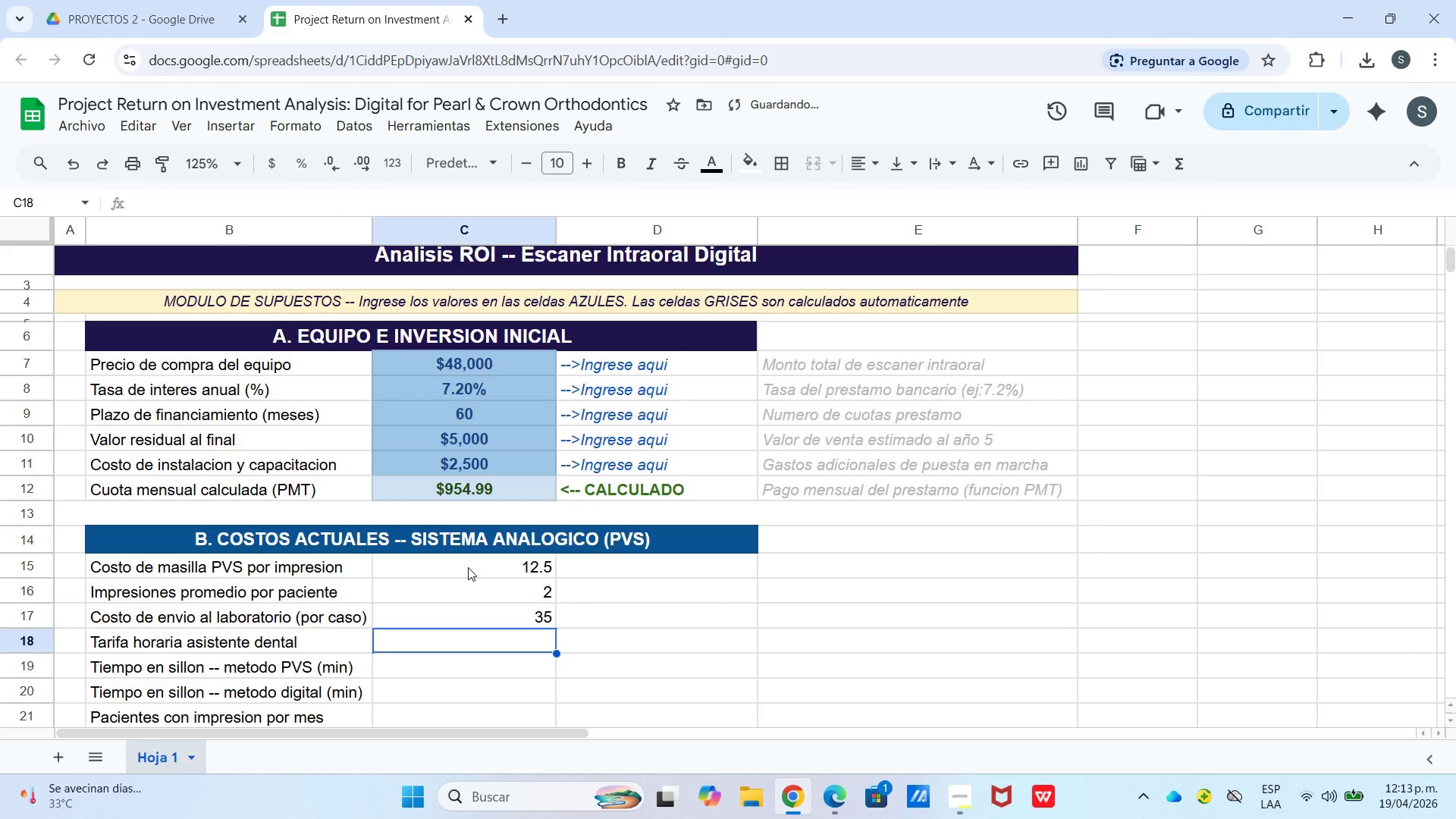 
key(Numpad2)
 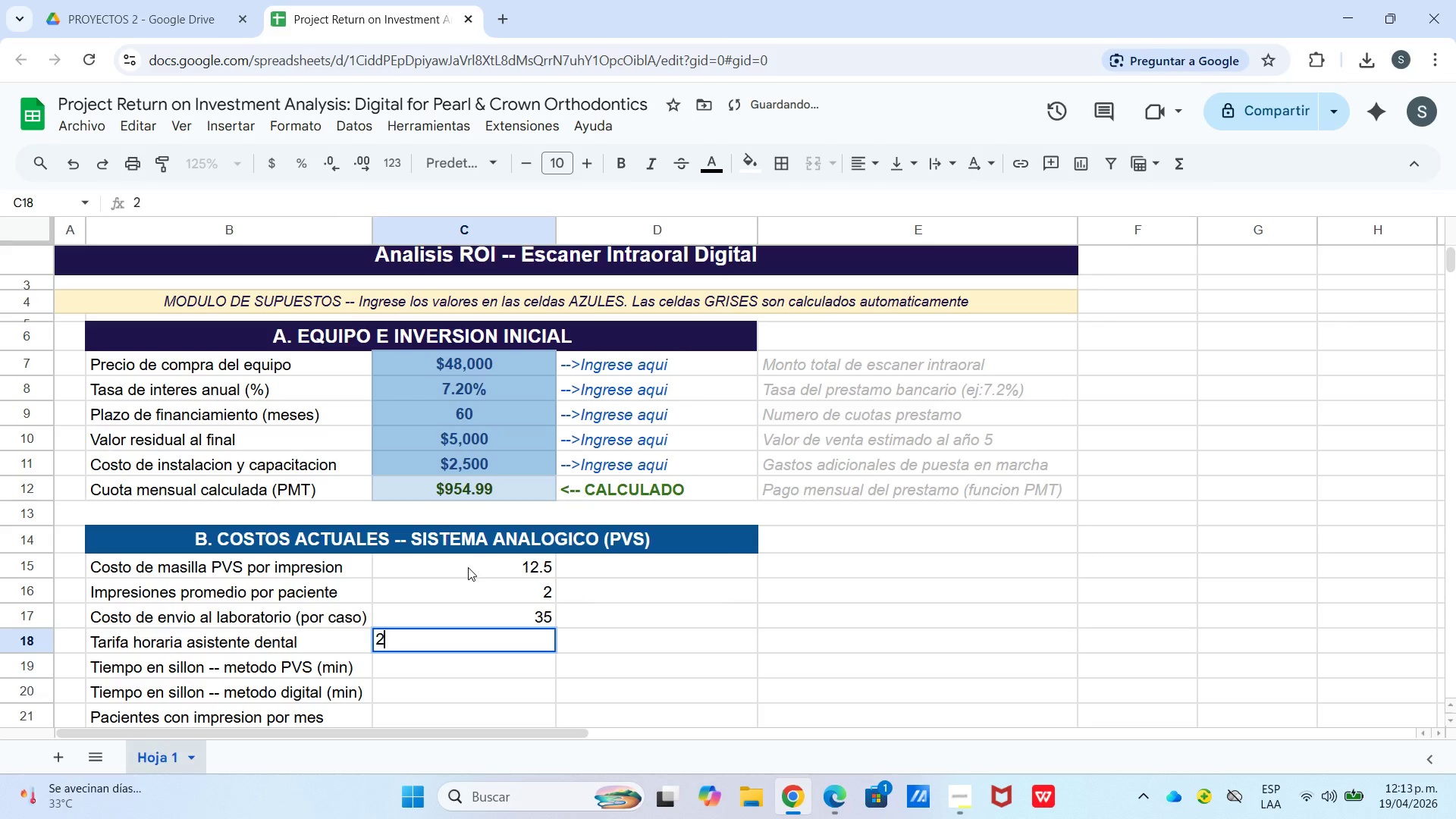 
key(Numpad2)
 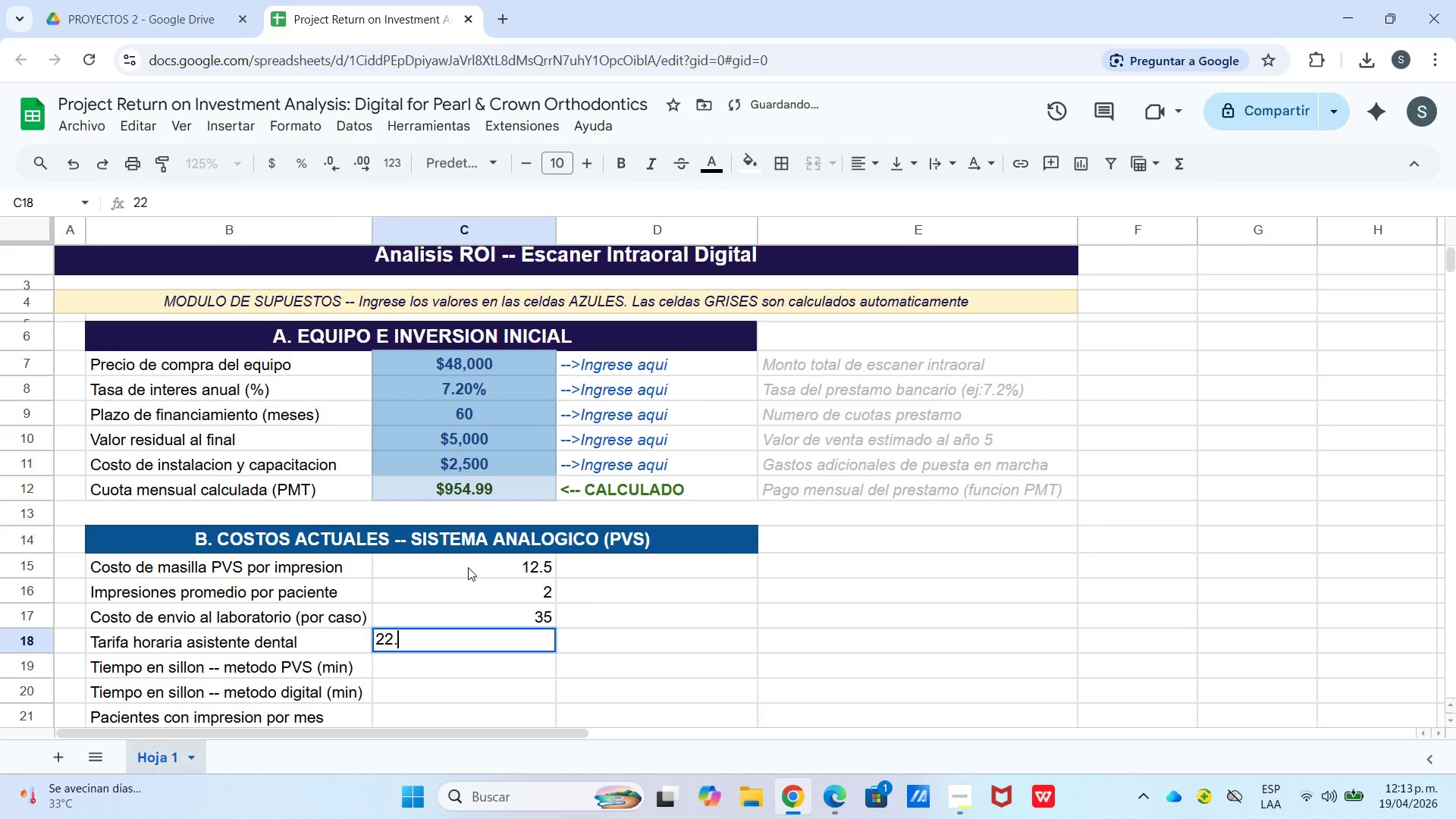 
key(NumpadDecimal)
 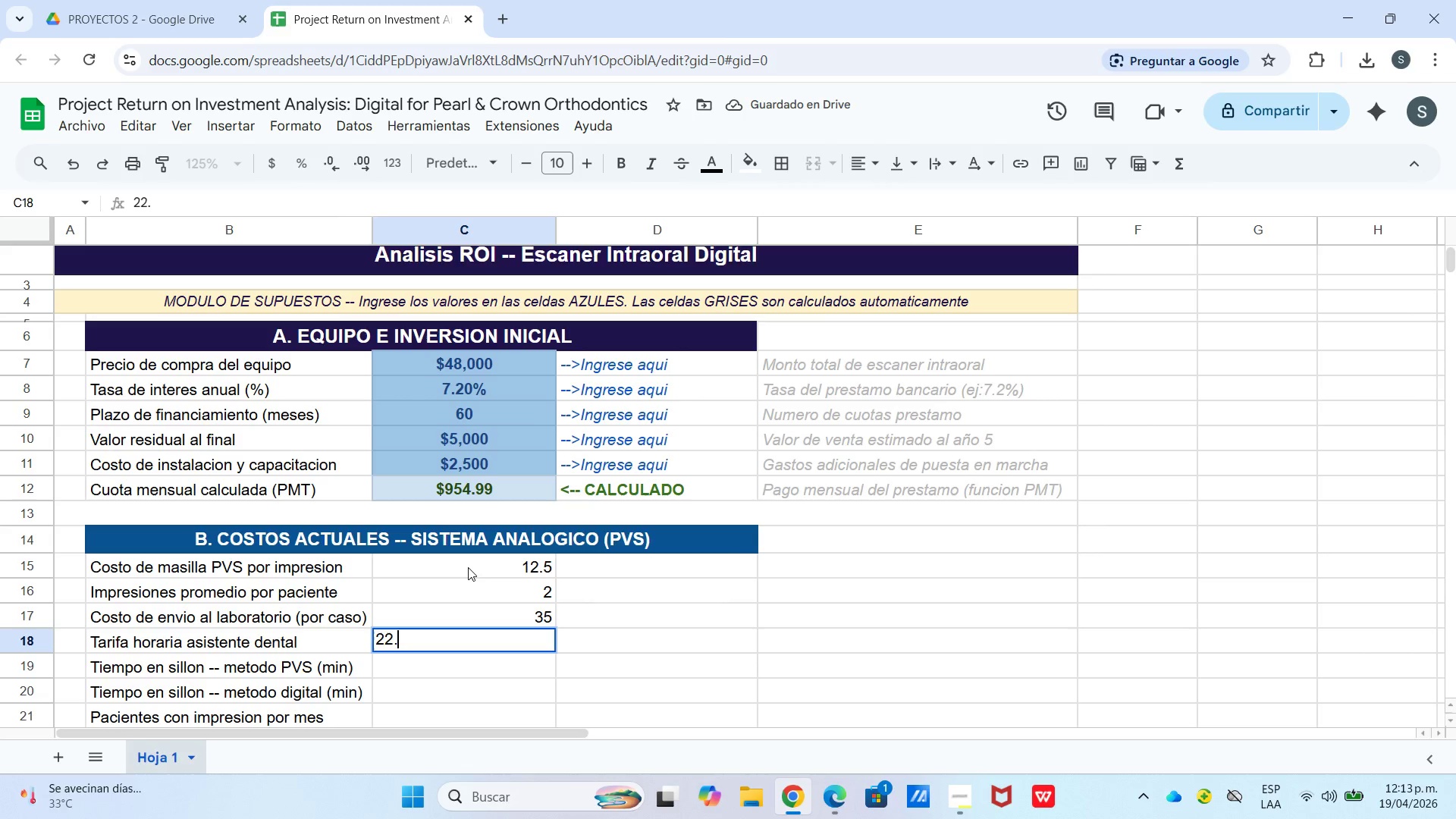 
key(Numpad5)
 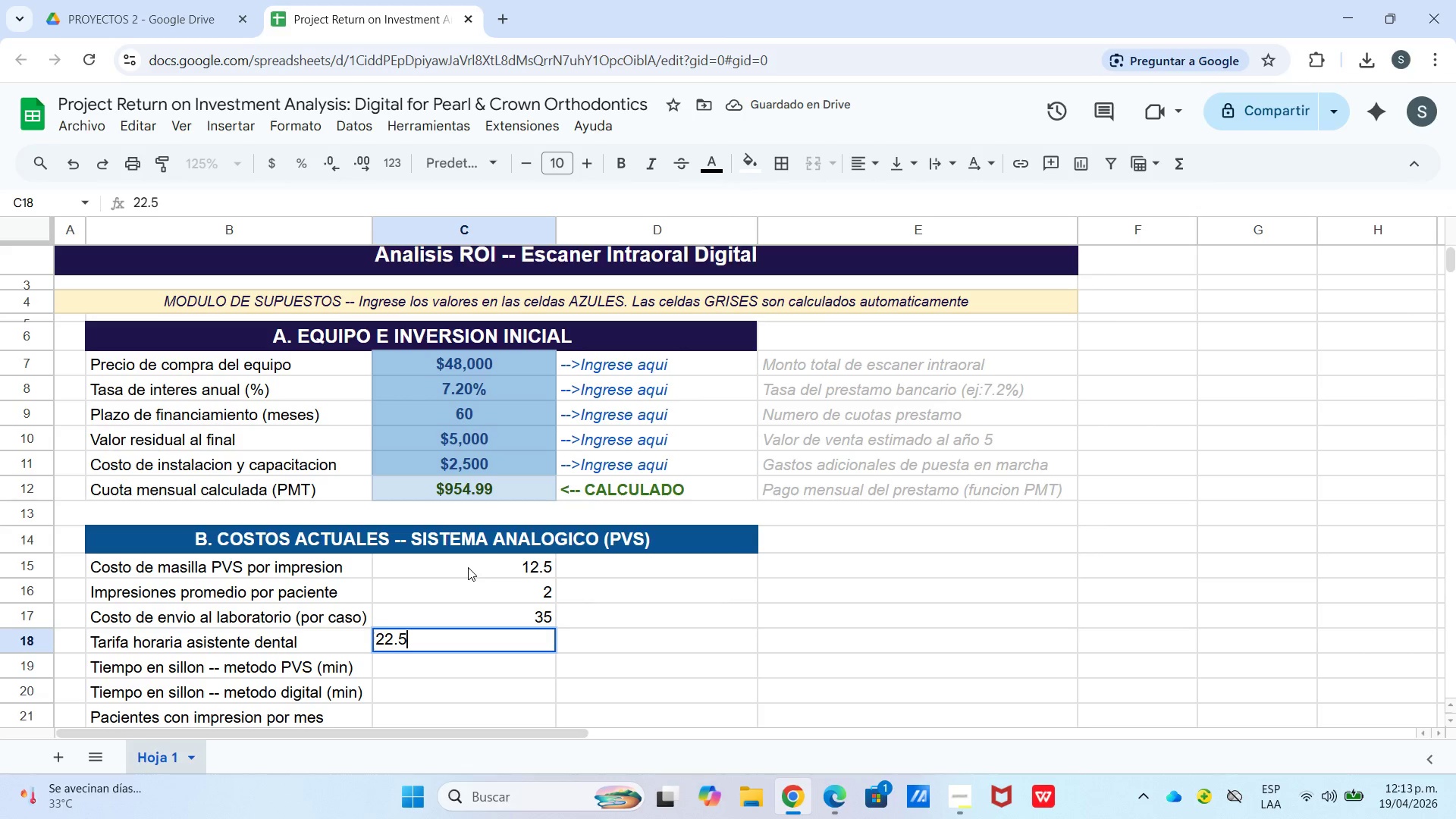 
key(Enter)
 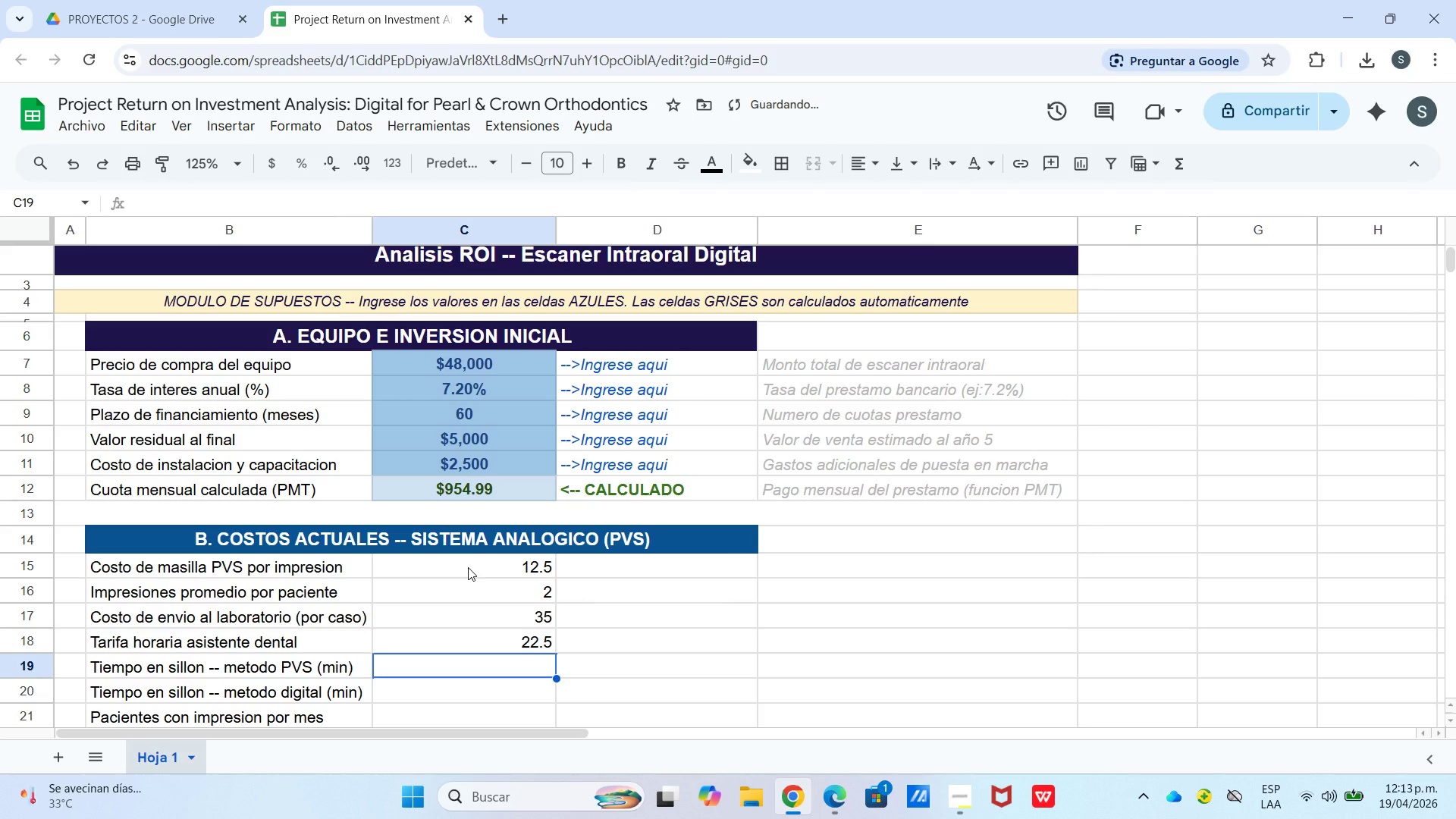 
key(Numpad4)
 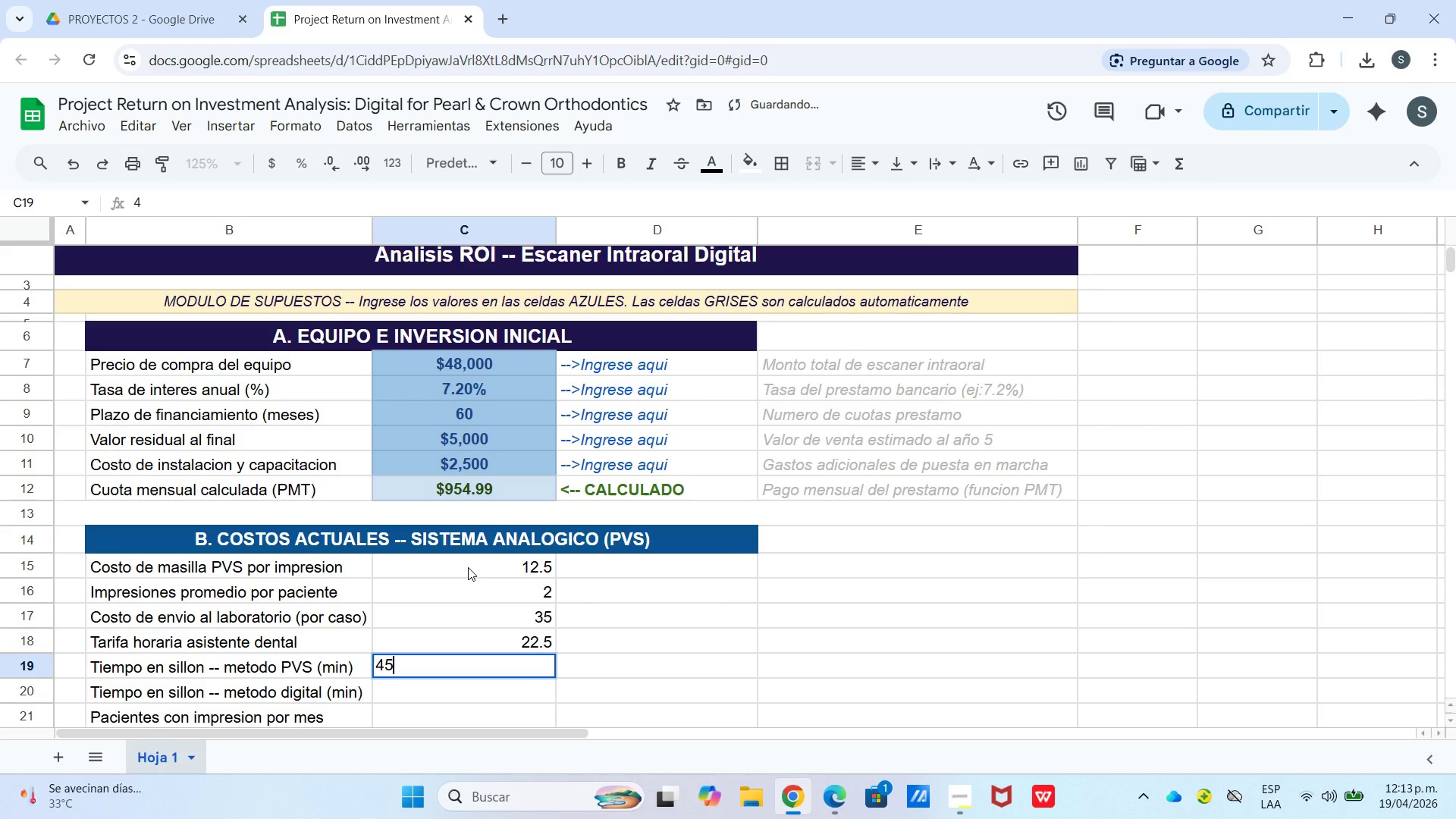 
key(Numpad5)
 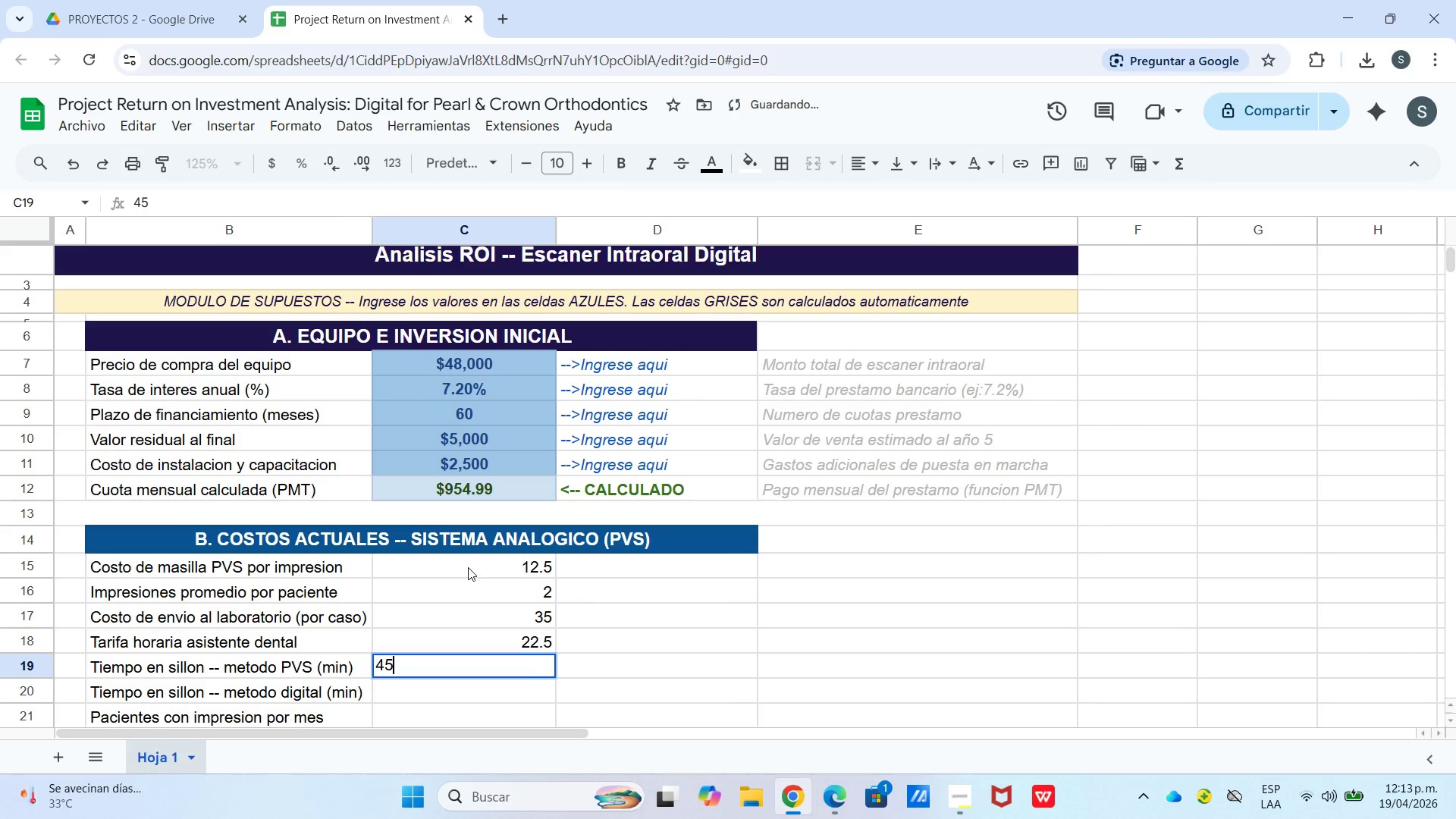 
key(Enter)
 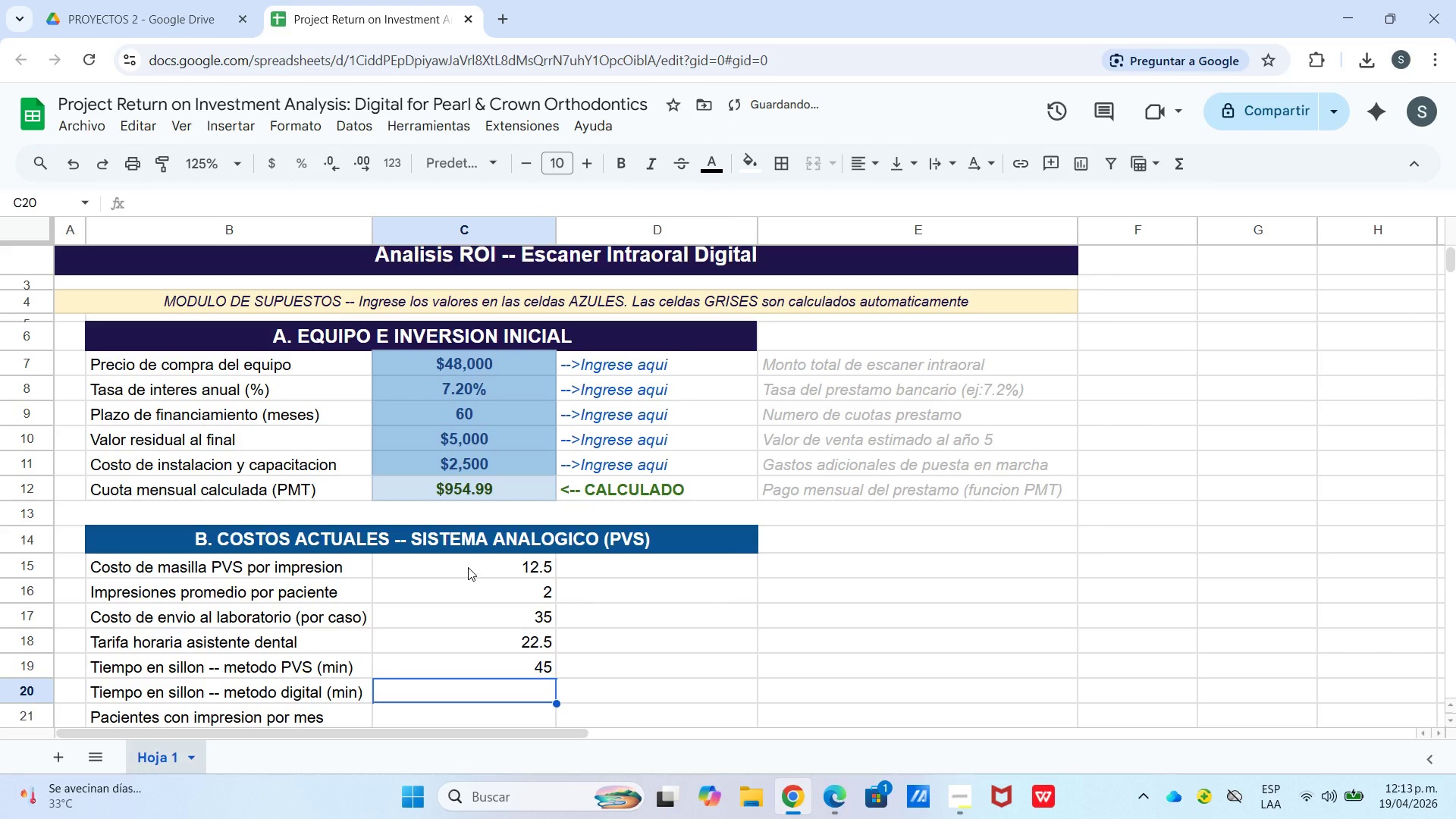 
key(Numpad1)
 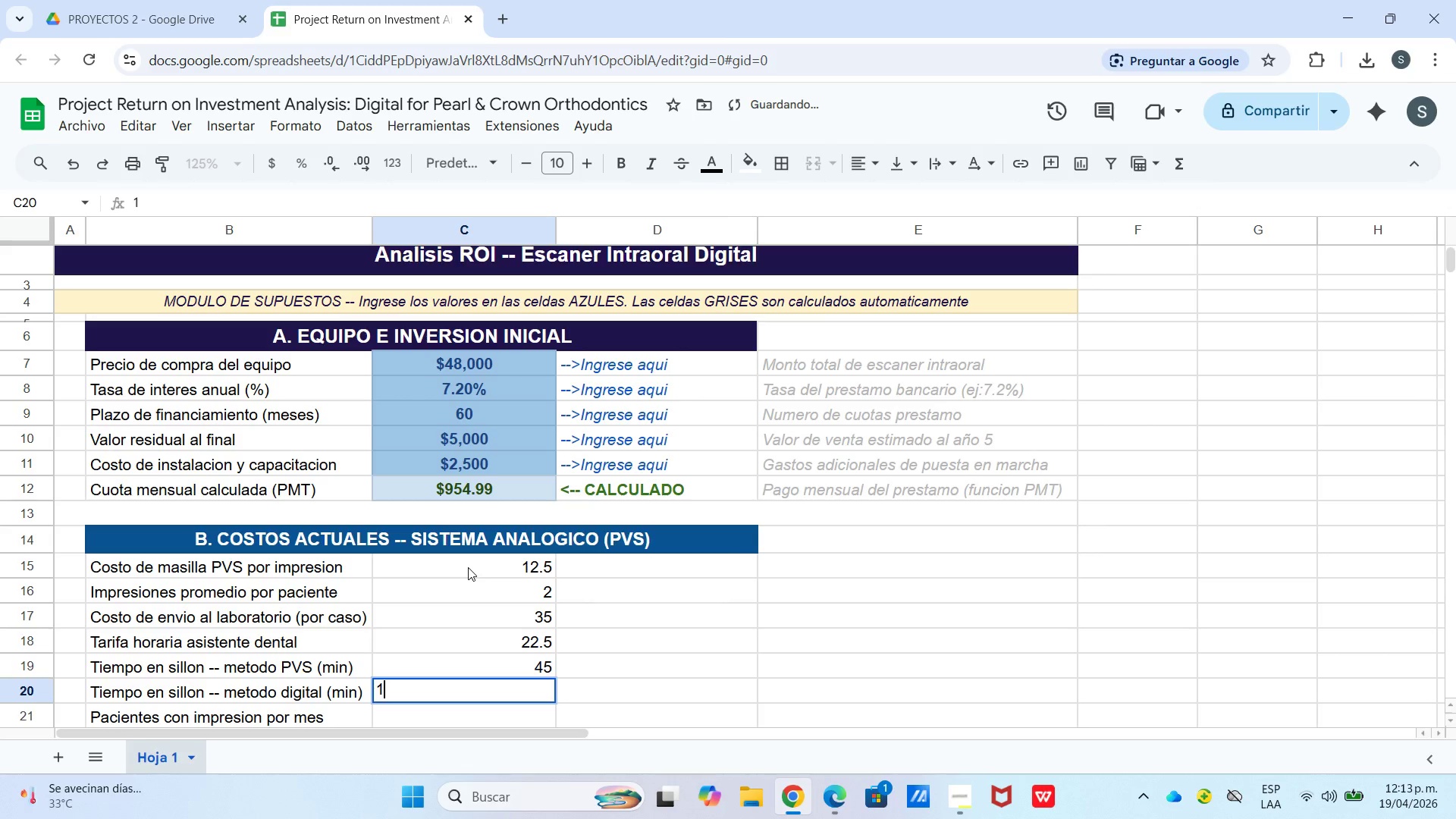 
key(Numpad8)
 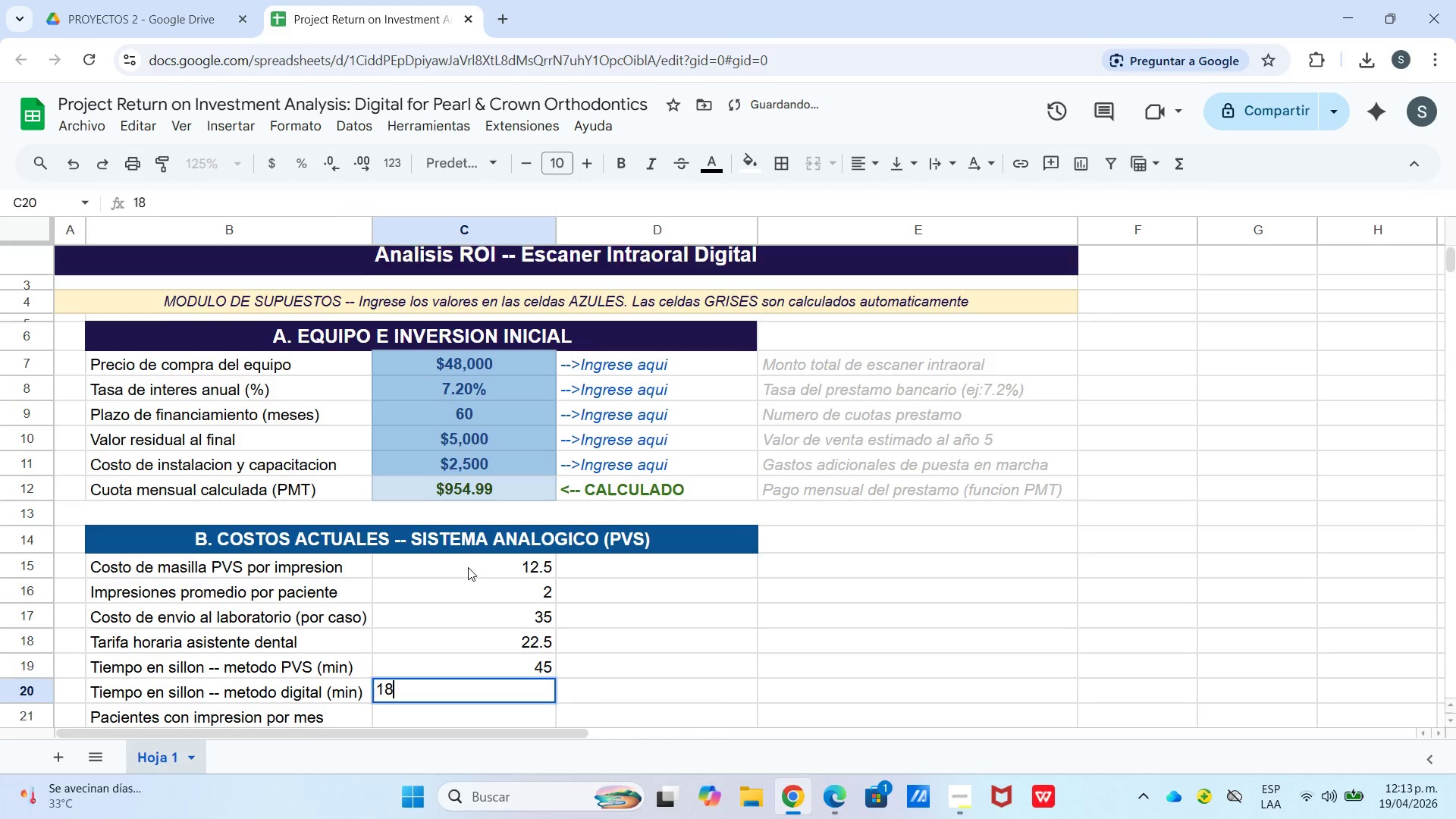 
key(Enter)
 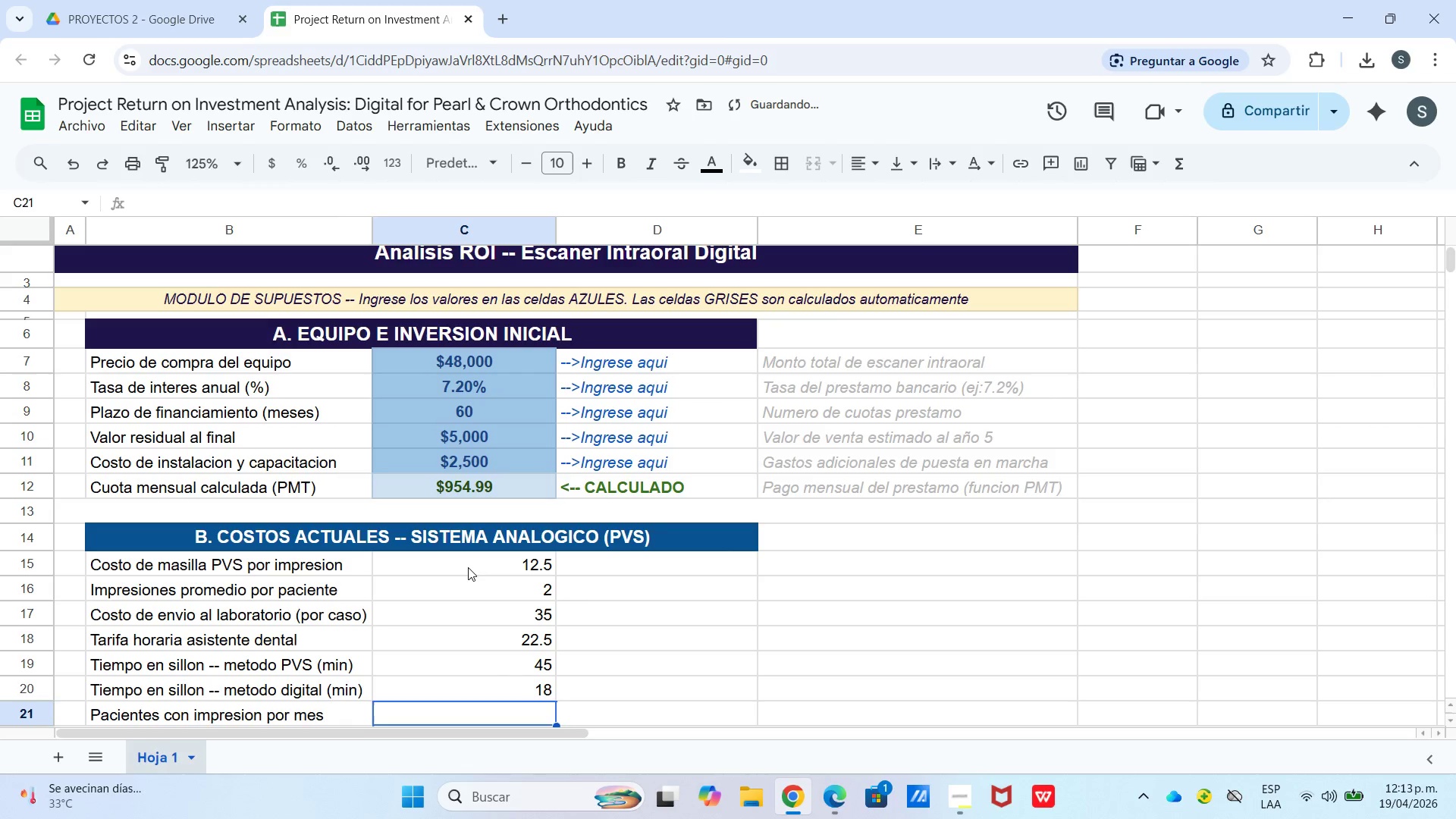 
key(Numpad8)
 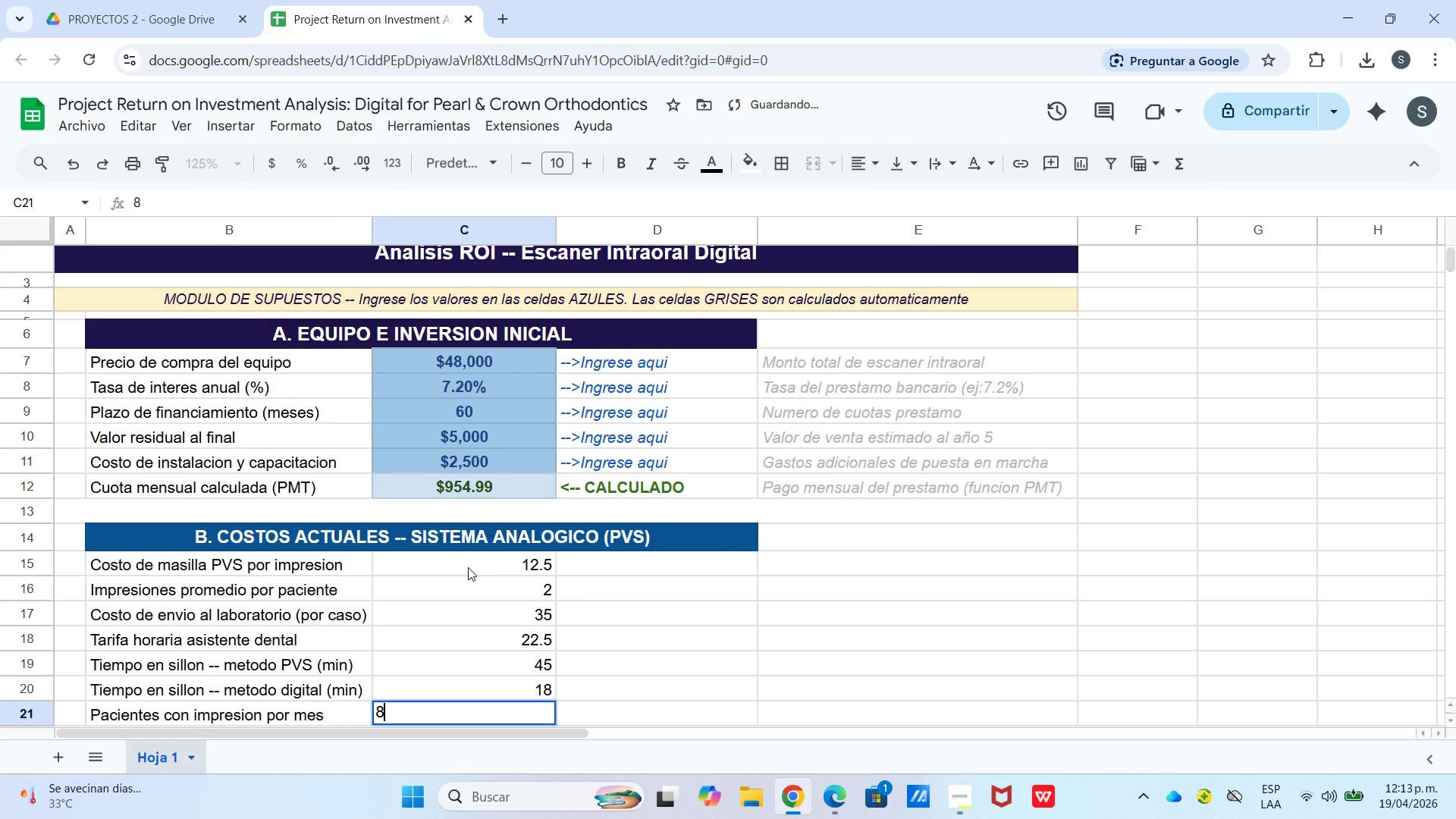 
key(Numpad5)
 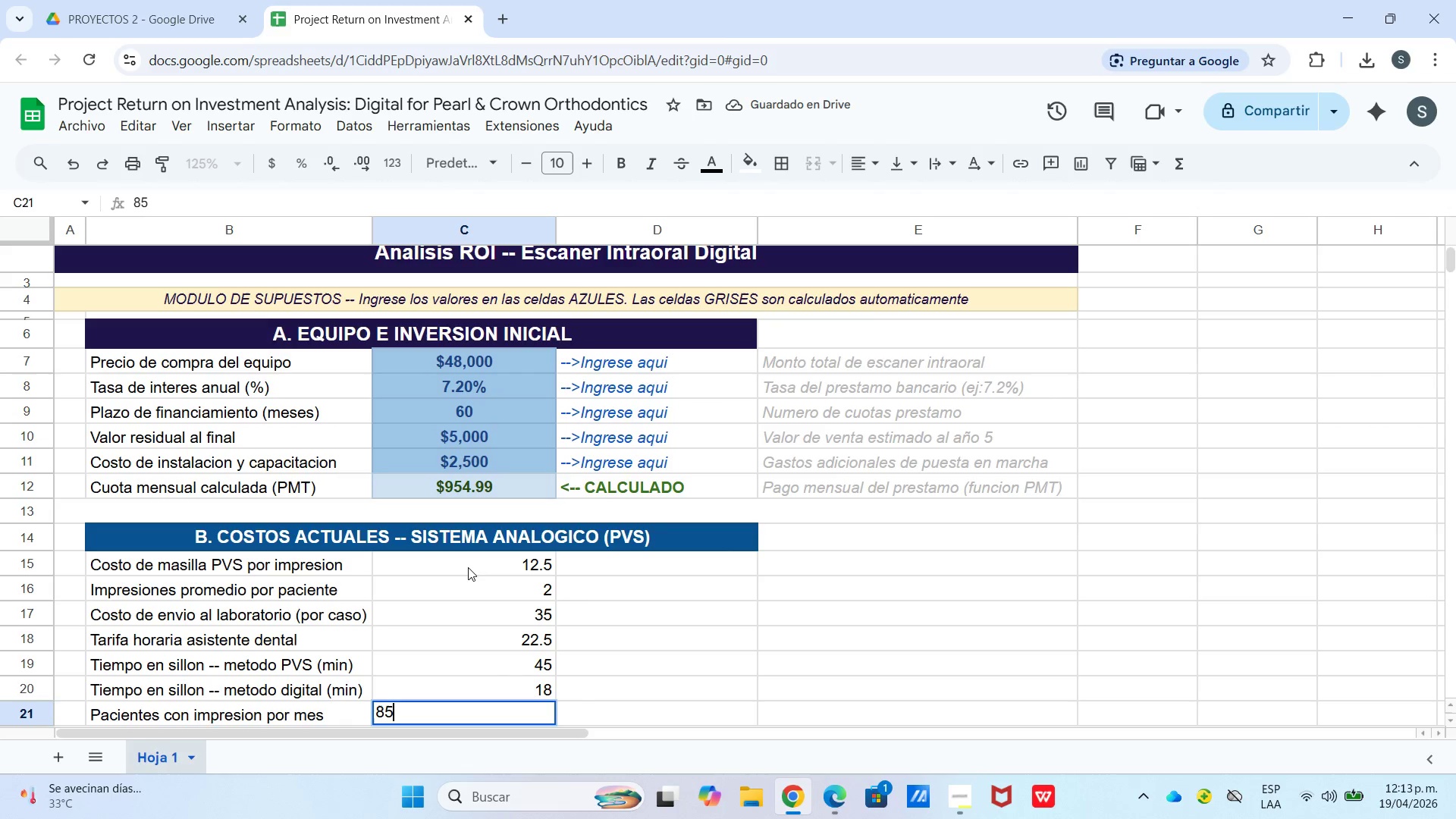 
wait(9.22)
 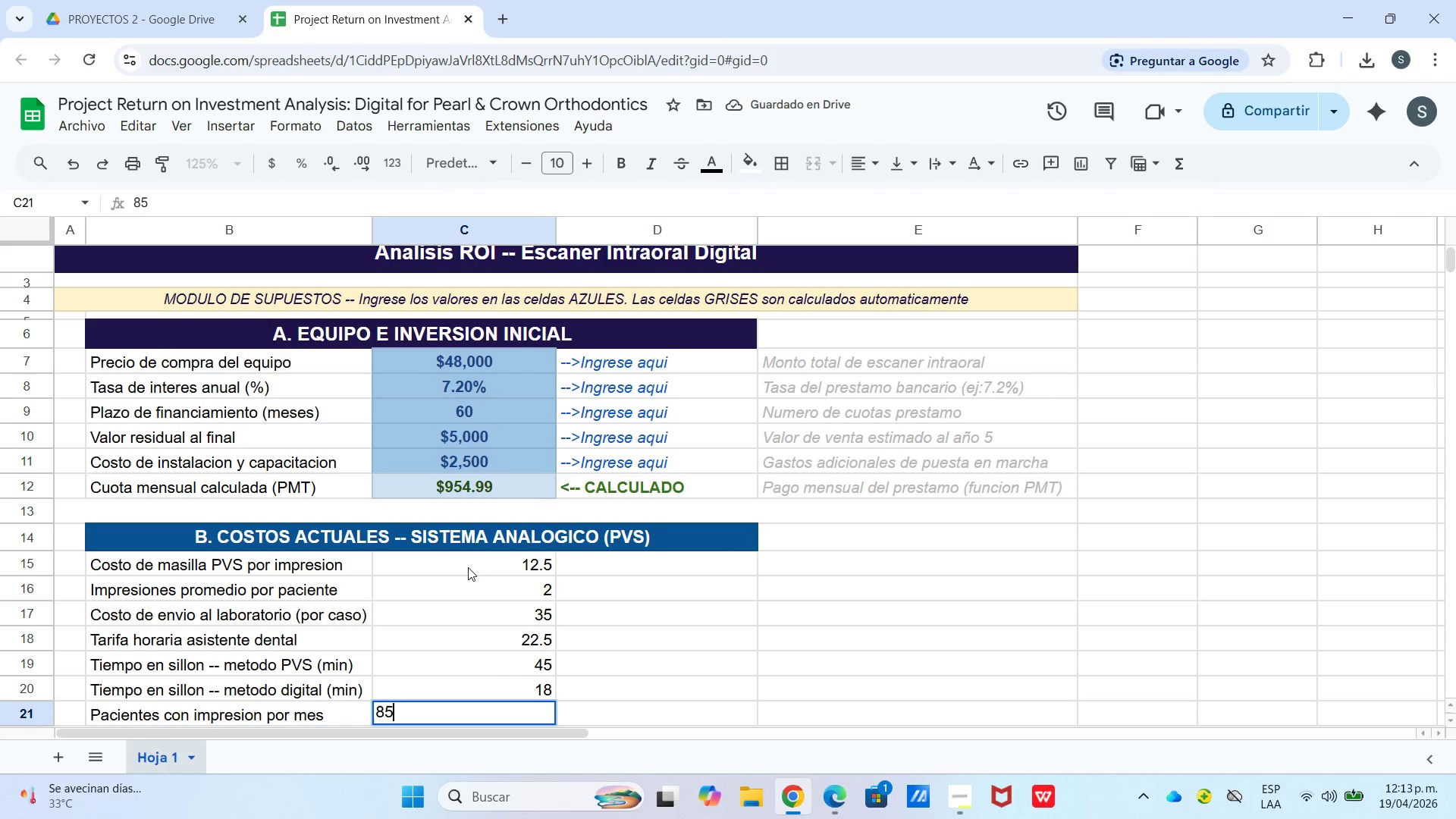 
key(Enter)
 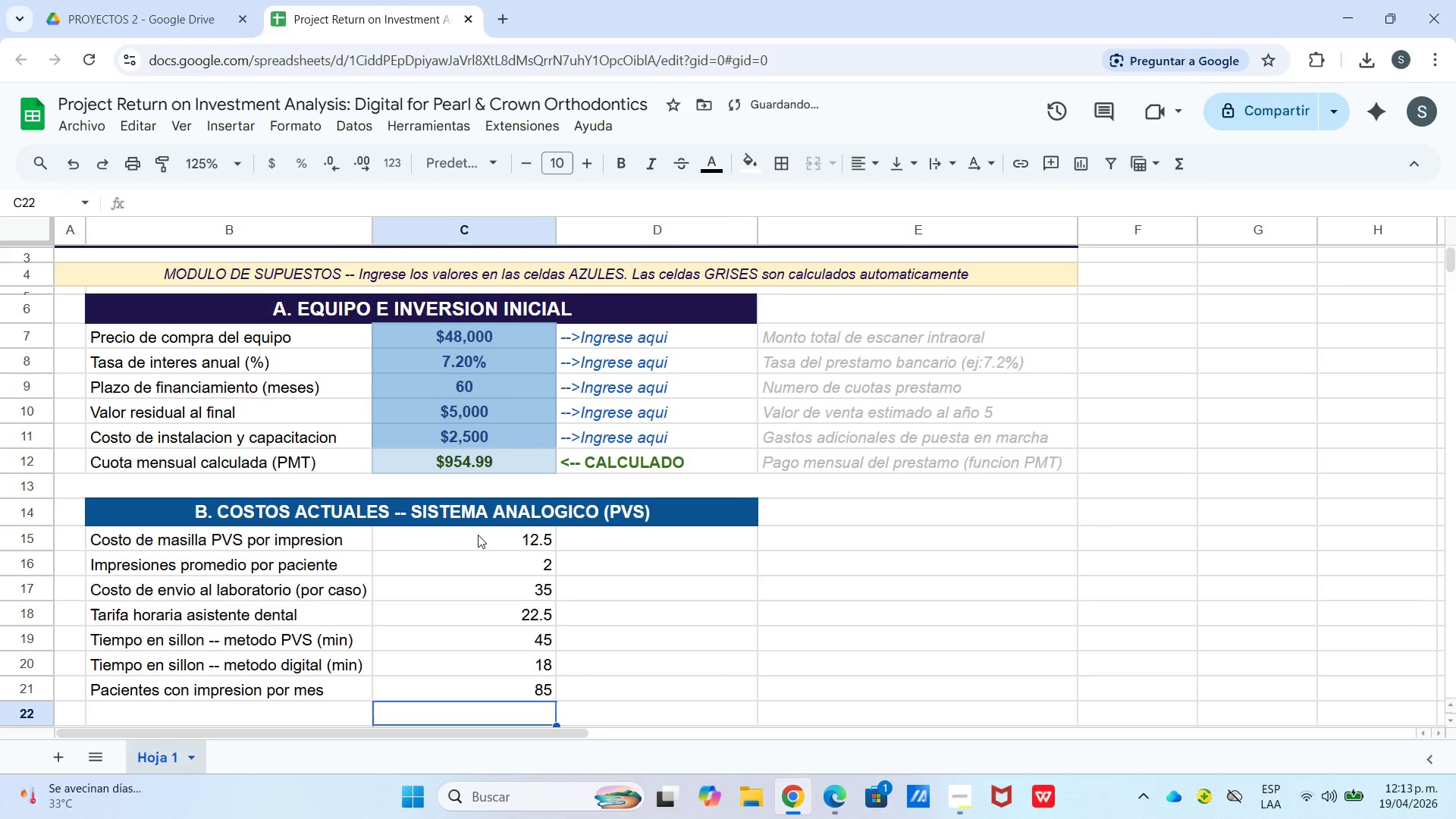 
left_click_drag(start_coordinate=[478, 533], to_coordinate=[490, 615])
 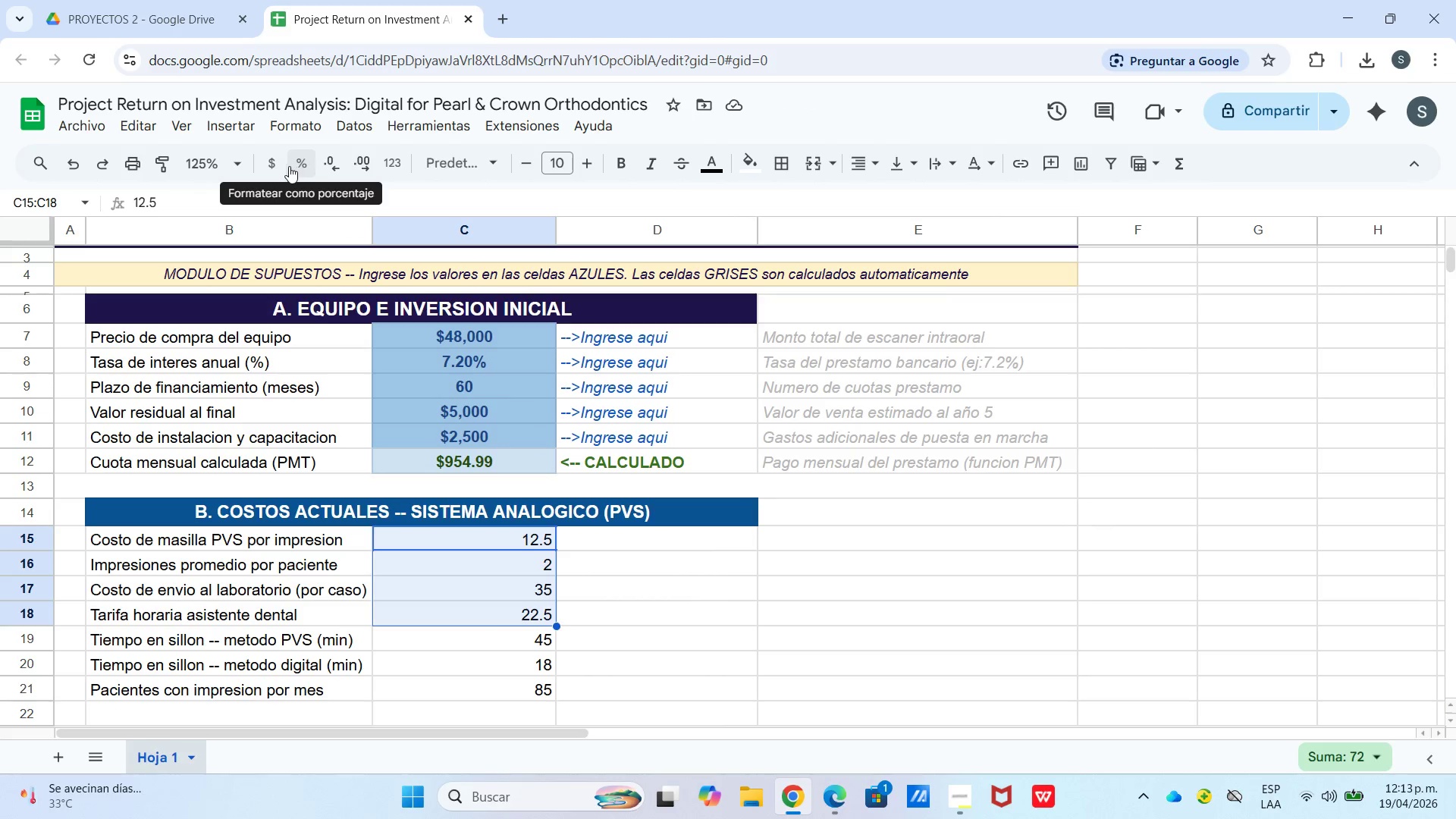 
left_click([270, 164])
 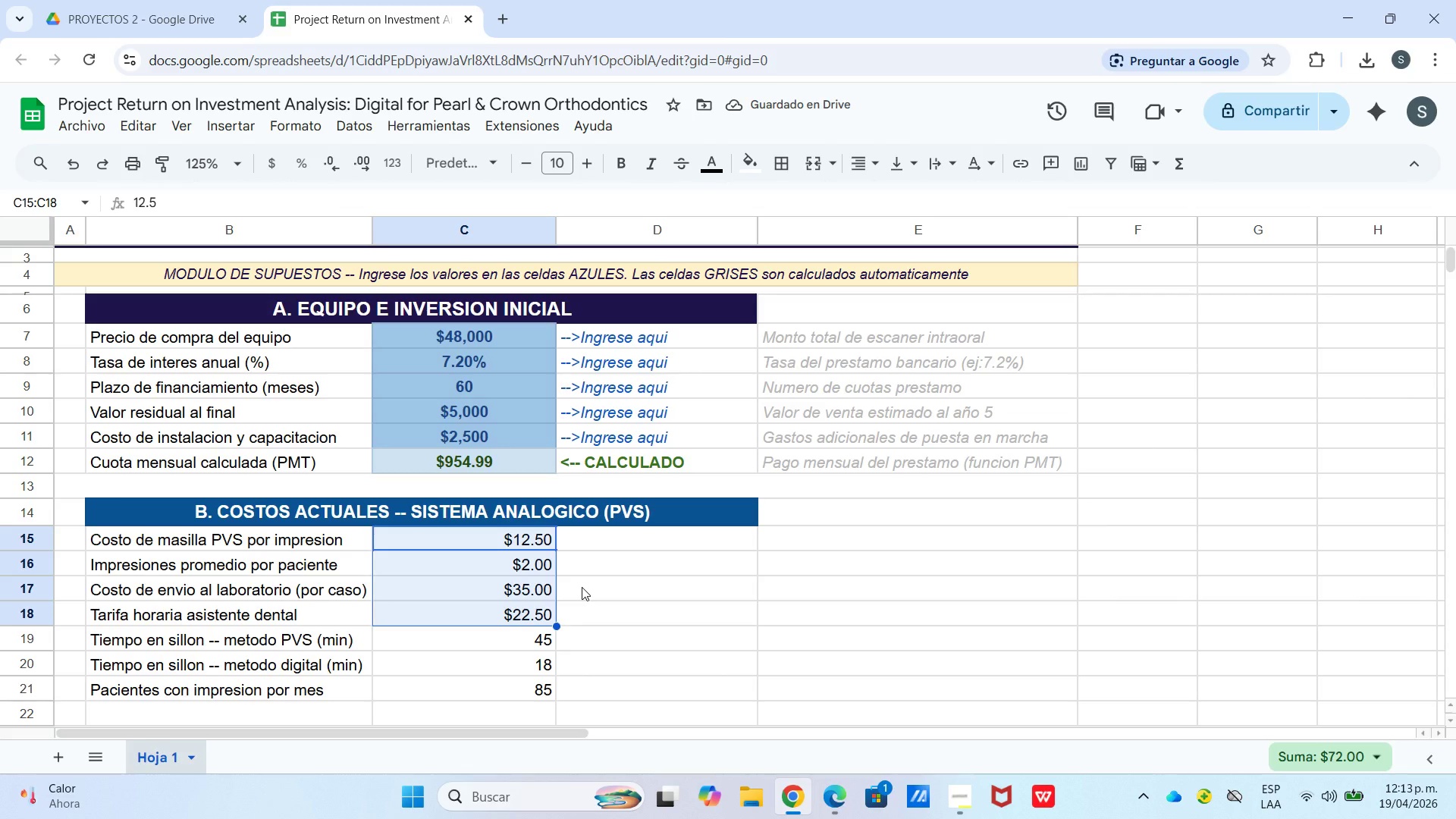 
wait(6.73)
 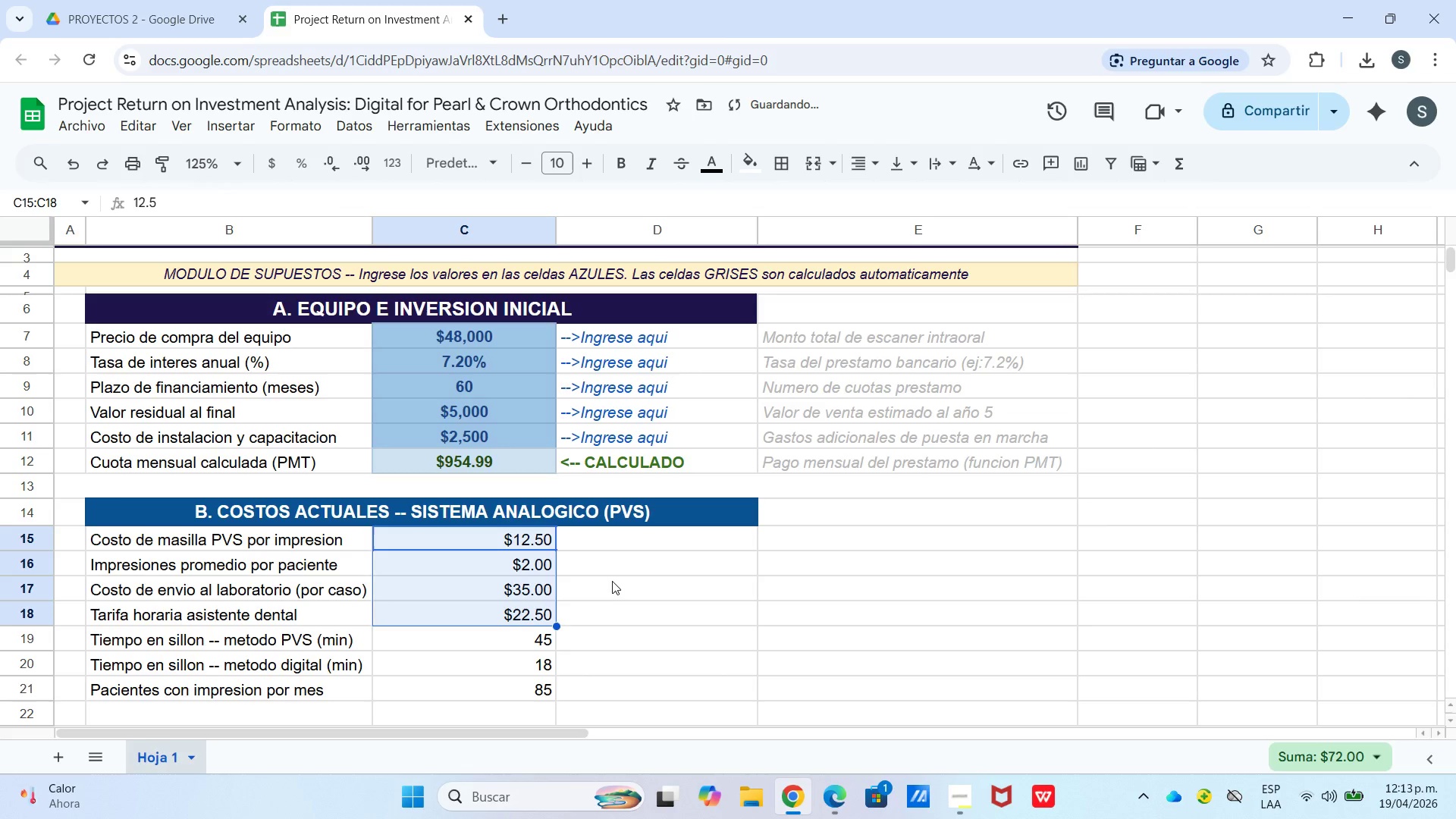 
left_click_drag(start_coordinate=[579, 588], to_coordinate=[573, 586])
 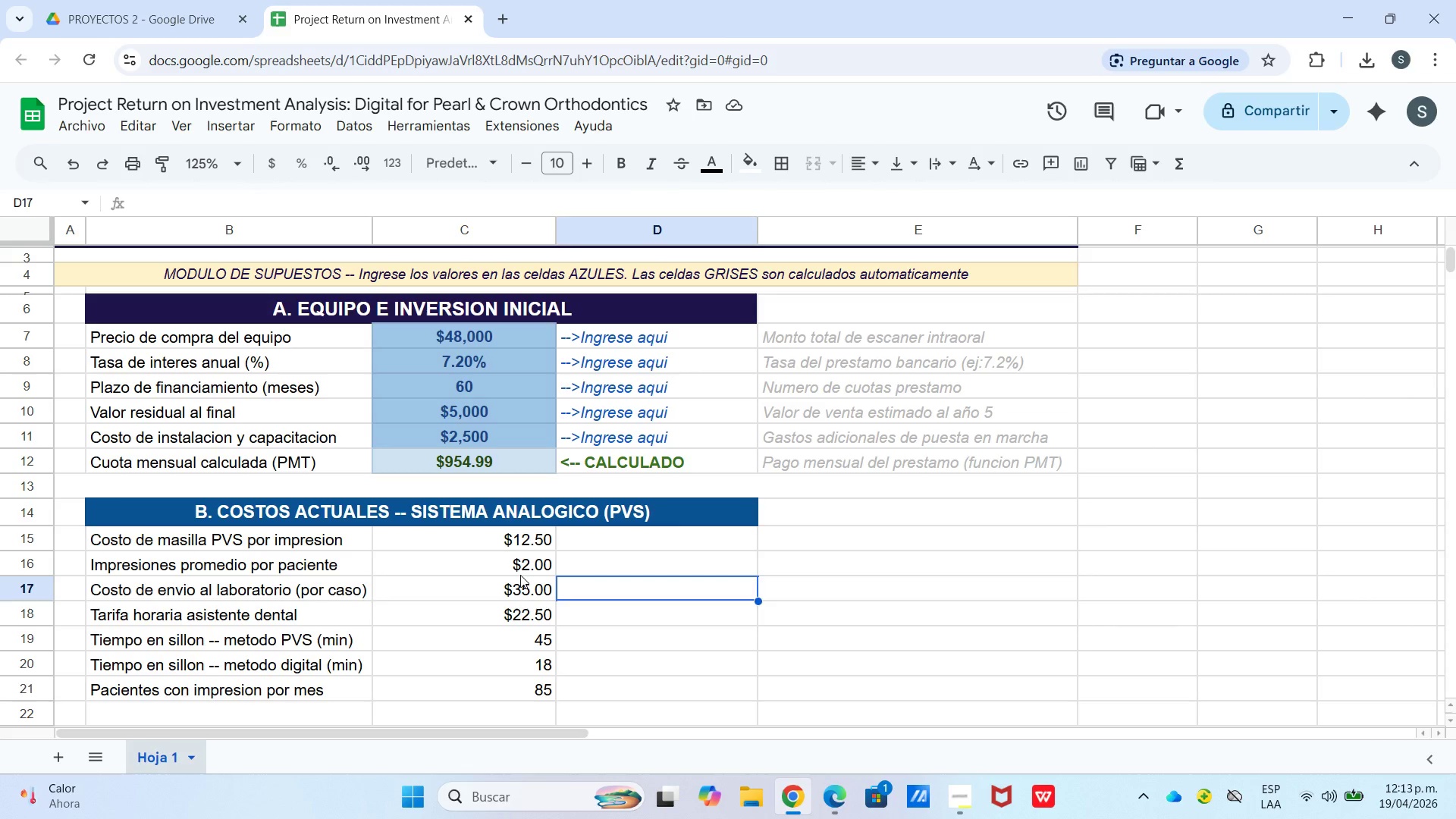 
left_click_drag(start_coordinate=[517, 536], to_coordinate=[534, 691])
 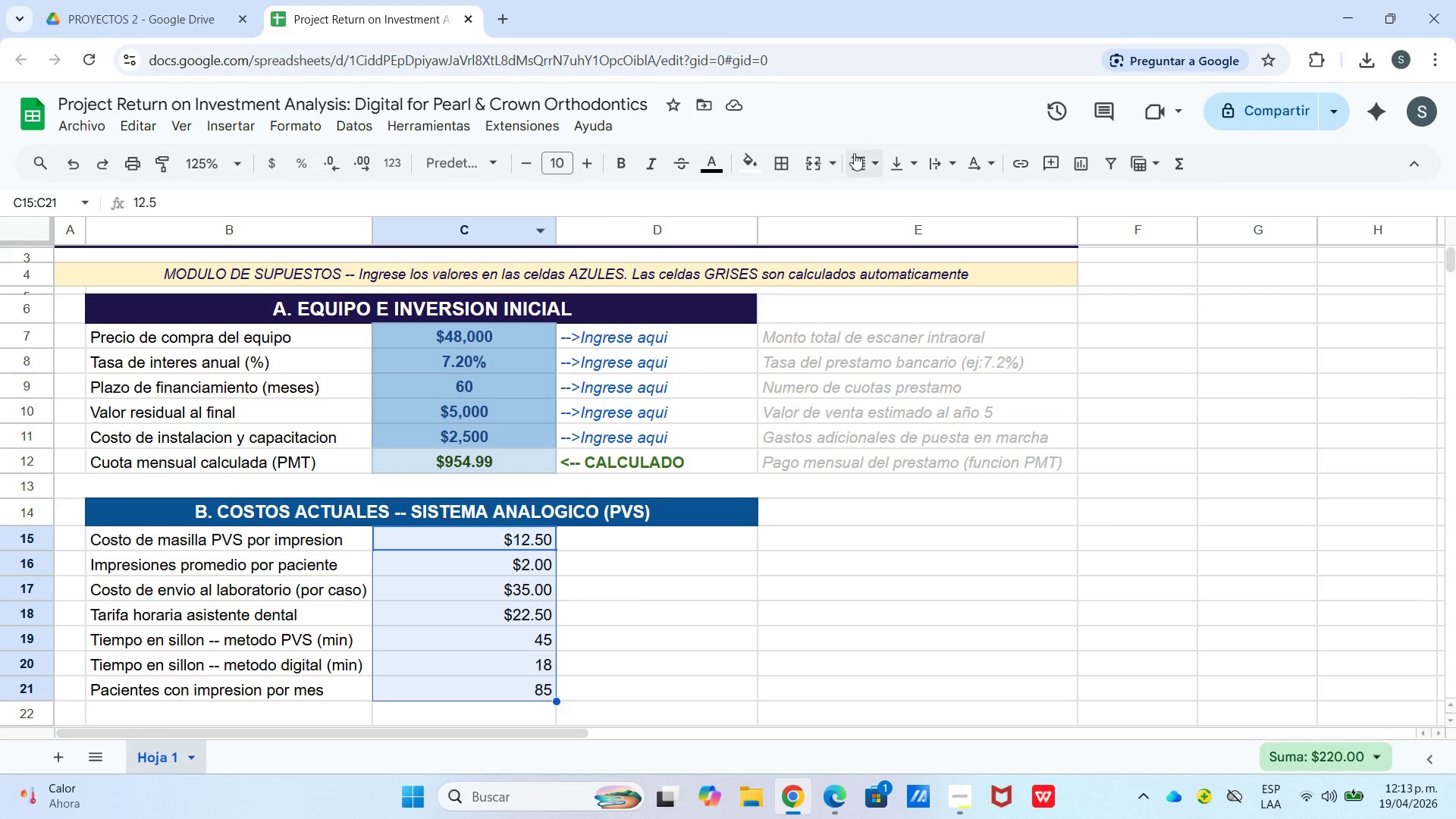 
left_click_drag(start_coordinate=[869, 157], to_coordinate=[864, 162])
 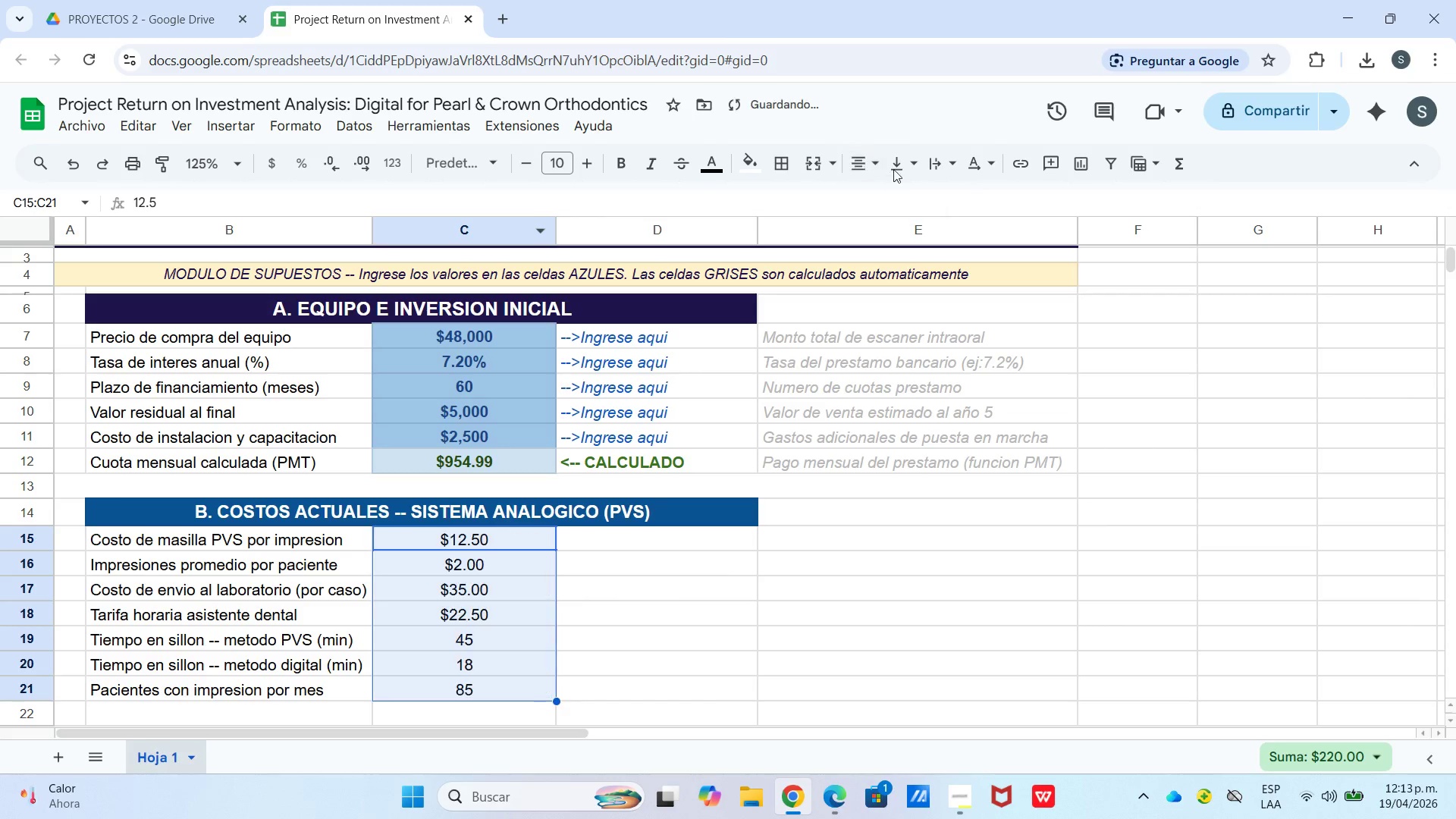 
left_click_drag(start_coordinate=[899, 157], to_coordinate=[899, 162])
 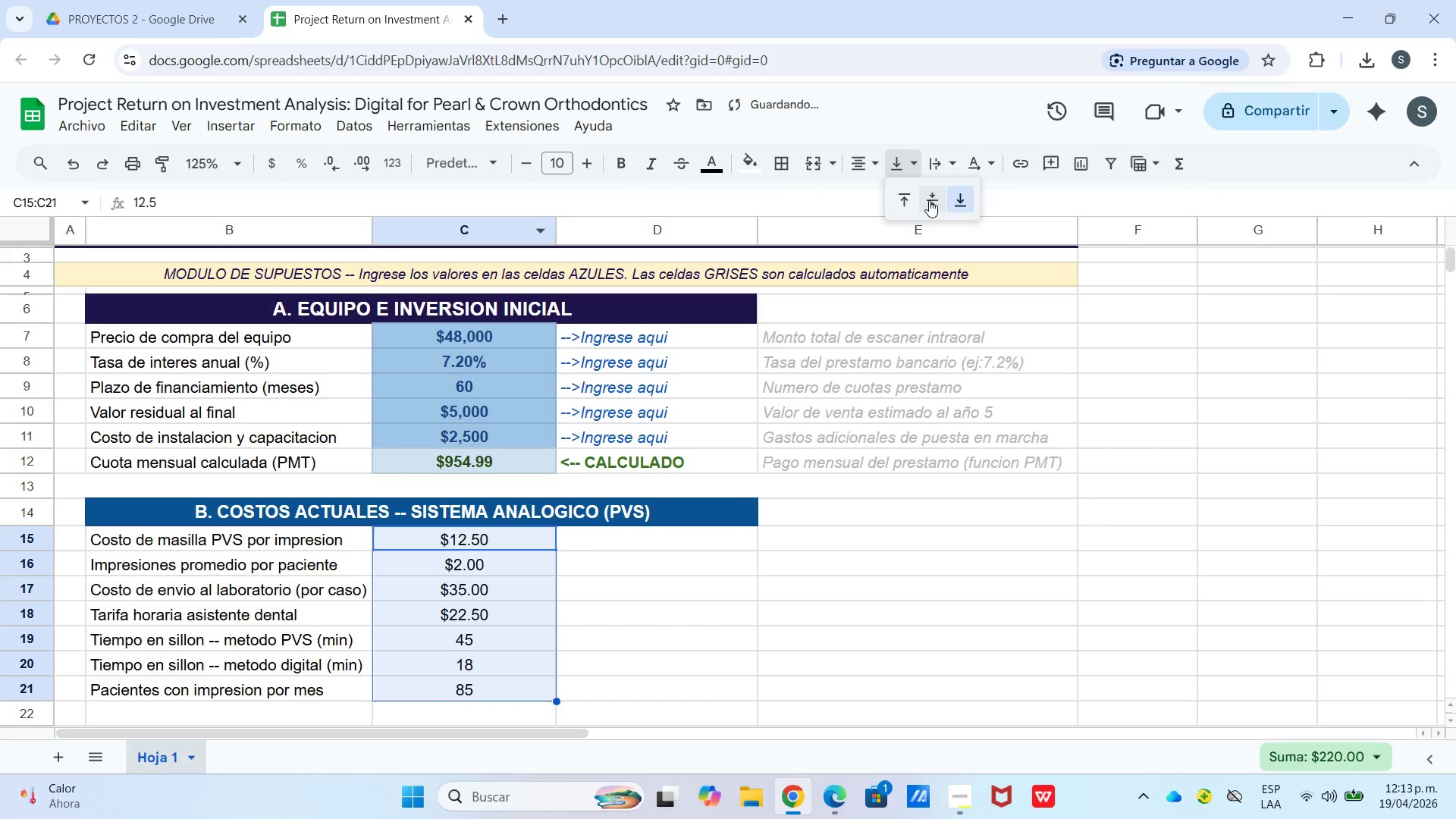 
left_click([930, 200])
 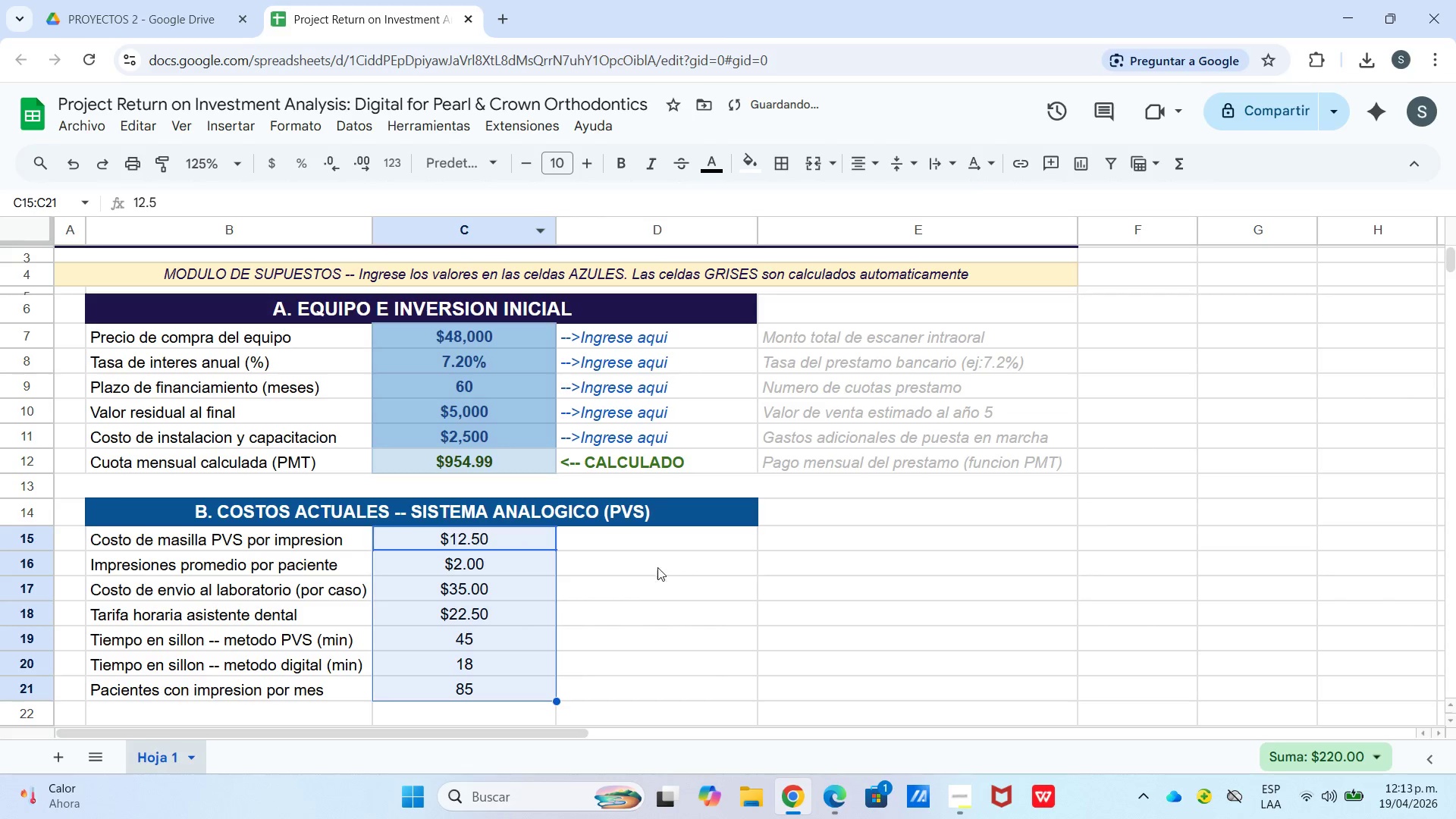 
left_click([648, 543])
 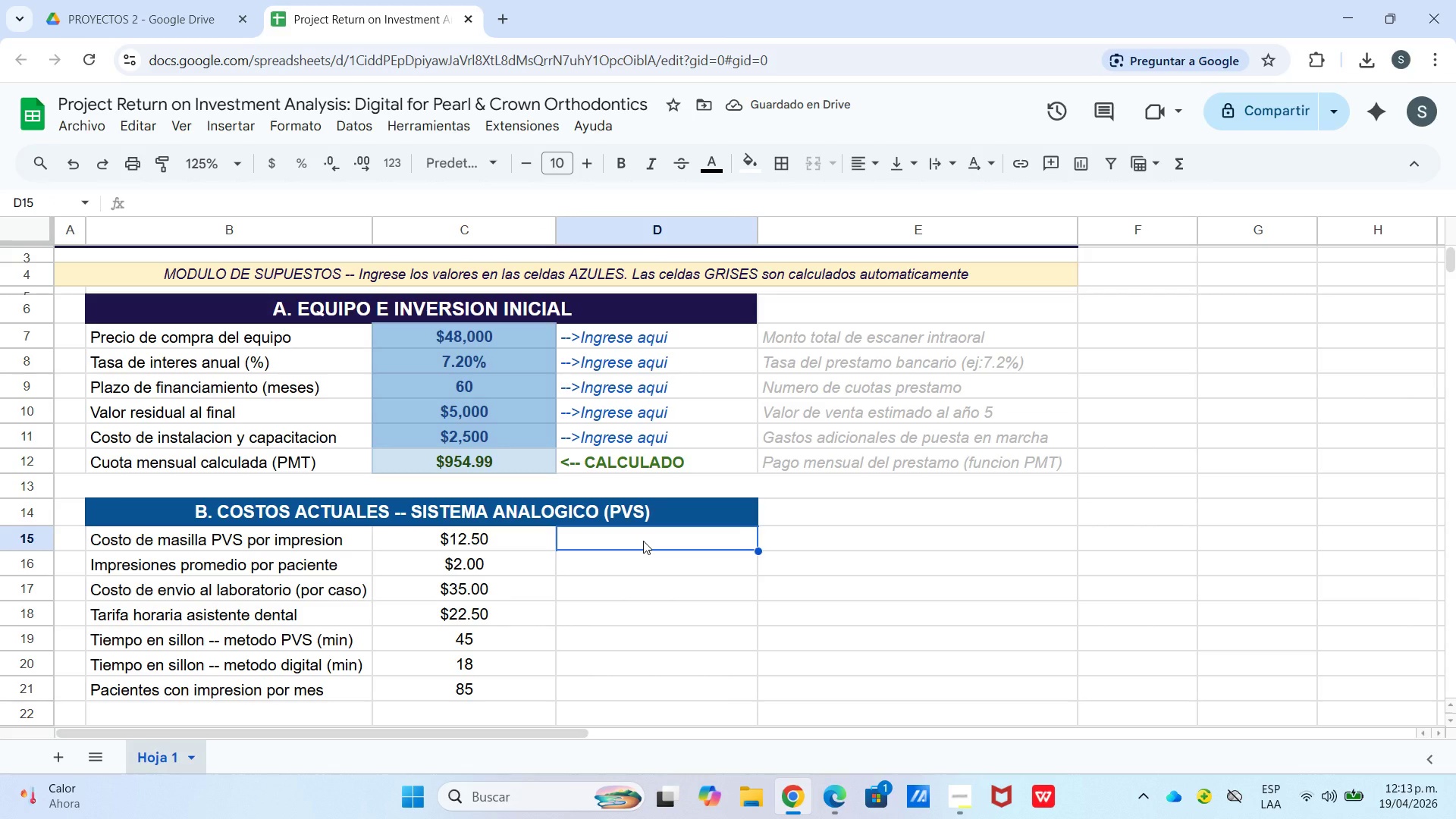 
hold_key(key=ShiftLeft, duration=0.36)
 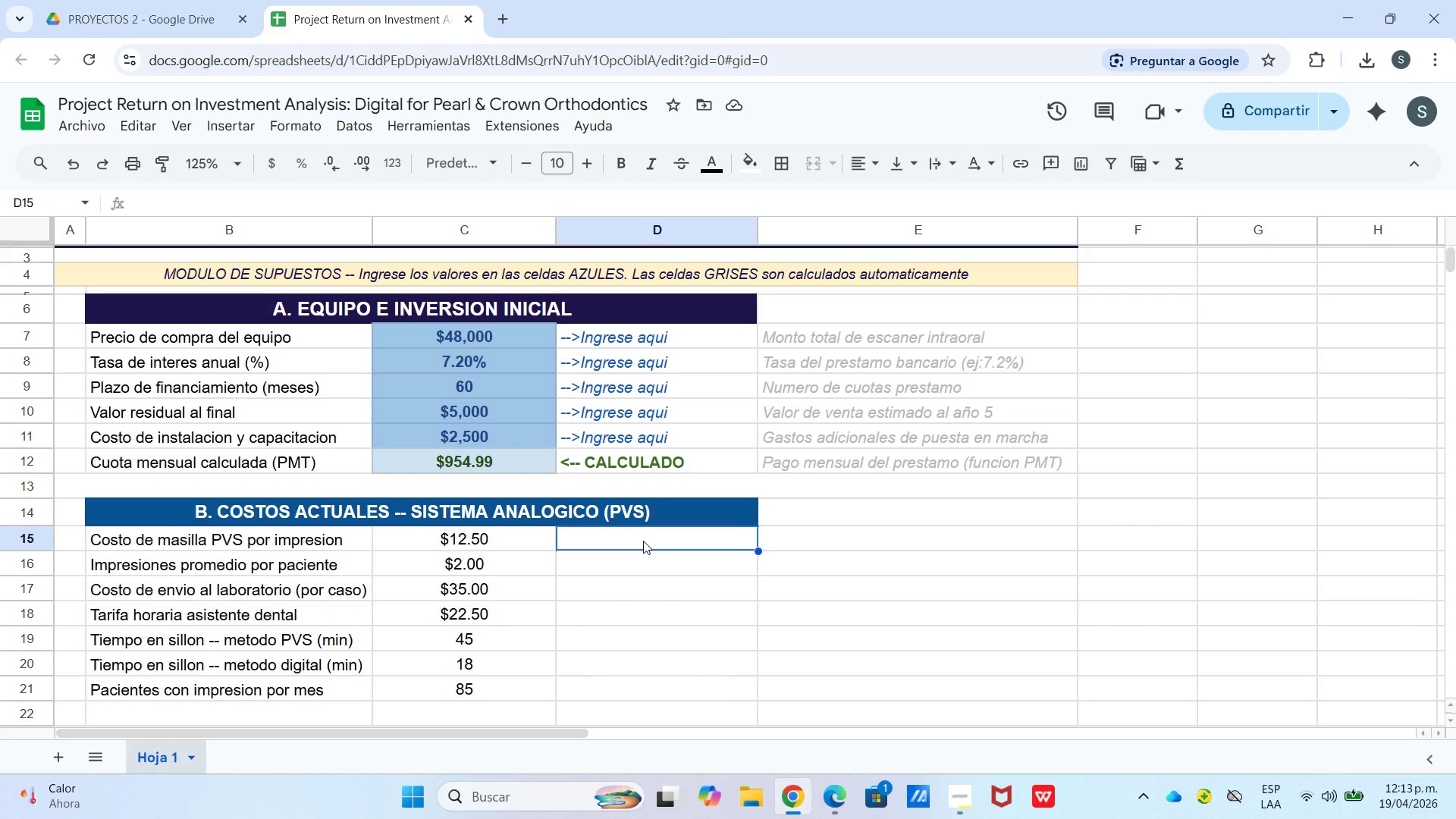 
key(Minus)
 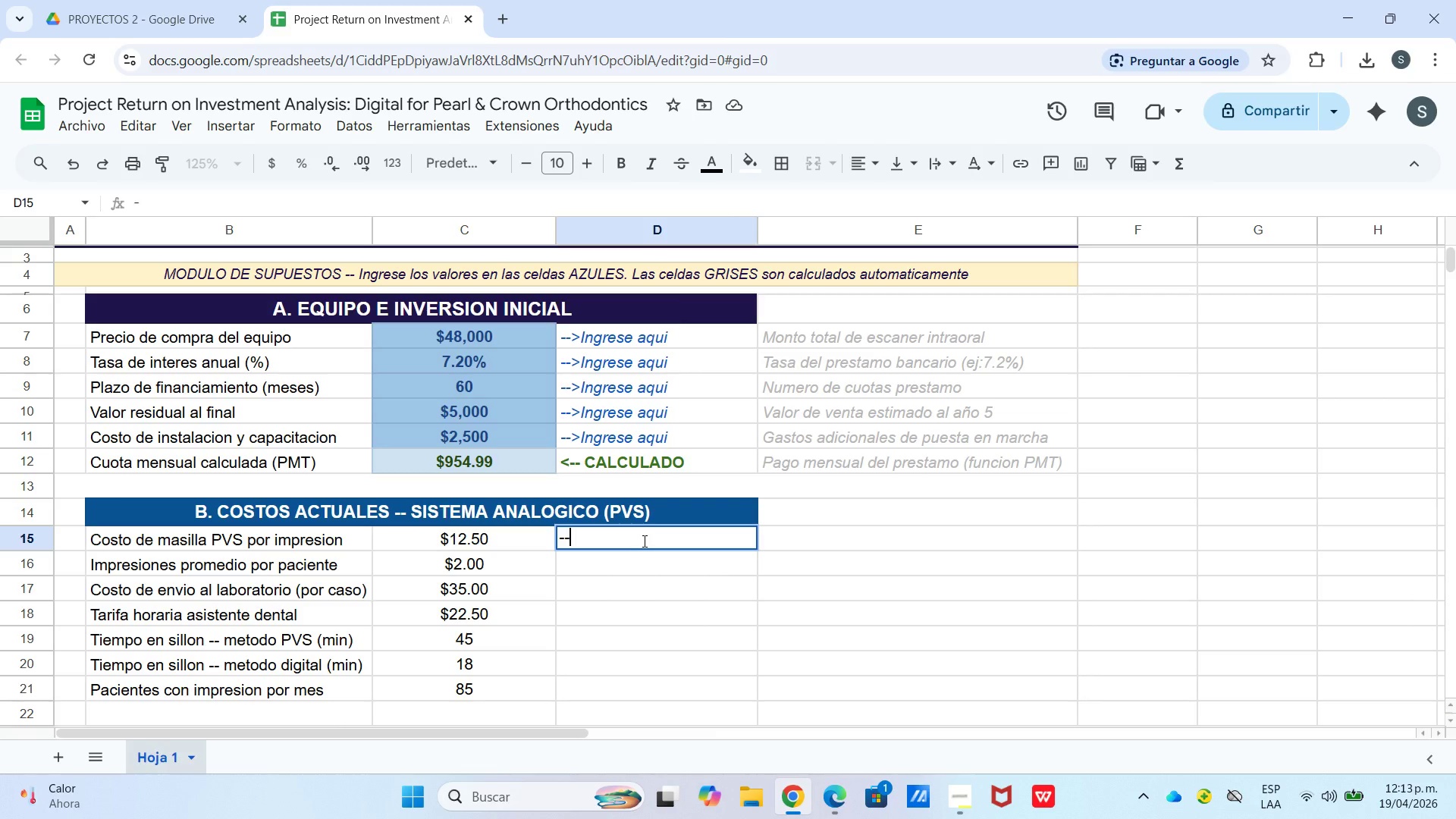 
key(Minus)
 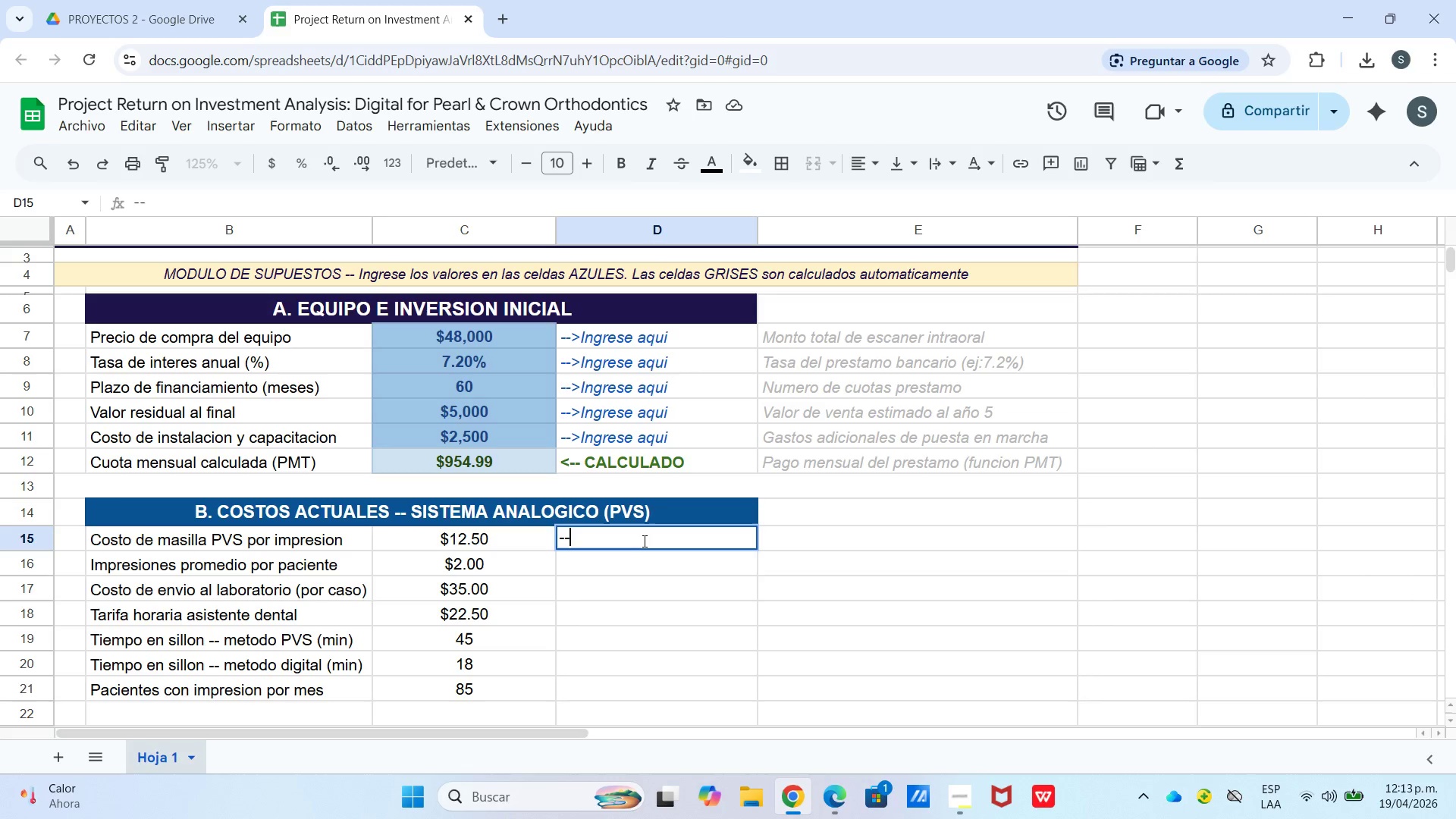 
key(Break)
 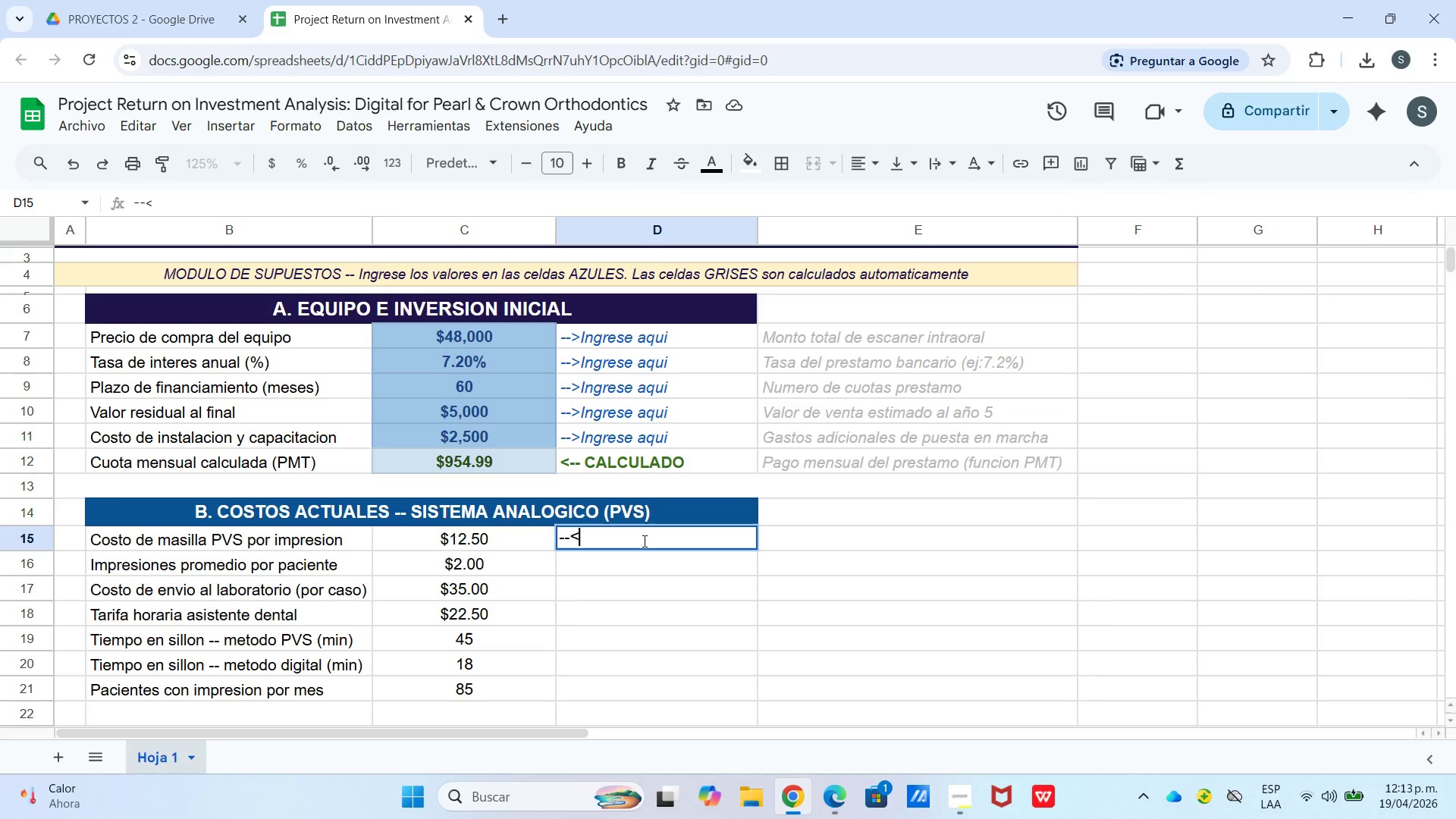 
hold_key(key=ShiftLeft, duration=0.58)
 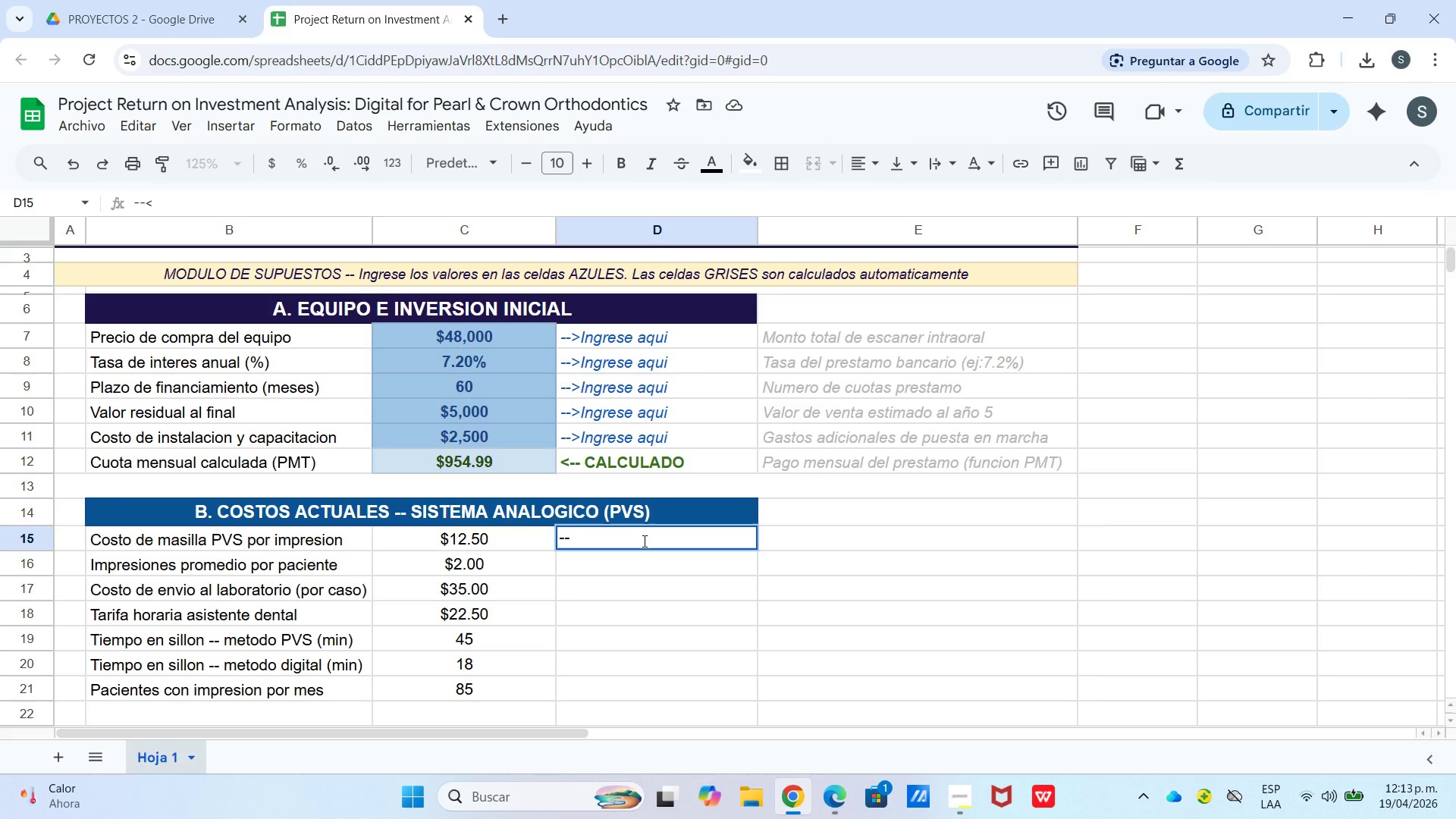 
key(Backspace)
 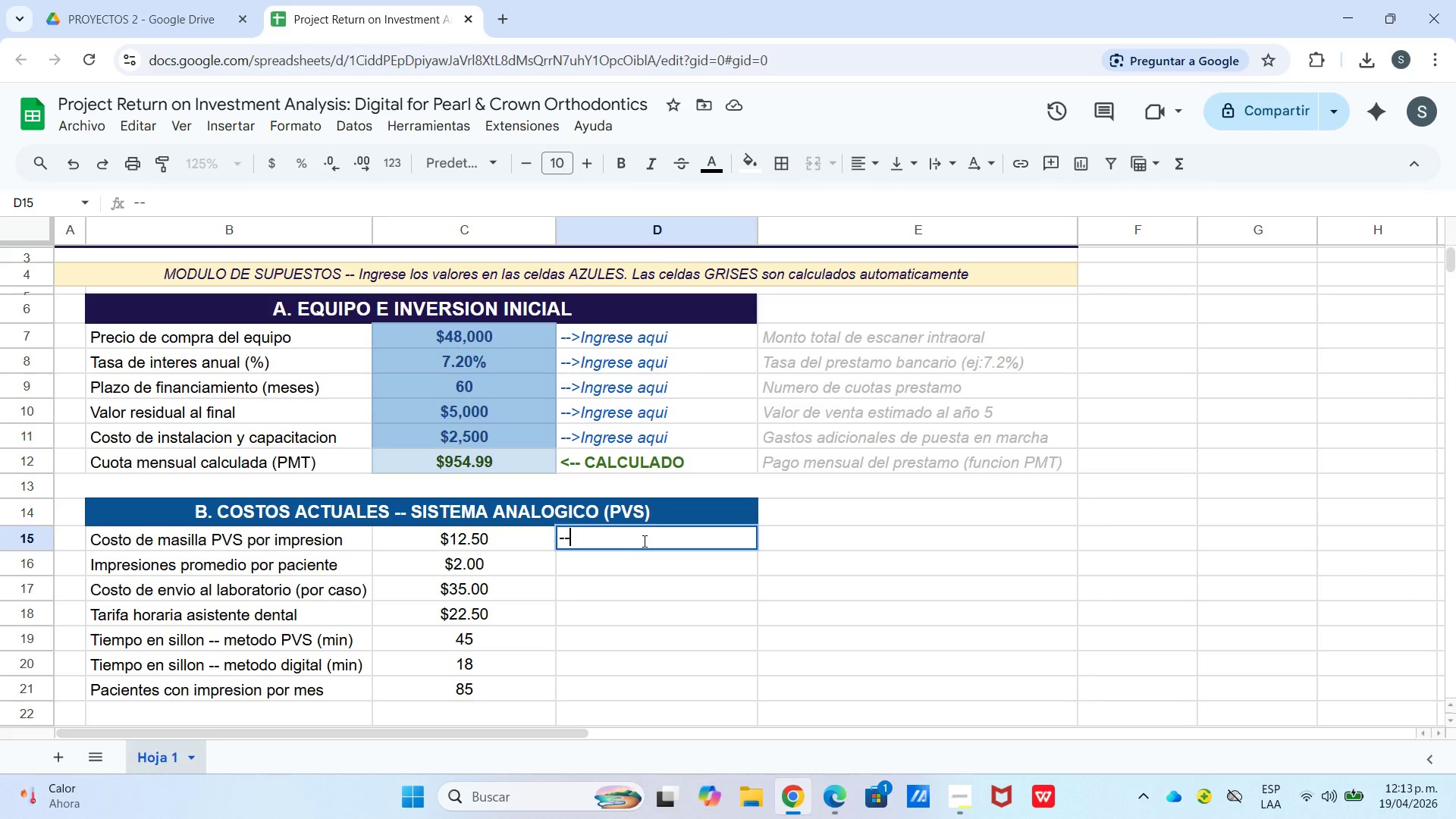 
key(Shift+ShiftLeft)
 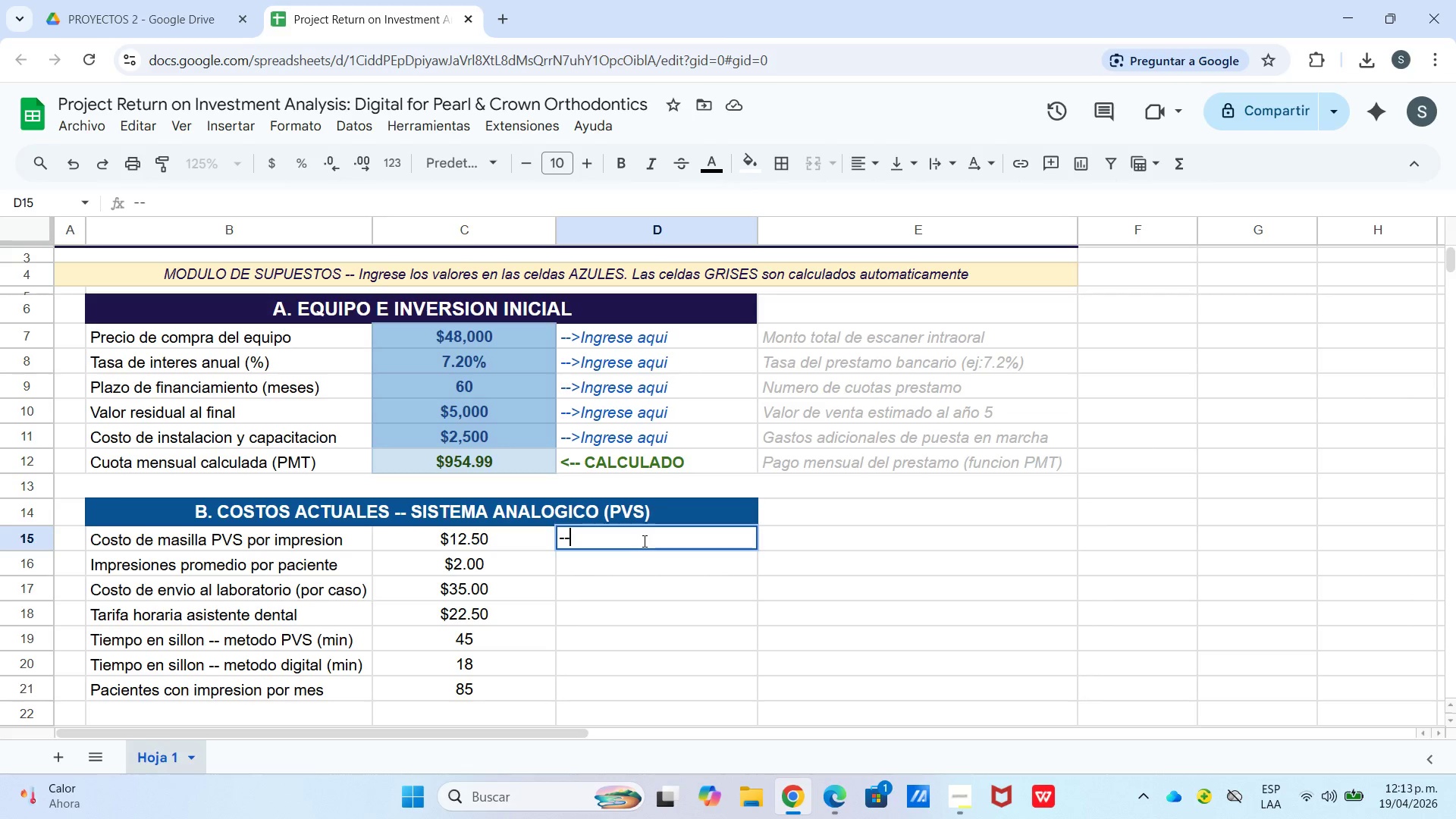 
key(Shift+Break)
 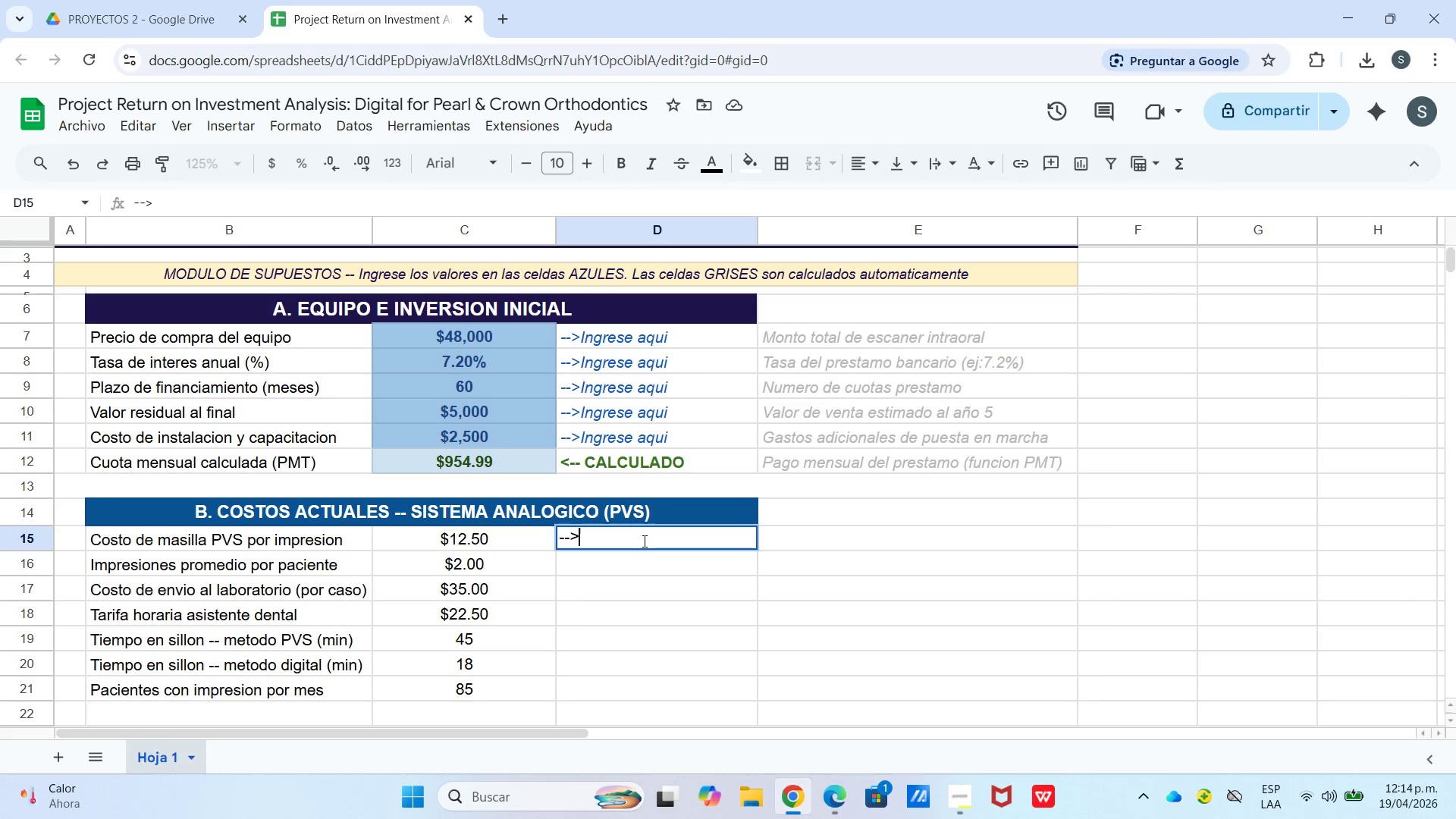 
type( Ingrese aqui)
 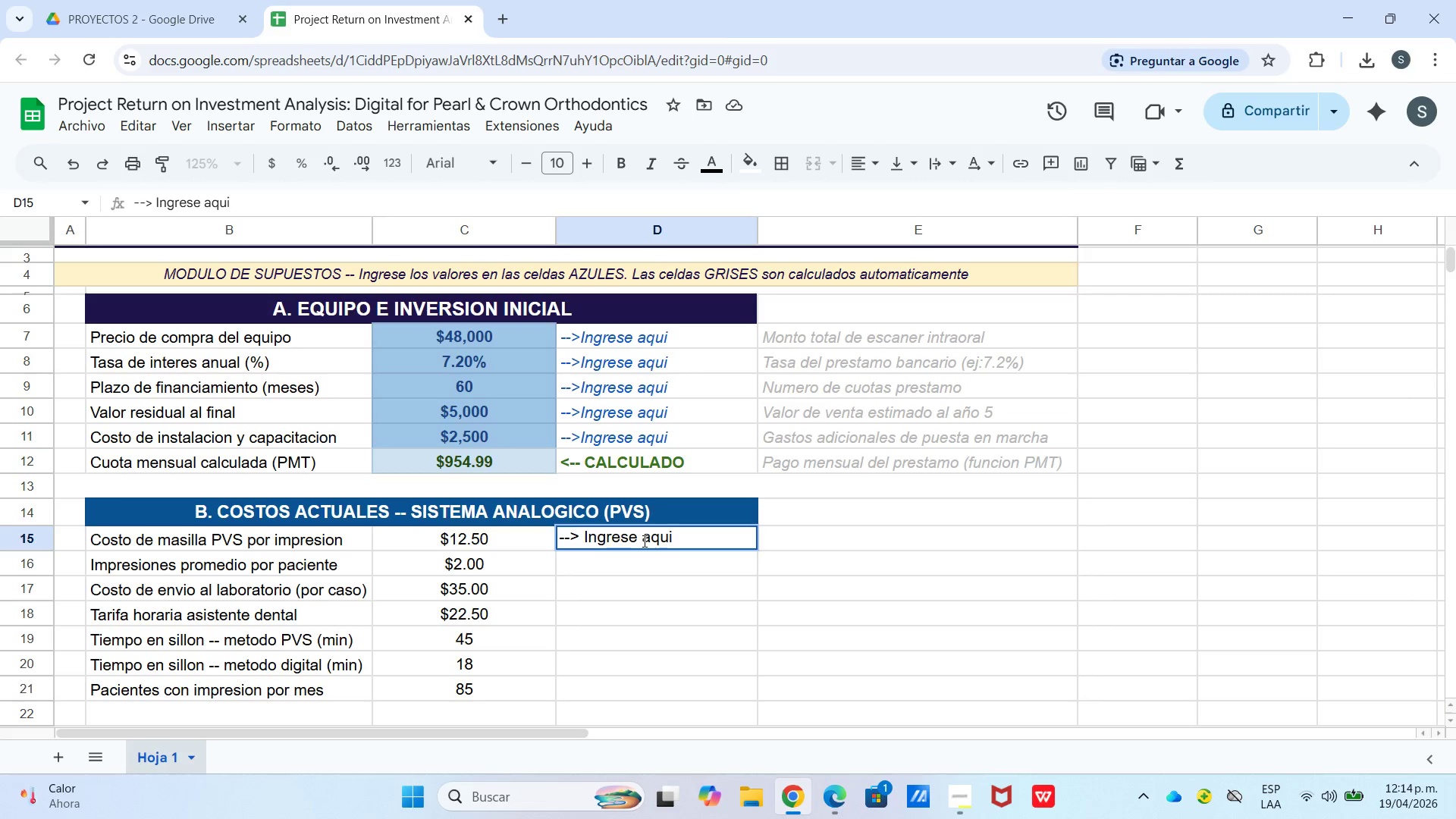 
left_click([738, 548])
 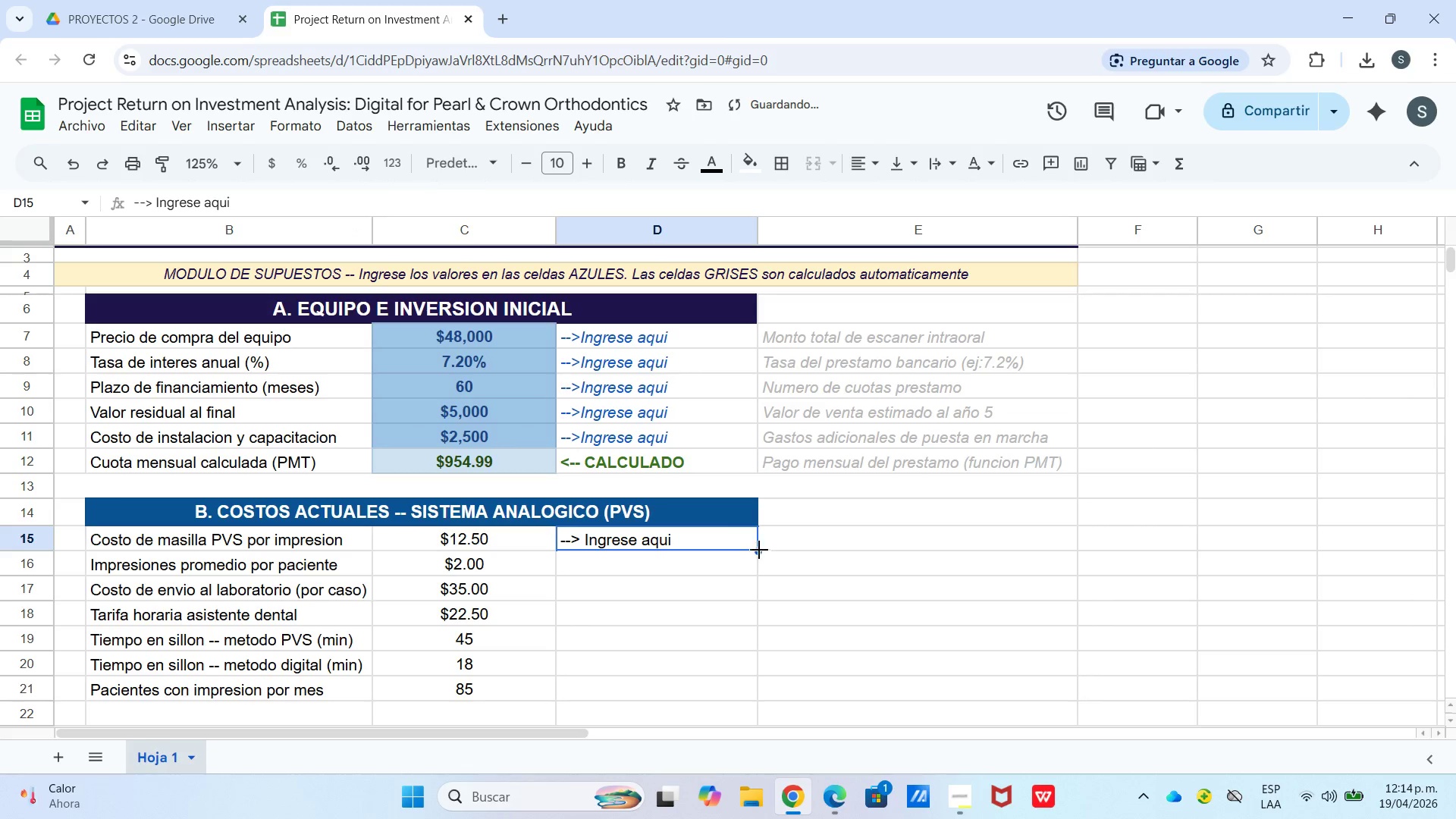 
left_click_drag(start_coordinate=[757, 548], to_coordinate=[760, 691])
 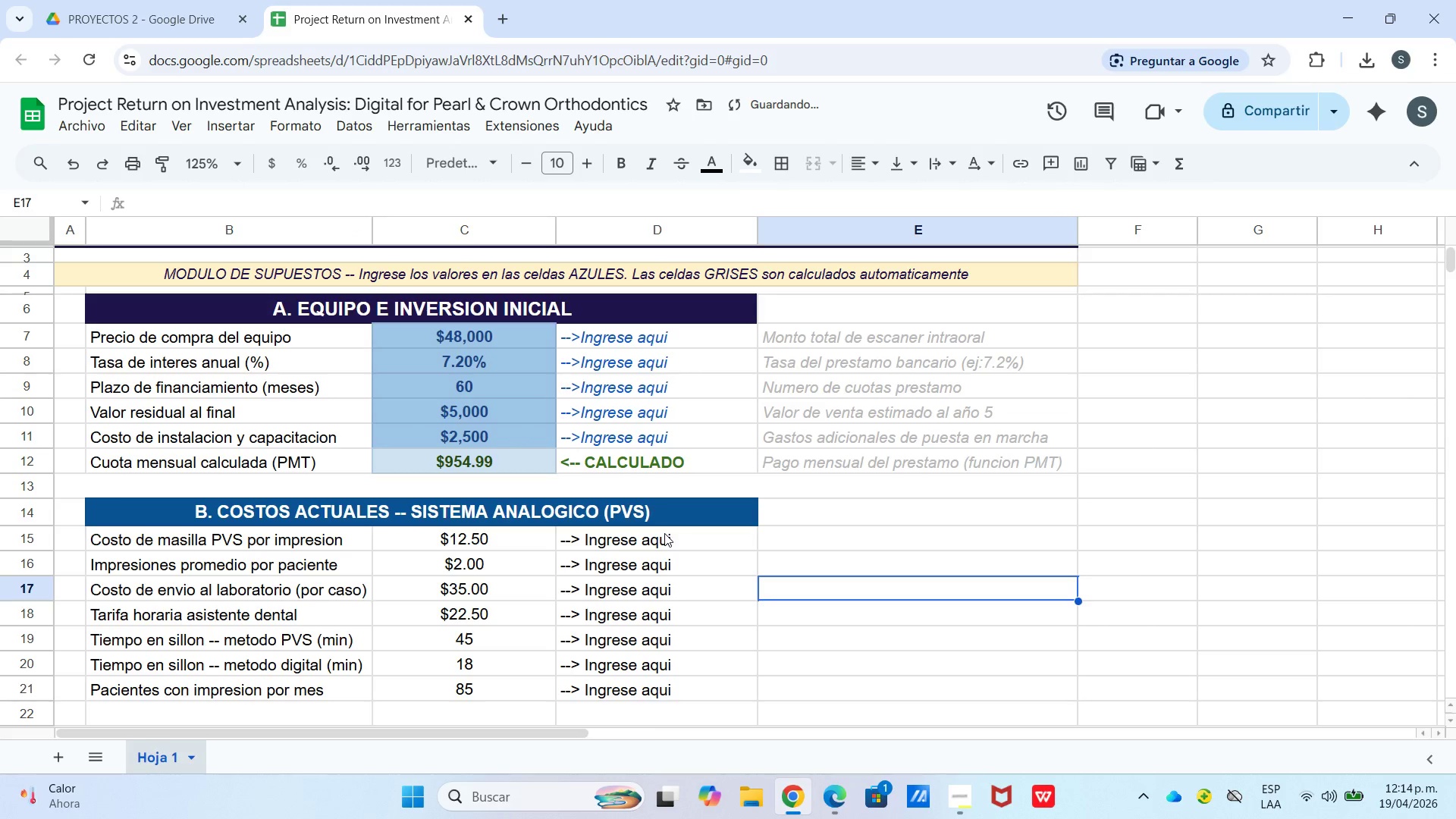 
left_click_drag(start_coordinate=[669, 543], to_coordinate=[709, 694])
 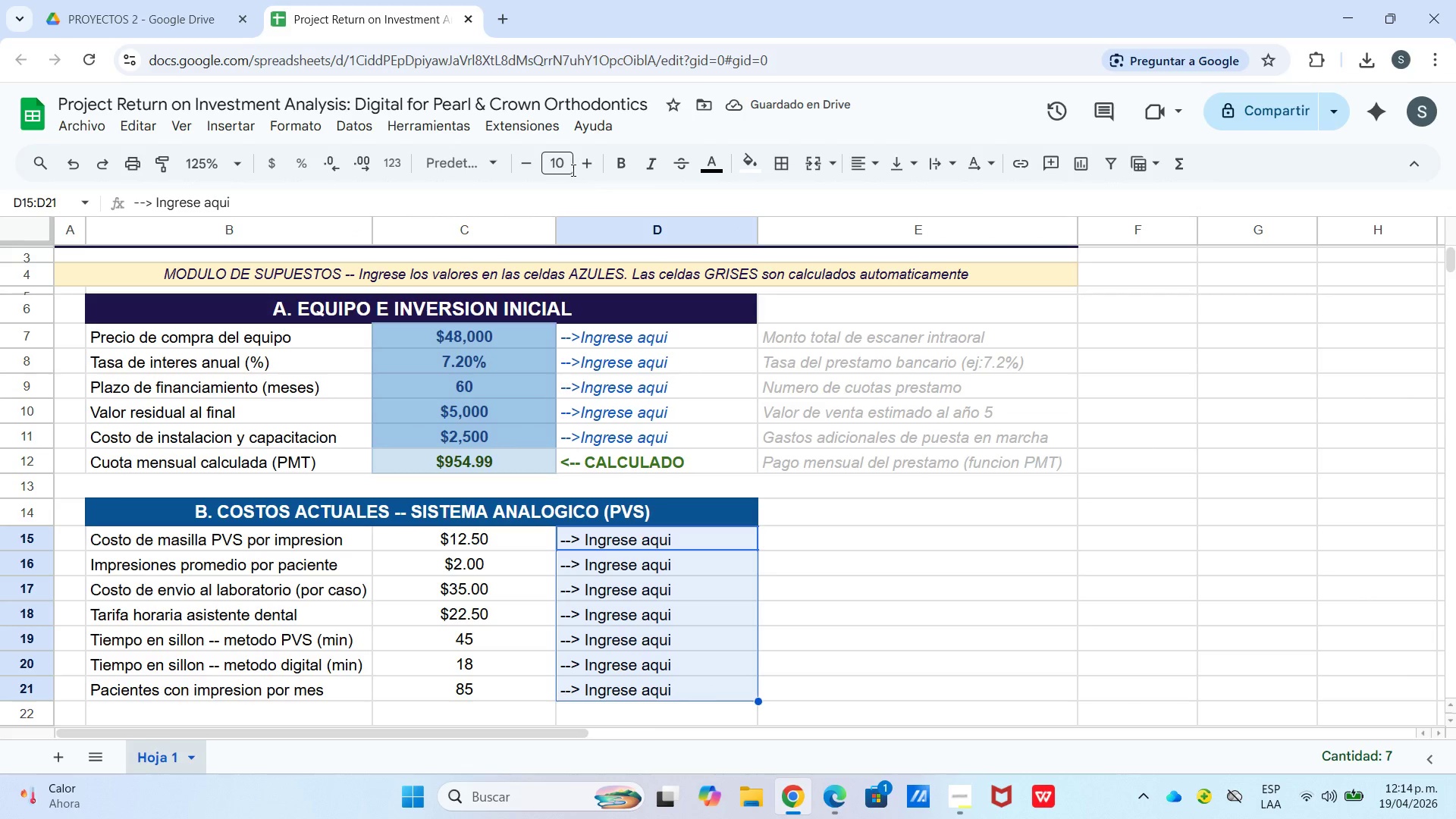 
left_click([529, 164])
 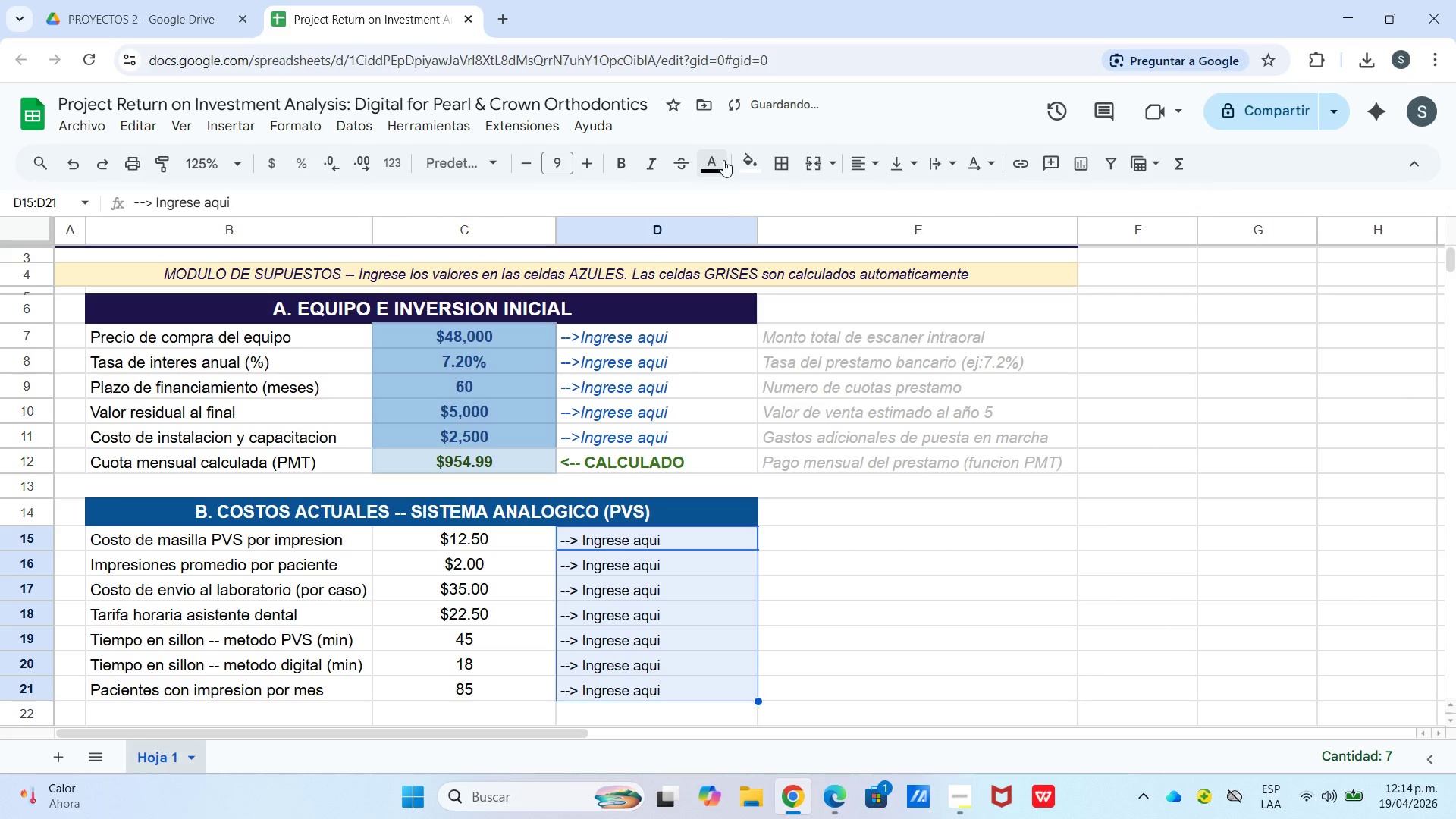 
left_click([724, 162])
 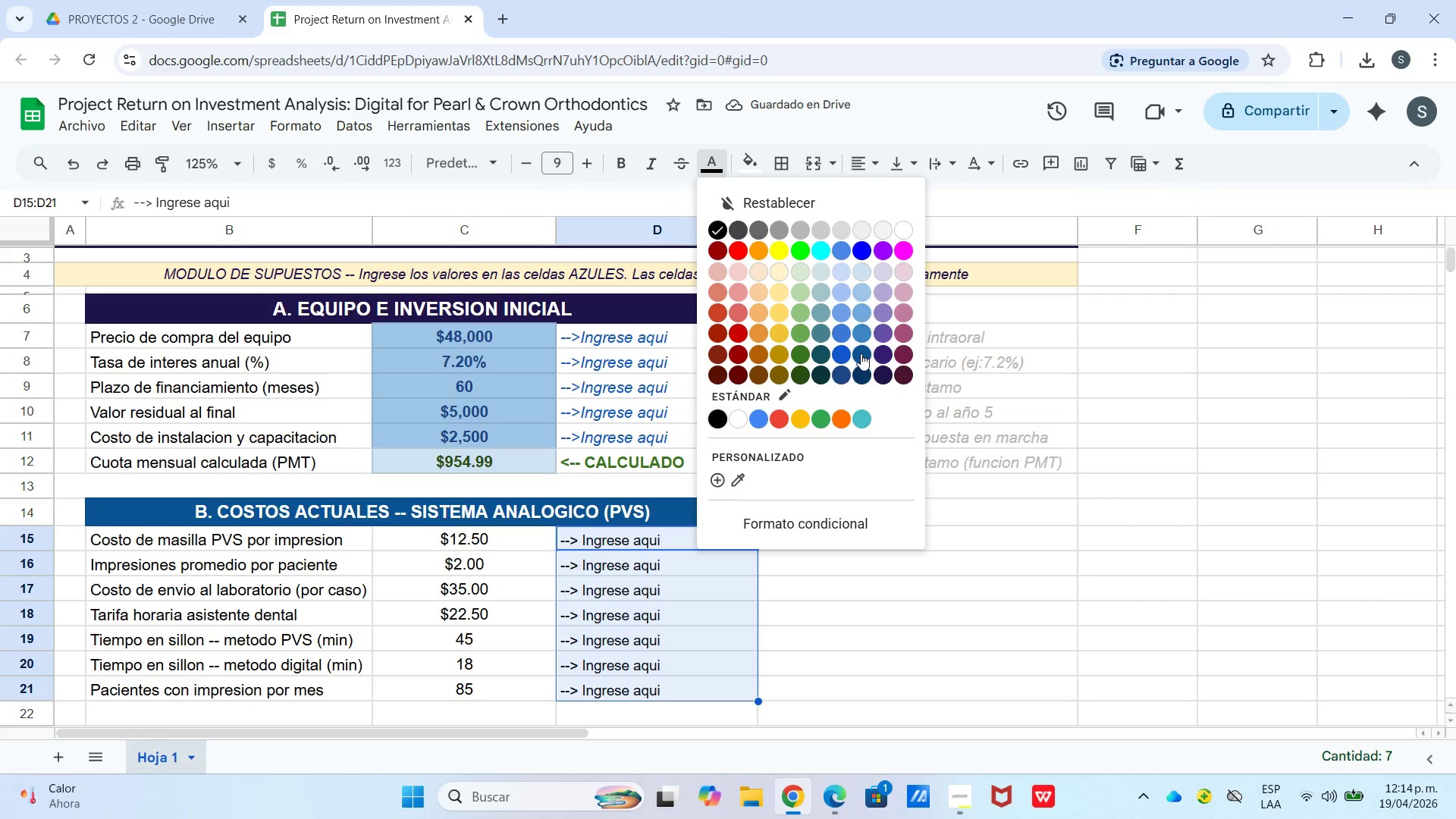 
left_click([841, 352])
 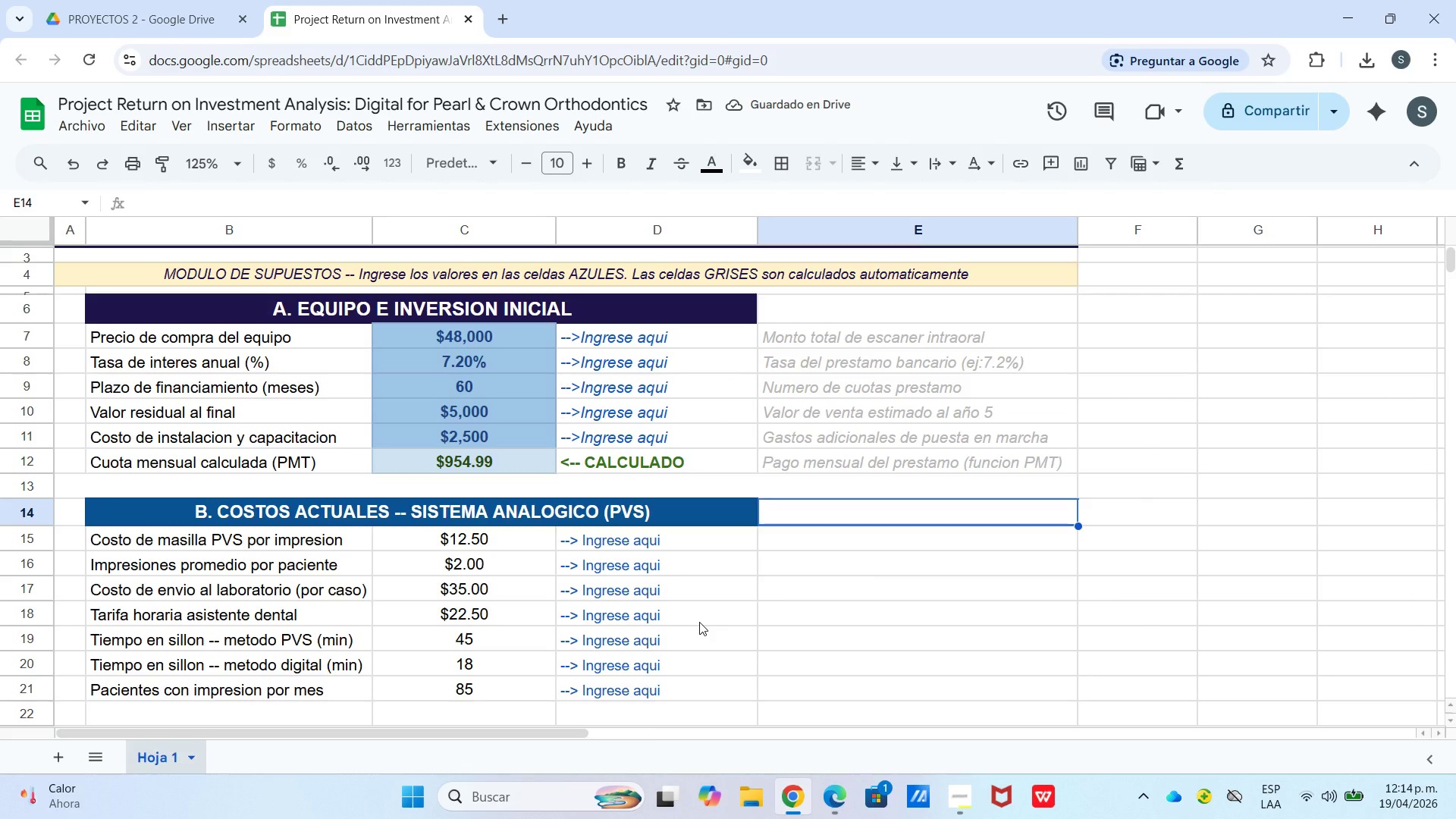 
scroll: coordinate [723, 599], scroll_direction: down, amount: 1.0
 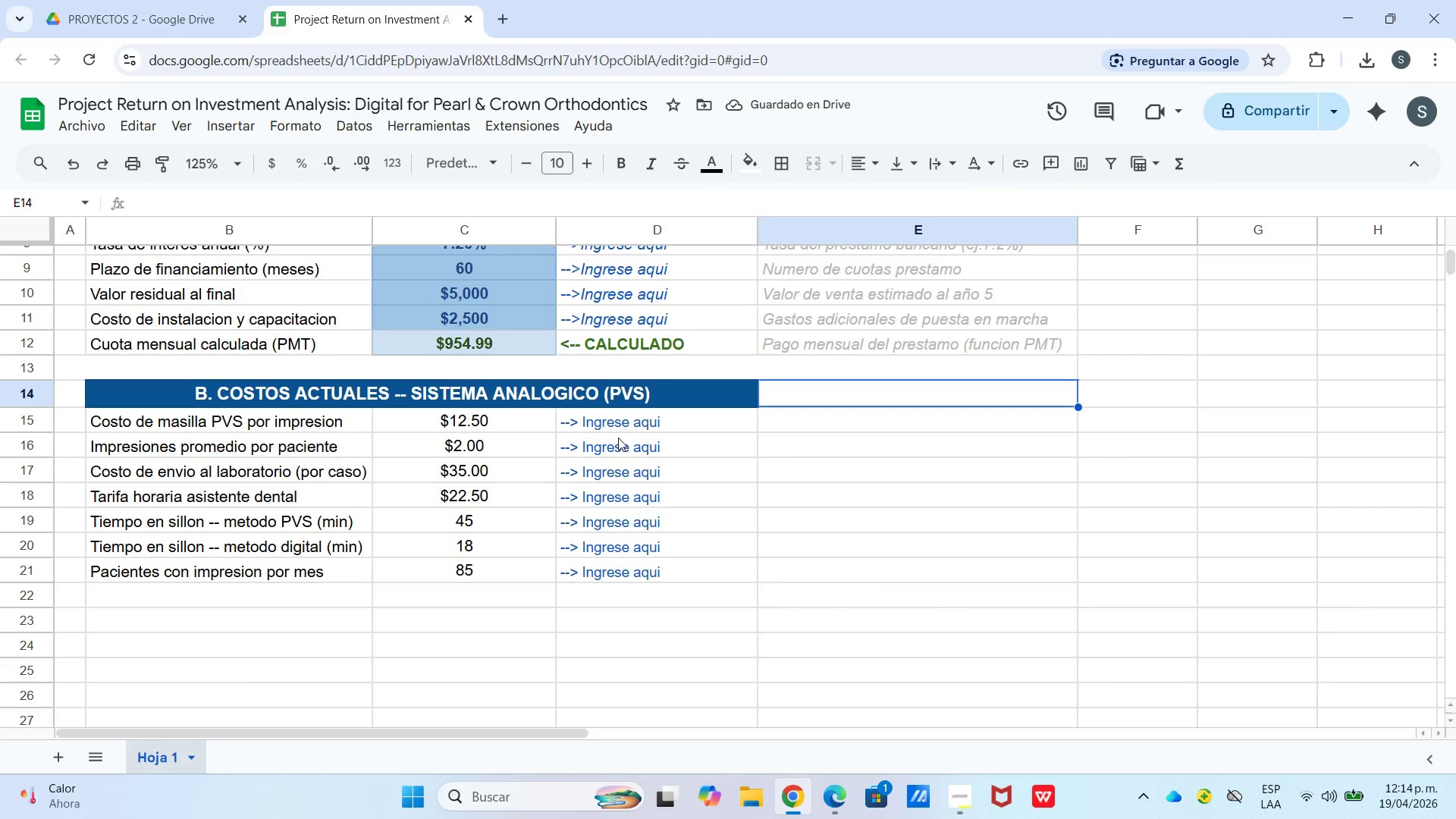 
left_click_drag(start_coordinate=[613, 428], to_coordinate=[651, 571])
 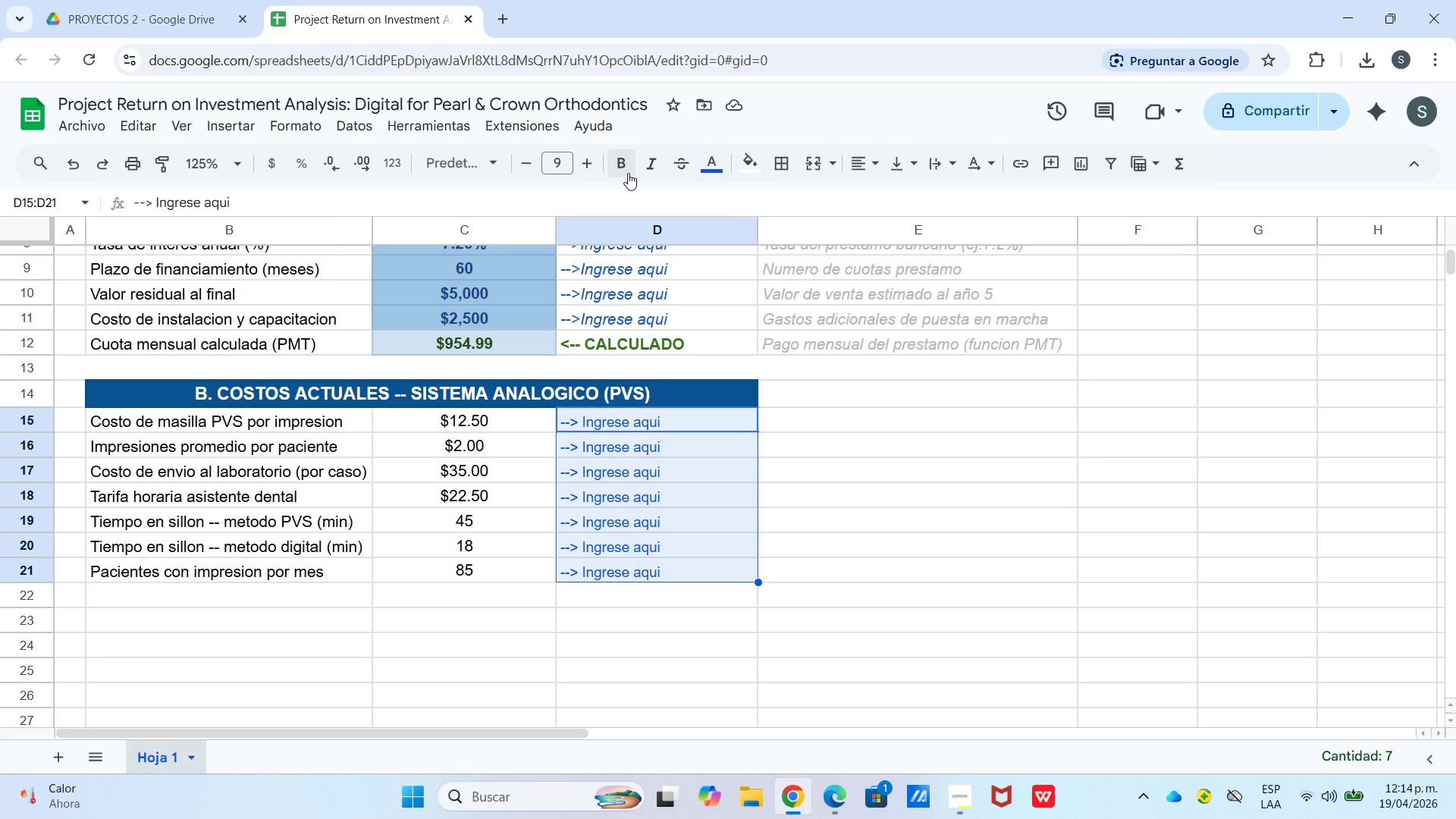 
left_click([655, 168])
 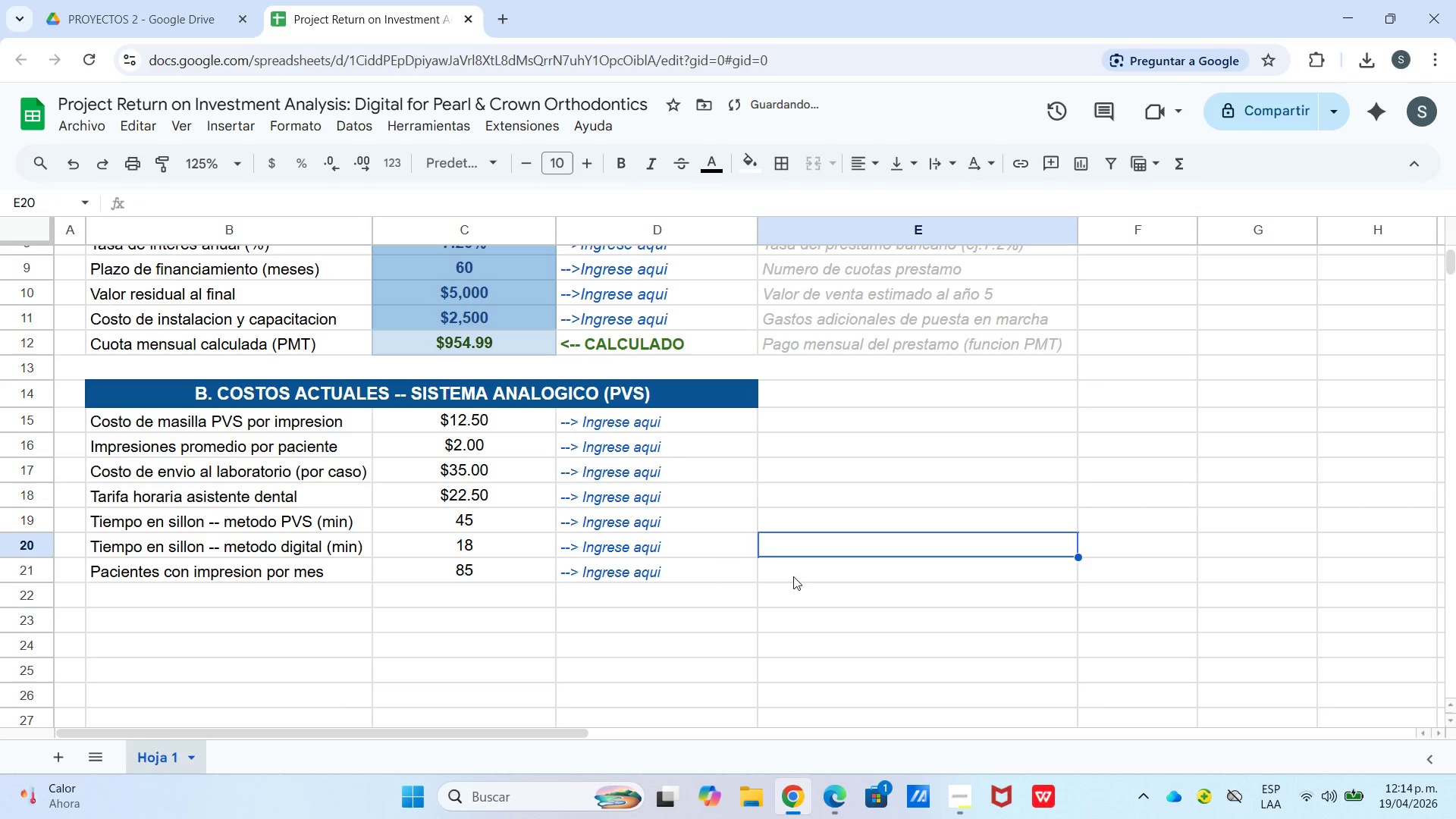 
scroll: coordinate [720, 554], scroll_direction: up, amount: 2.0
 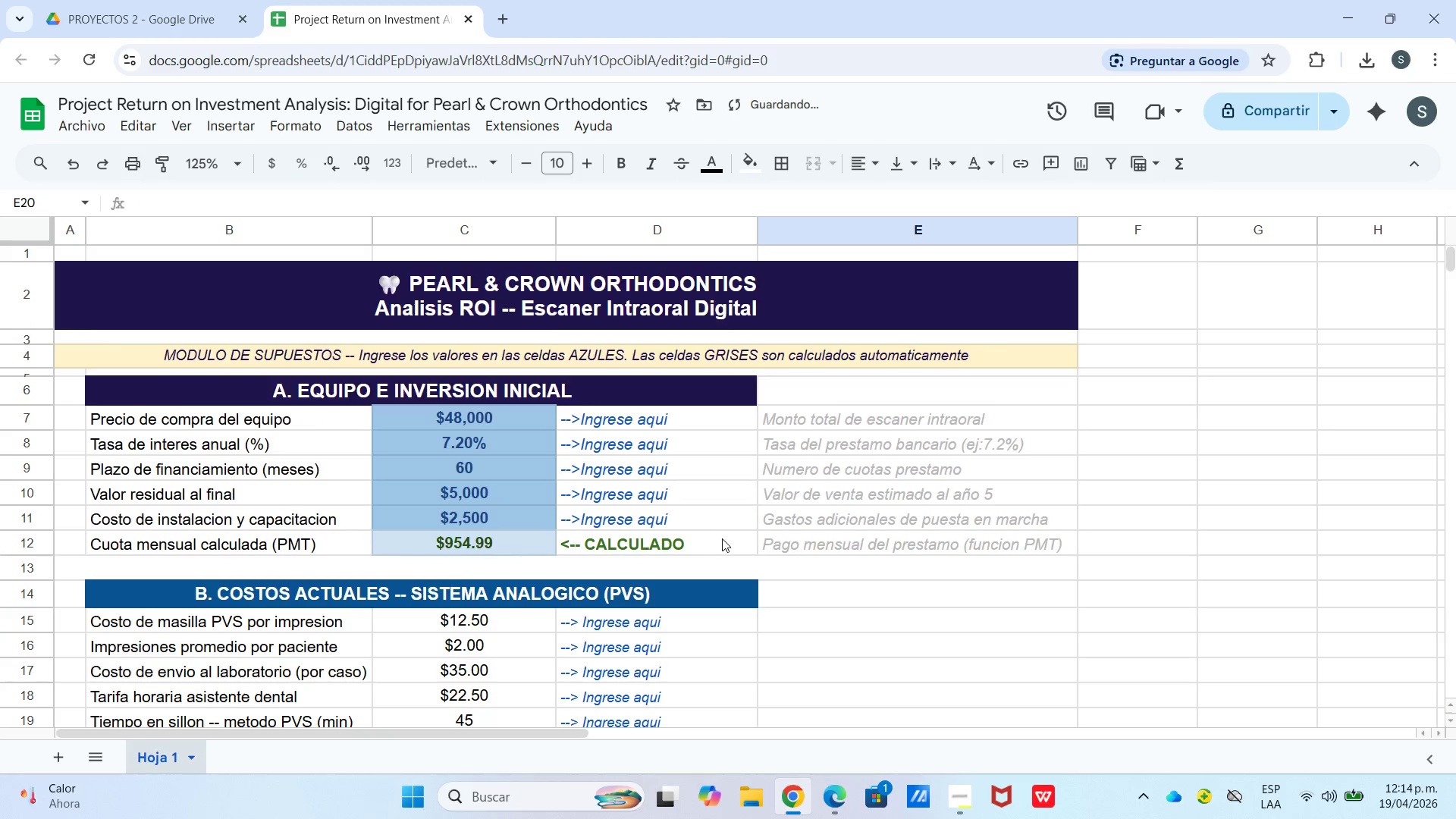 
scroll: coordinate [723, 541], scroll_direction: down, amount: 1.0
 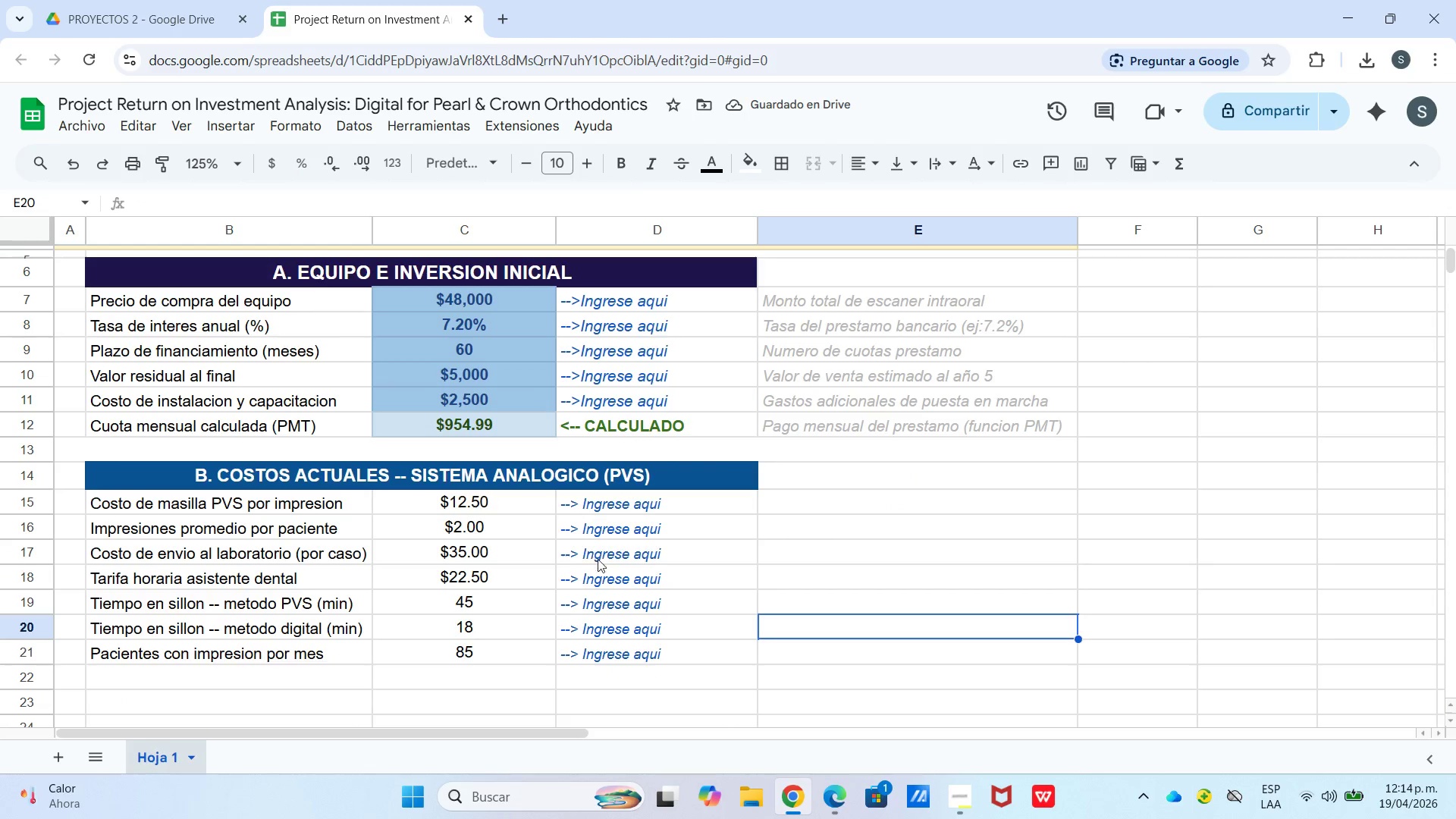 
left_click([622, 372])
 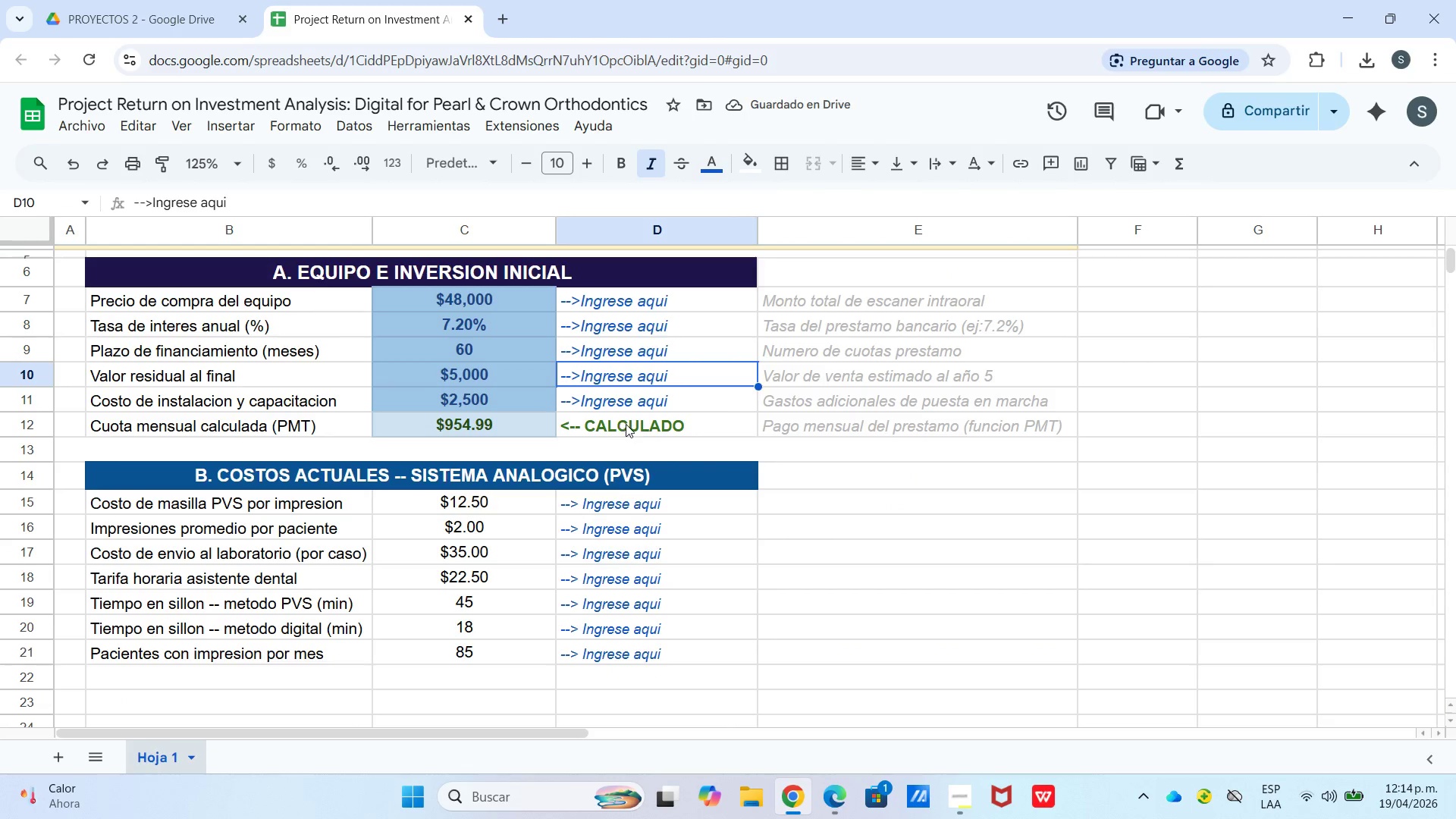 
scroll: coordinate [658, 563], scroll_direction: up, amount: 1.0
 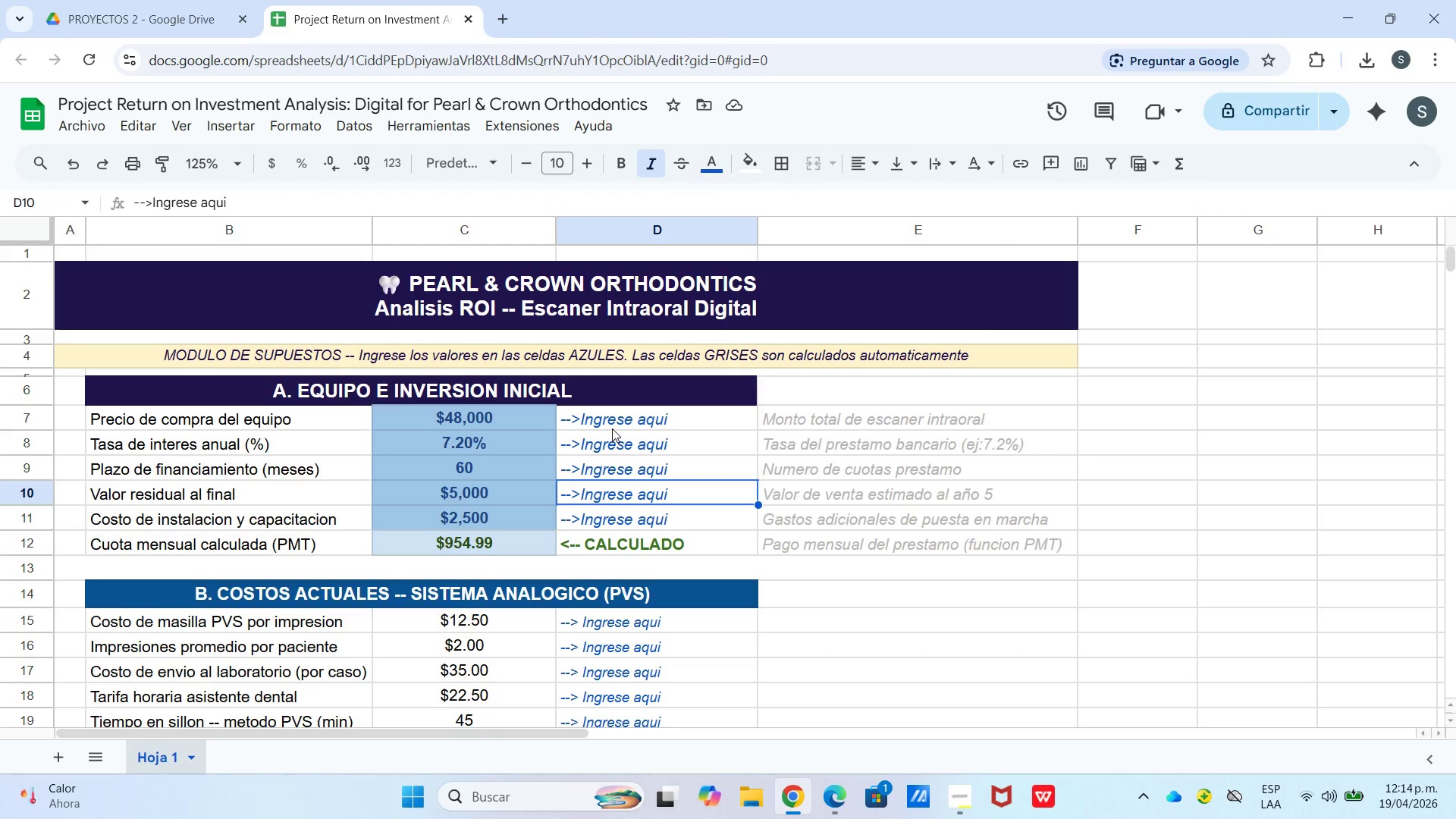 
left_click_drag(start_coordinate=[612, 428], to_coordinate=[620, 513])
 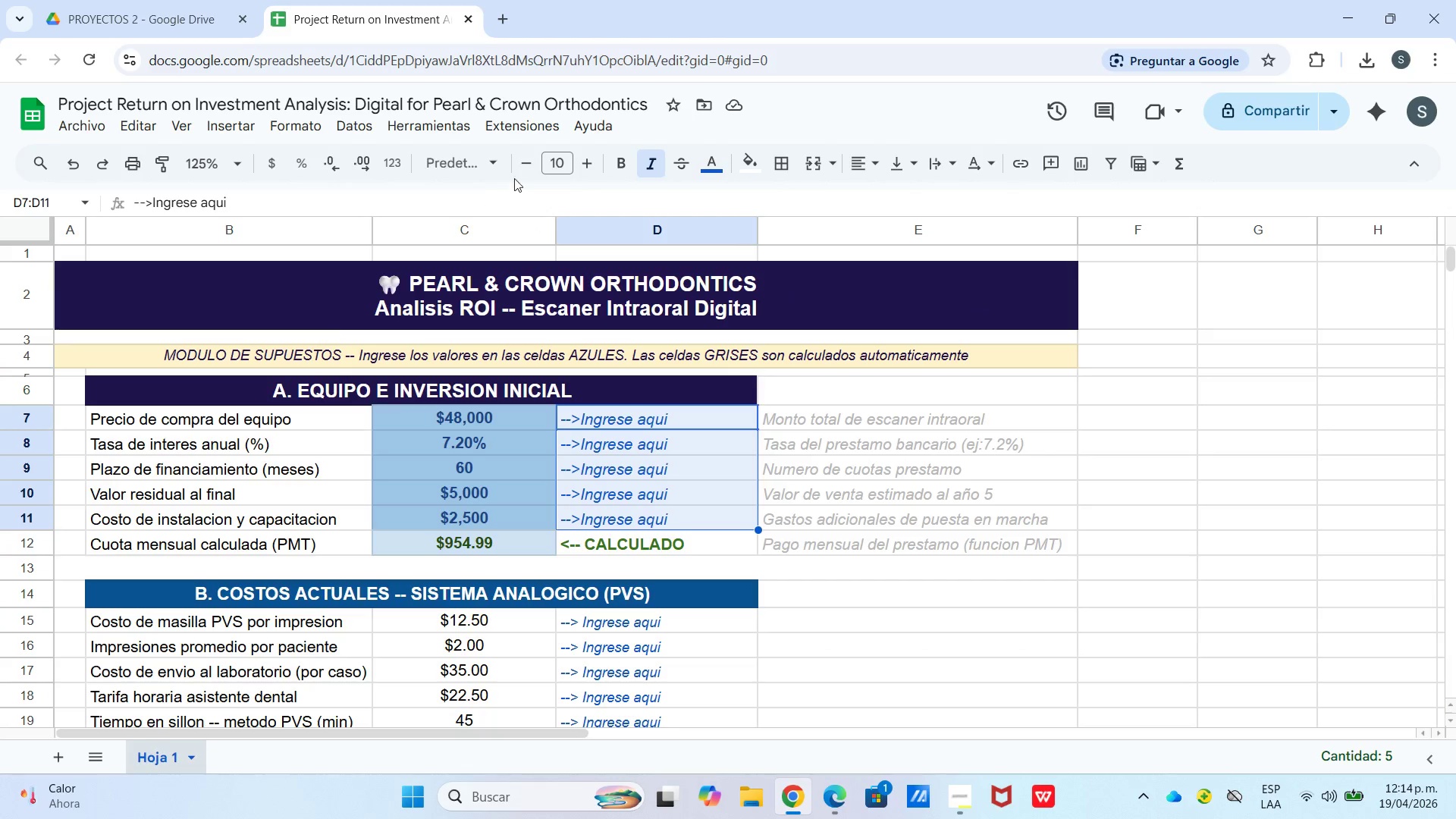 
left_click([522, 173])
 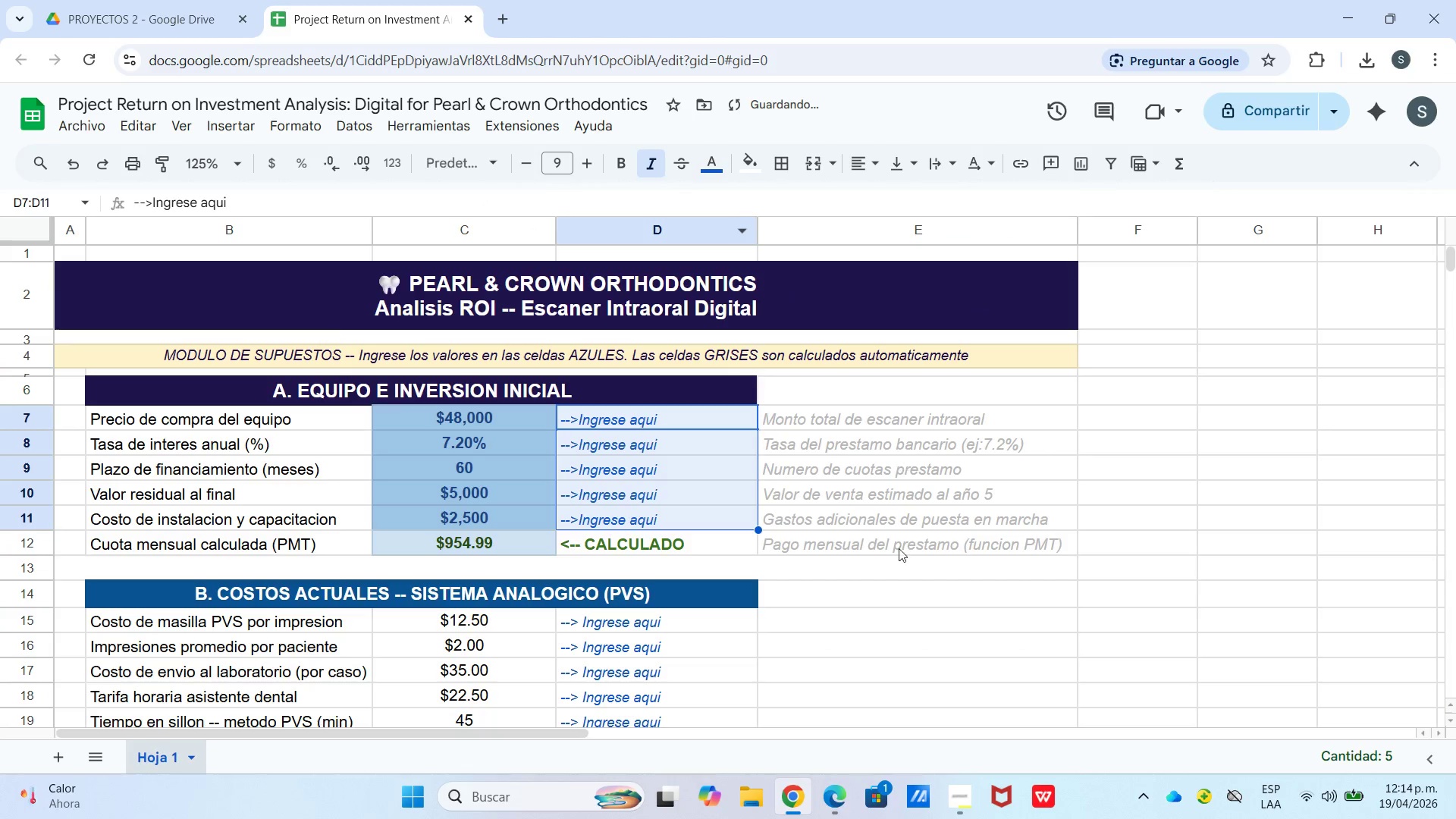 
left_click([927, 629])
 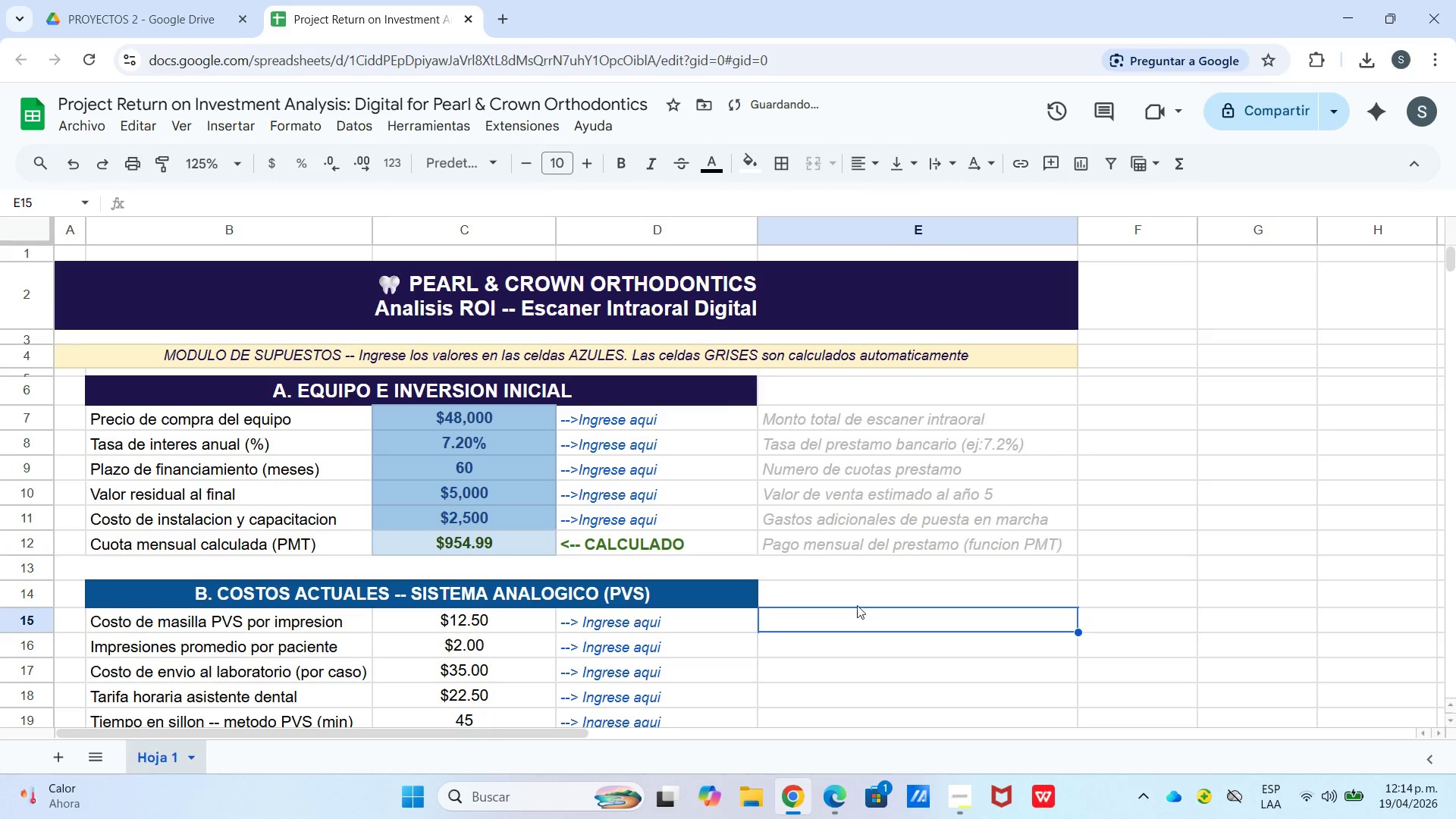 
scroll: coordinate [855, 604], scroll_direction: down, amount: 1.0
 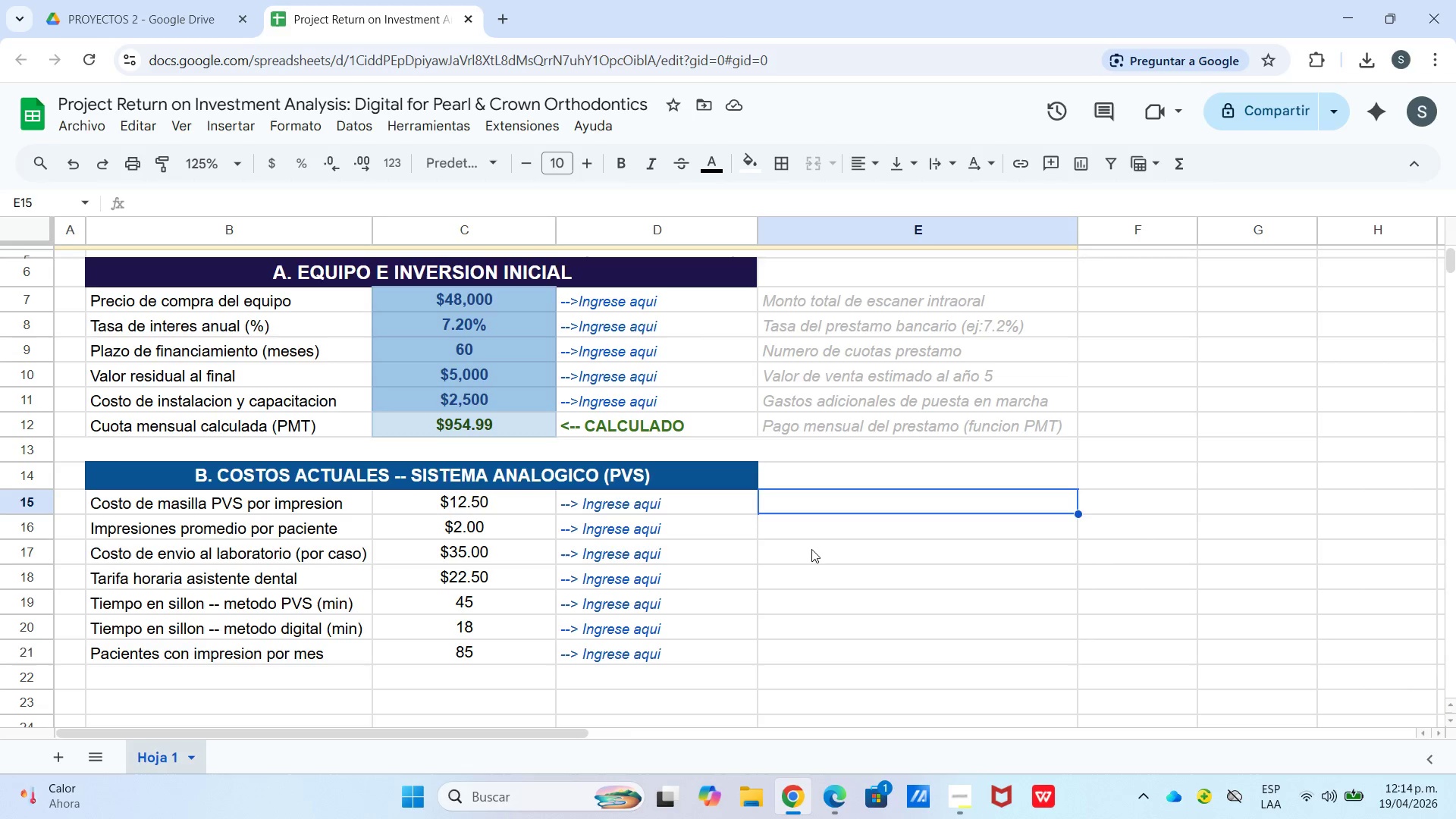 
wait(6.36)
 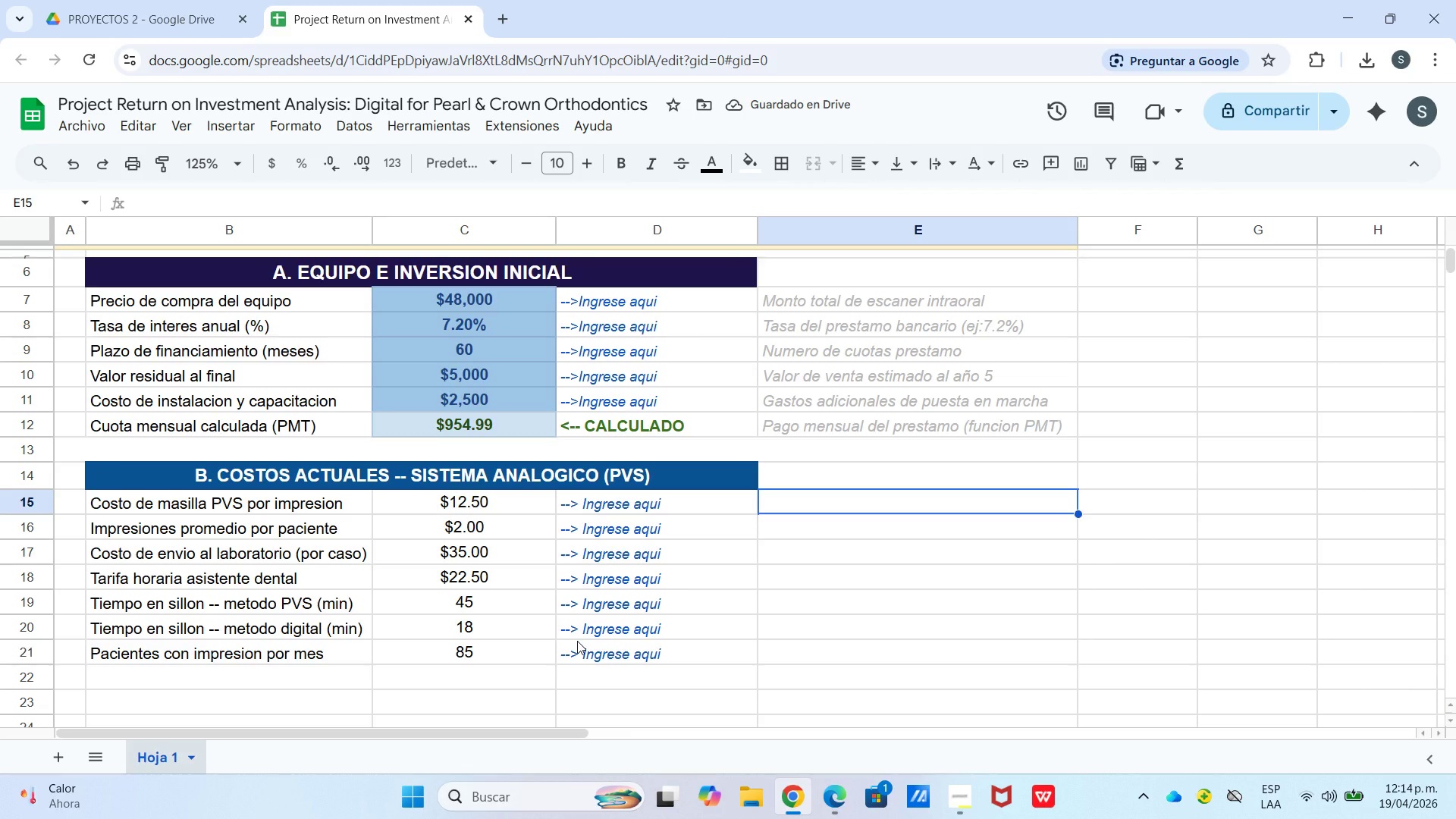 
double_click([834, 503])
 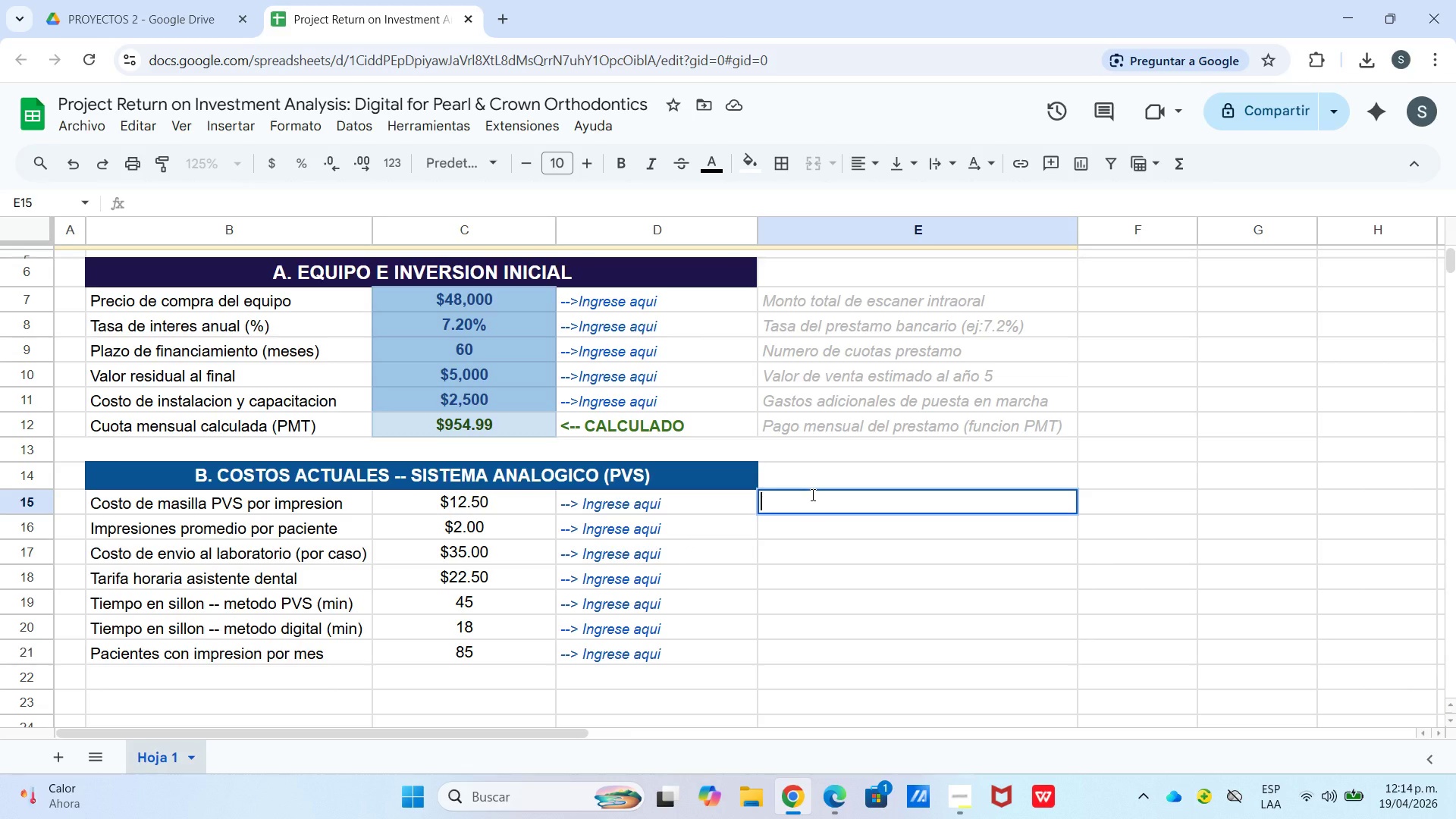 
type(Masilla + cubeta + ad)
 